 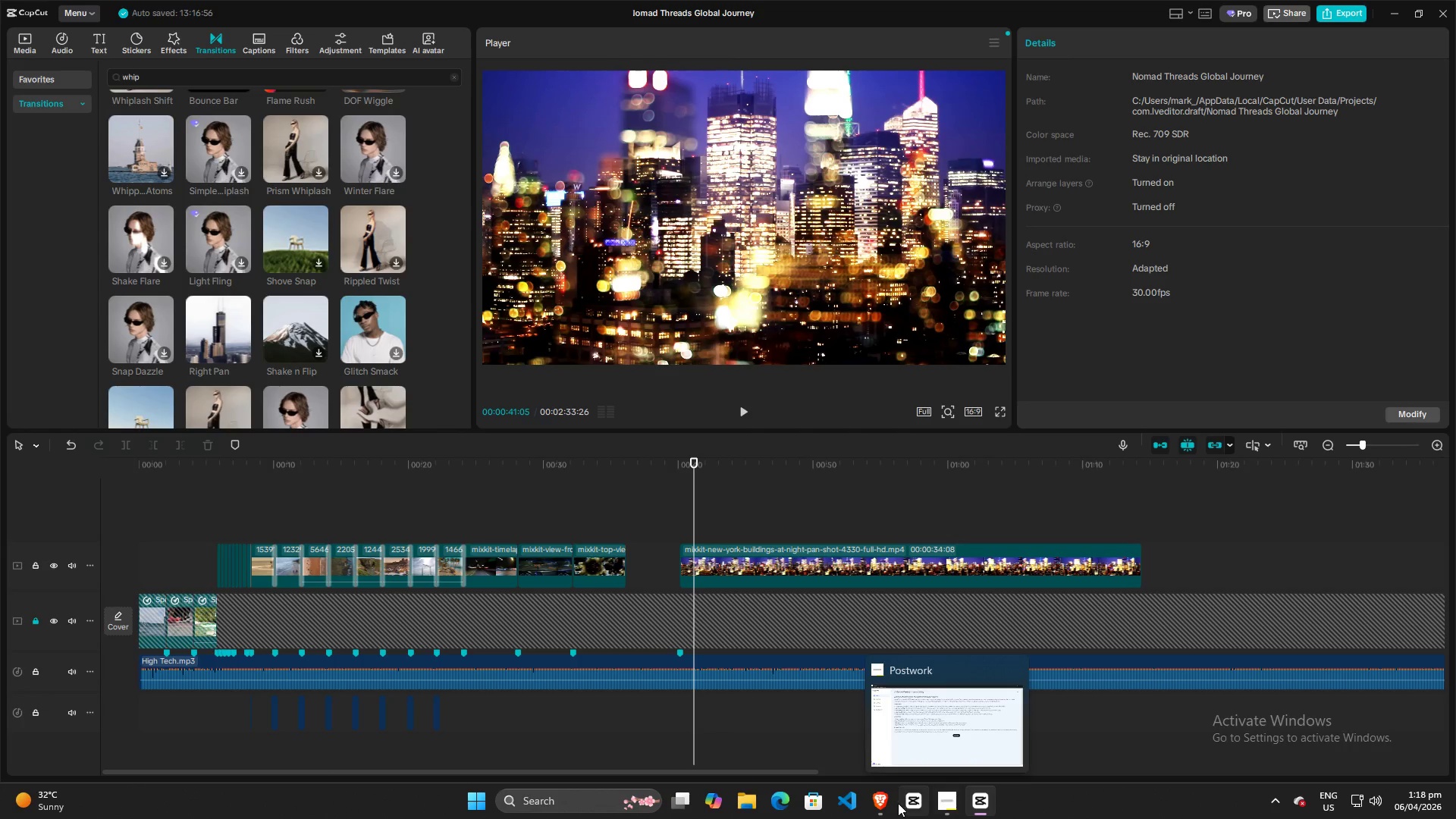 
left_click([893, 803])
 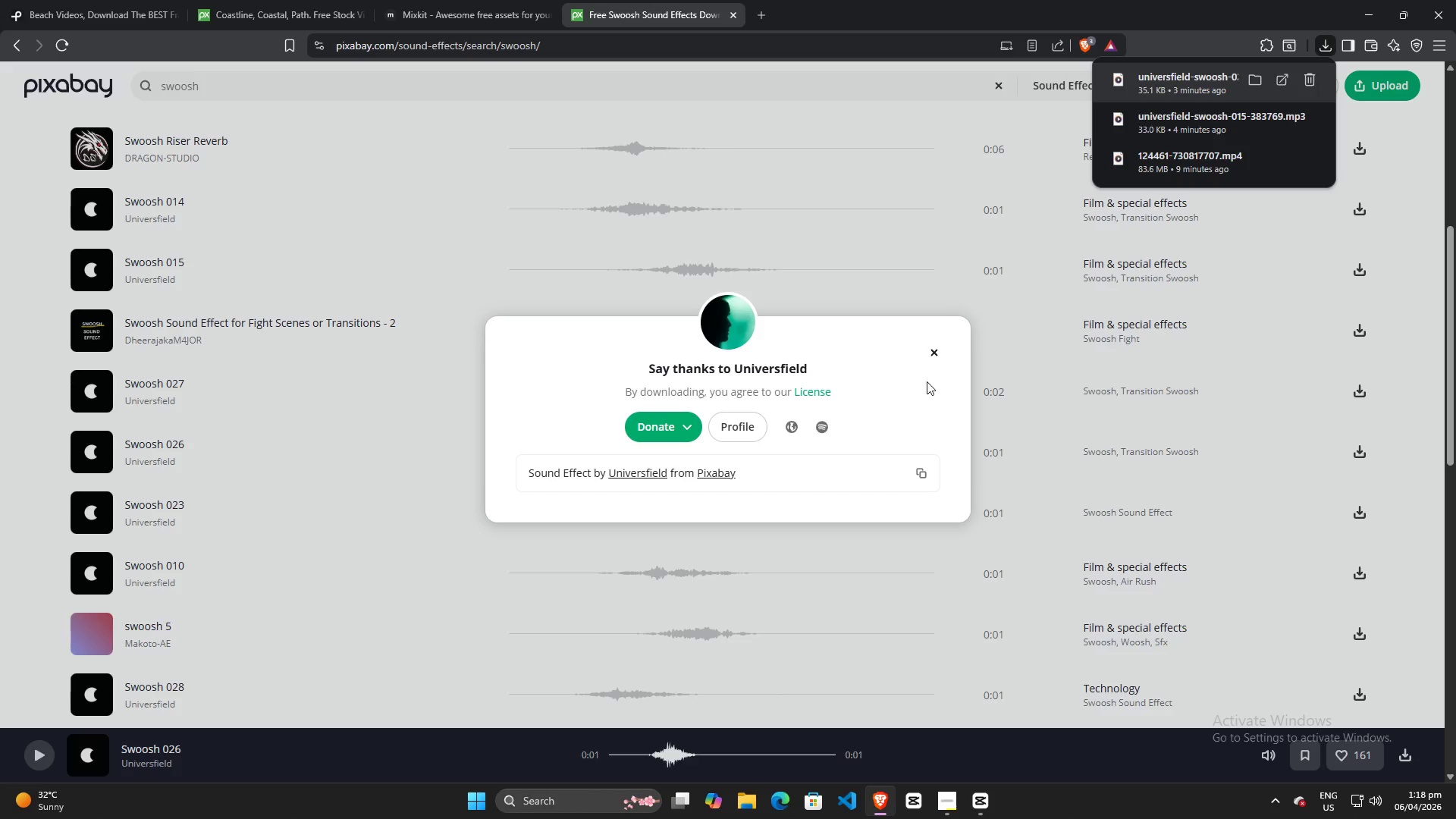 
left_click([938, 354])
 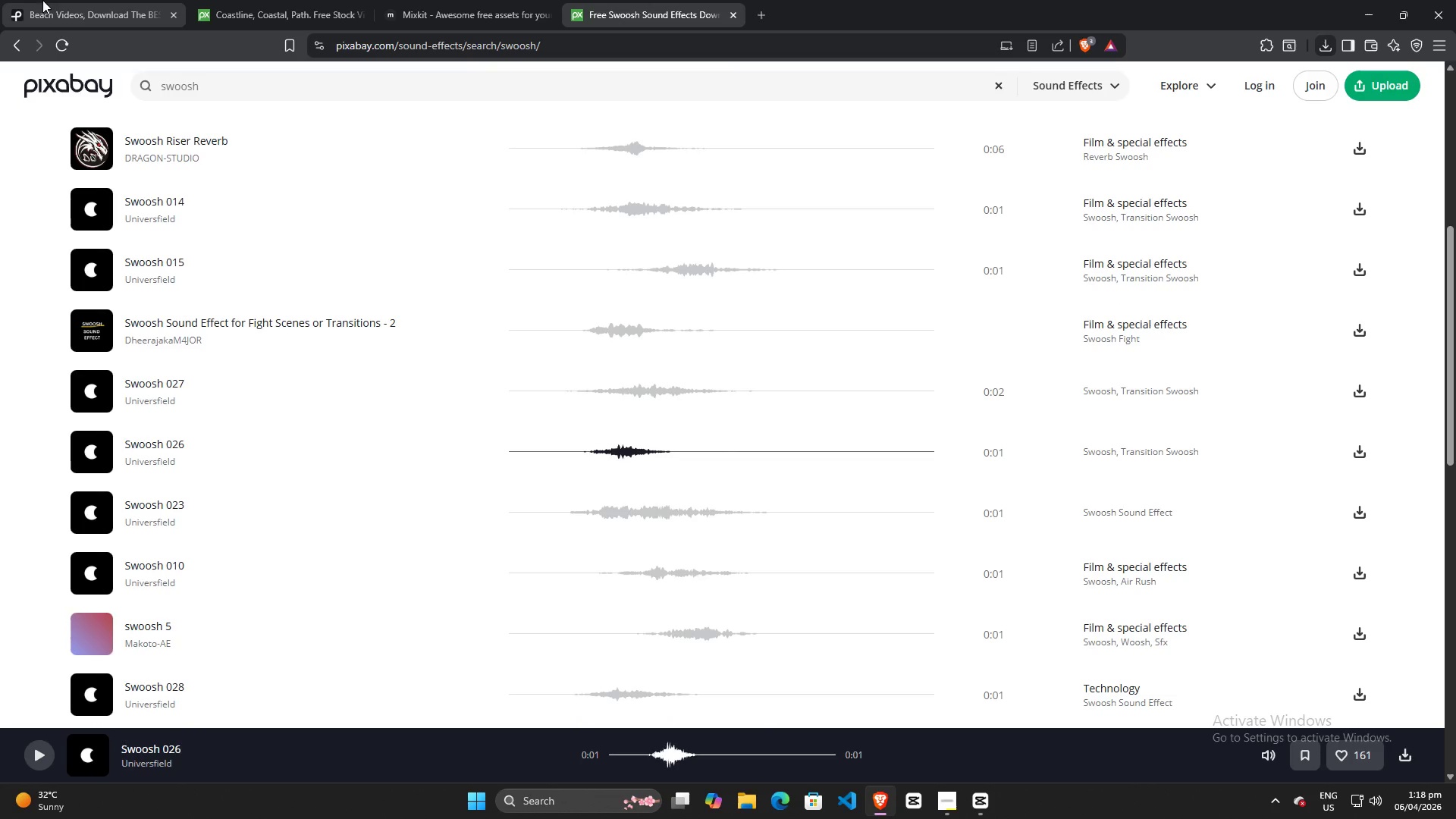 
left_click([55, 0])
 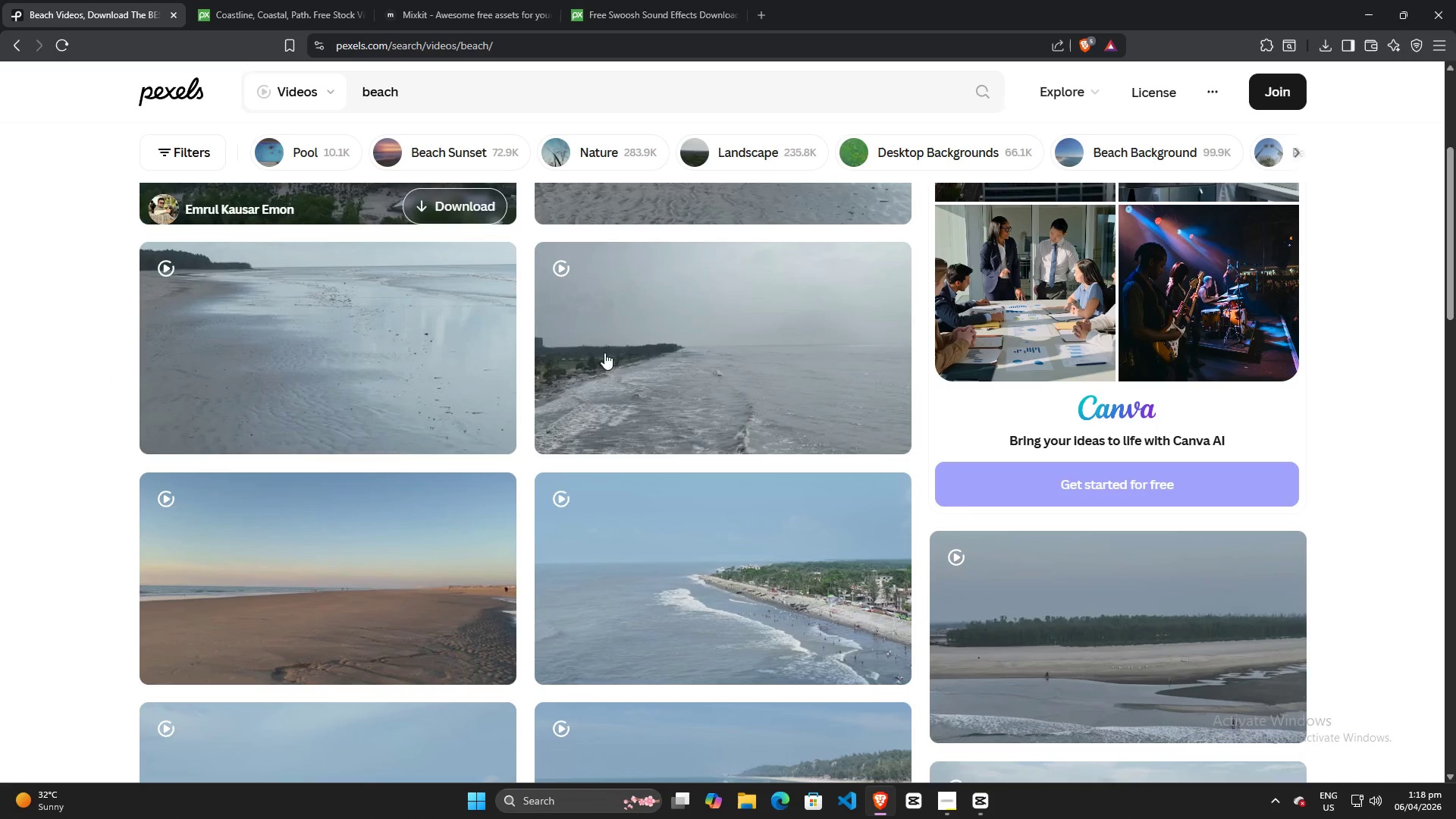 
scroll: coordinate [717, 616], scroll_direction: none, amount: 0.0
 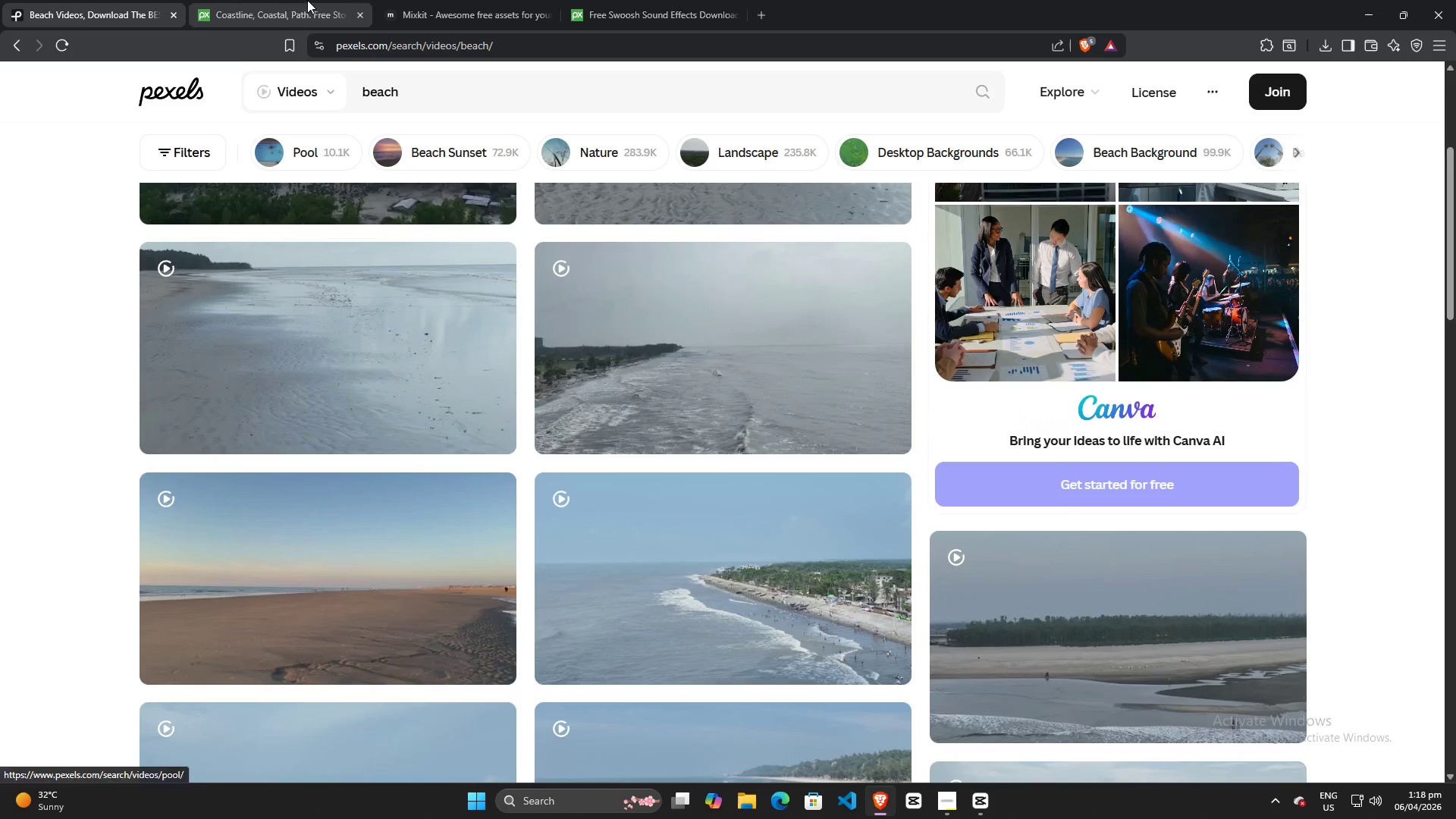 
left_click([297, 0])
 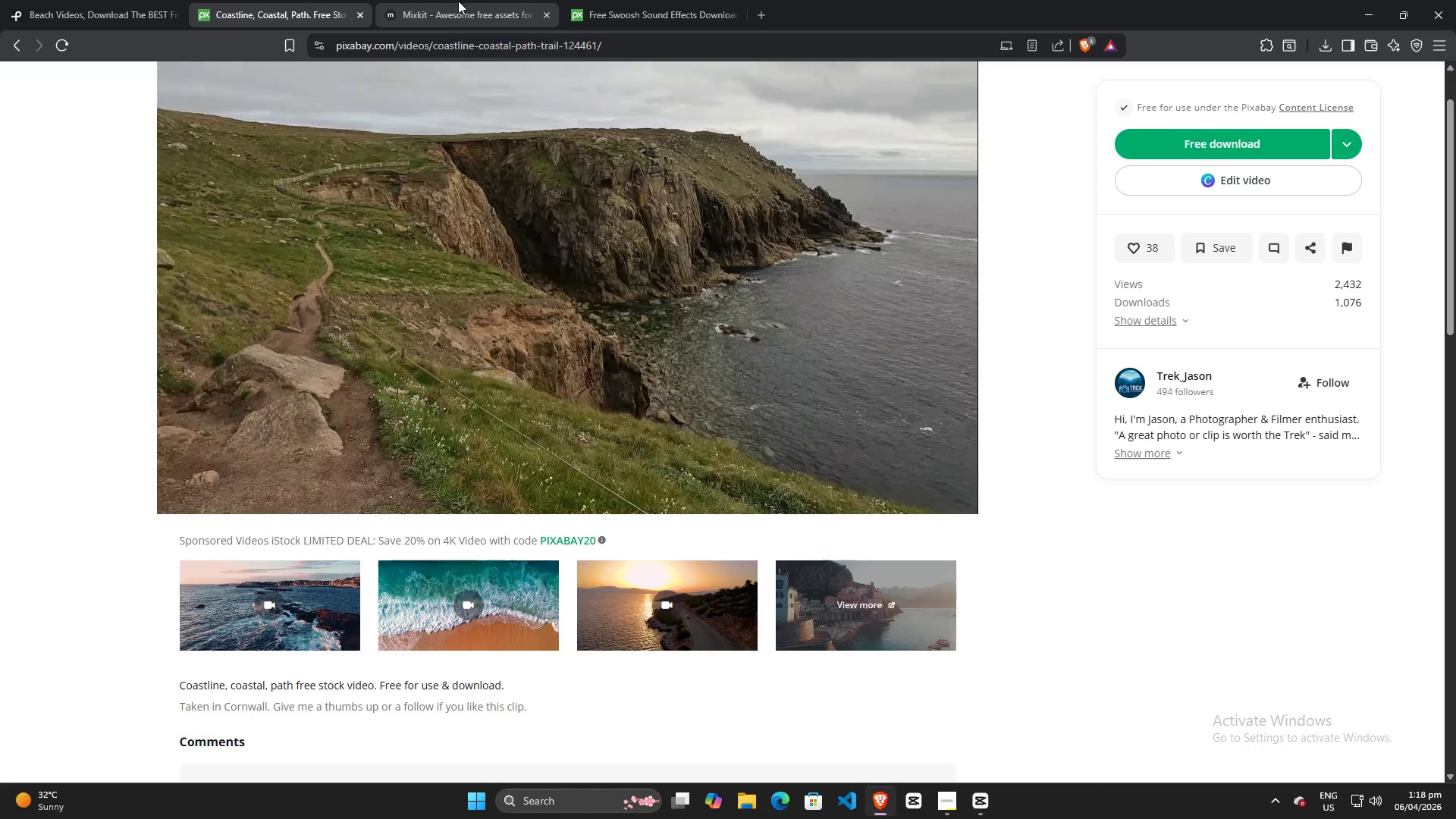 
scroll: coordinate [452, 86], scroll_direction: up, amount: 4.0
 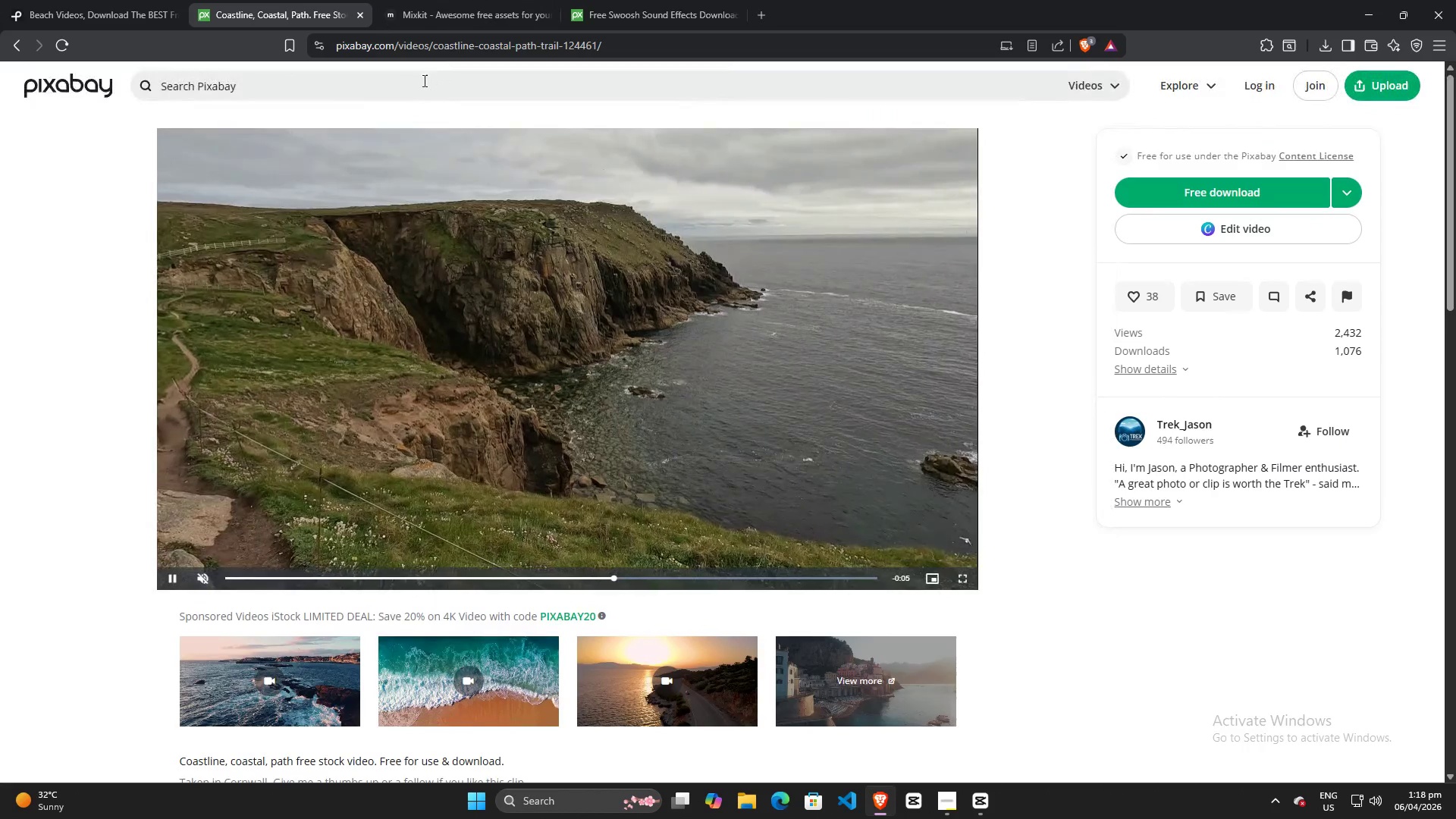 
left_click_drag(start_coordinate=[410, 90], to_coordinate=[58, 93])
 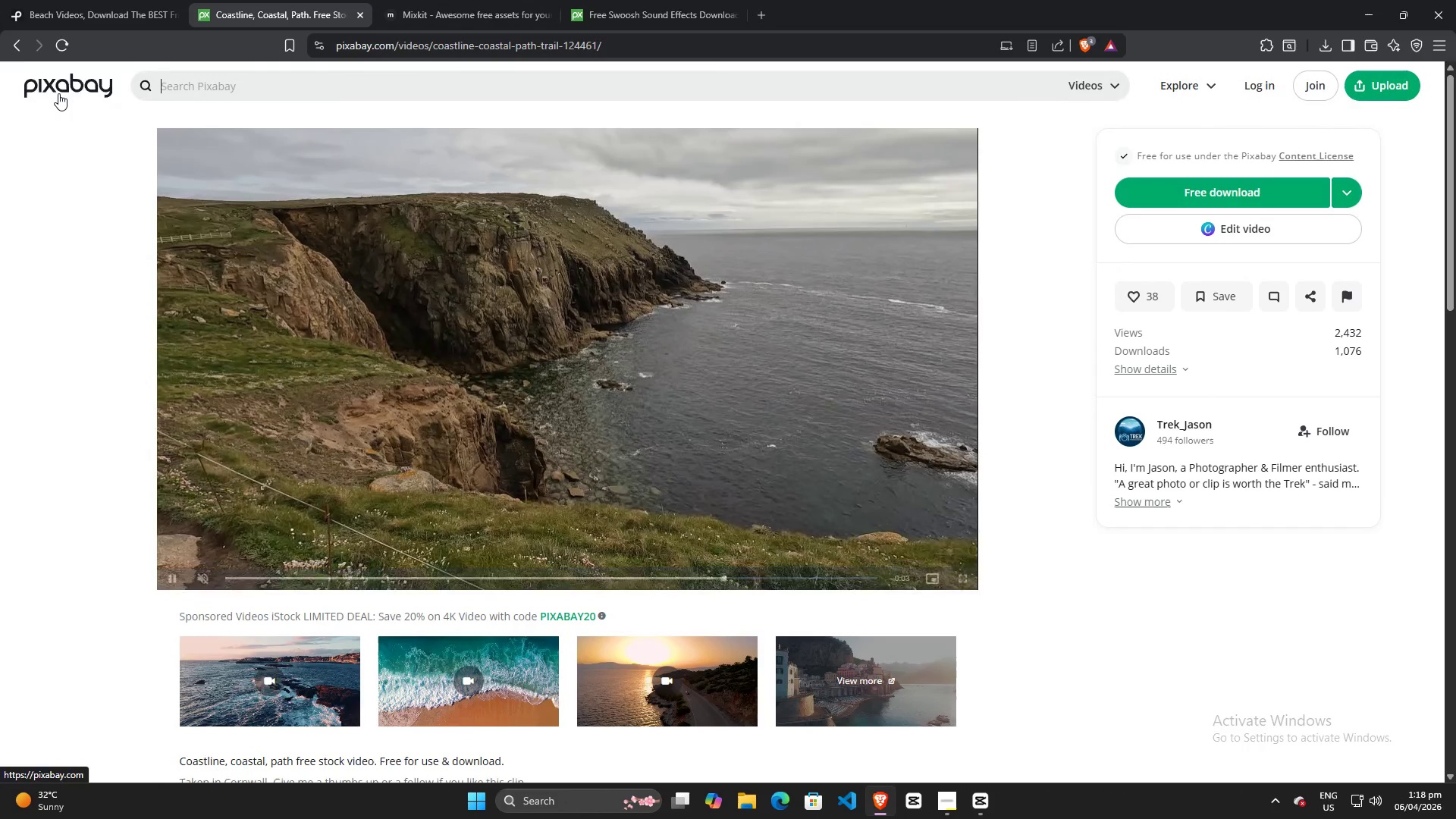 
type(city cars)
 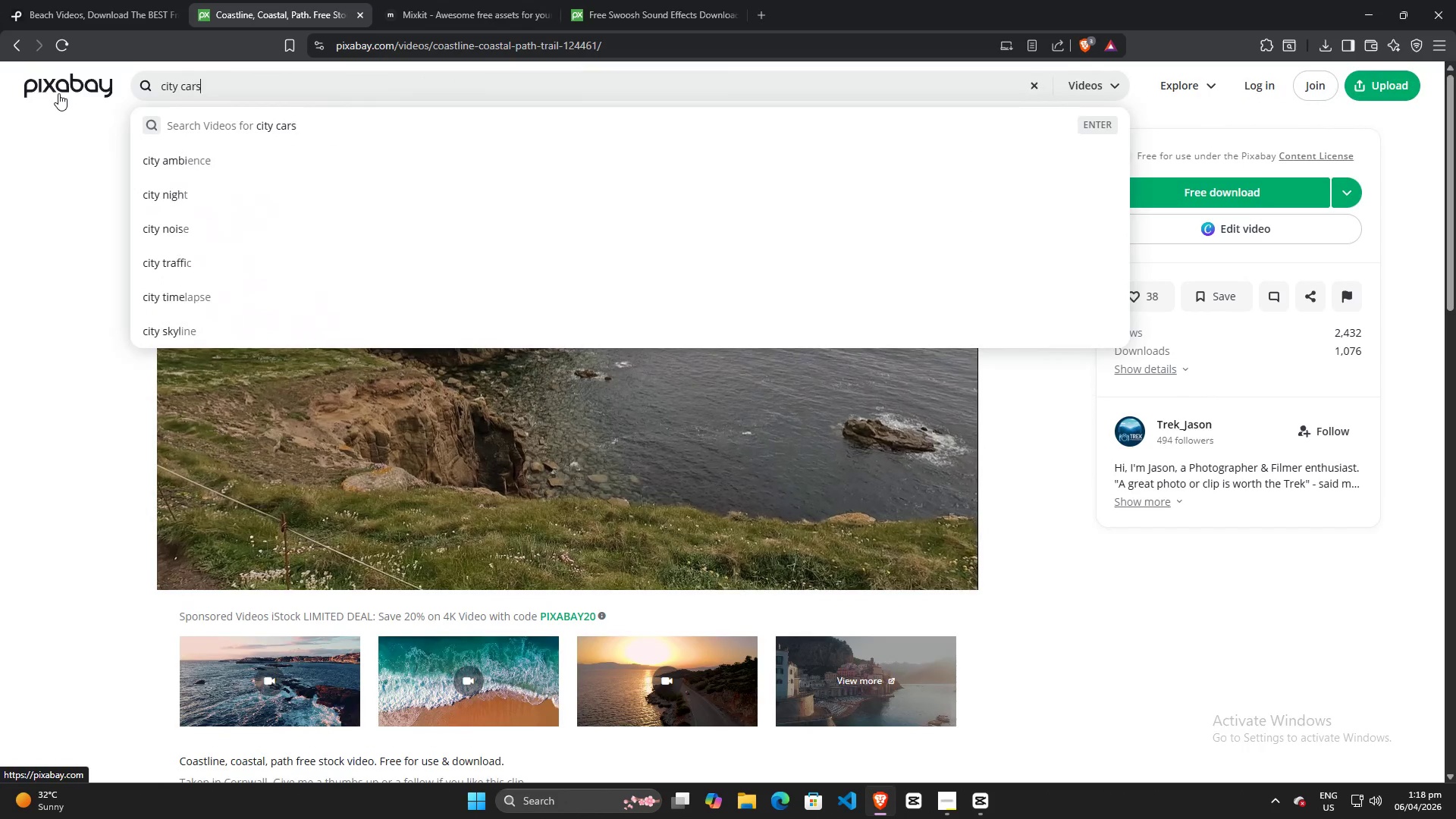 
key(Enter)
 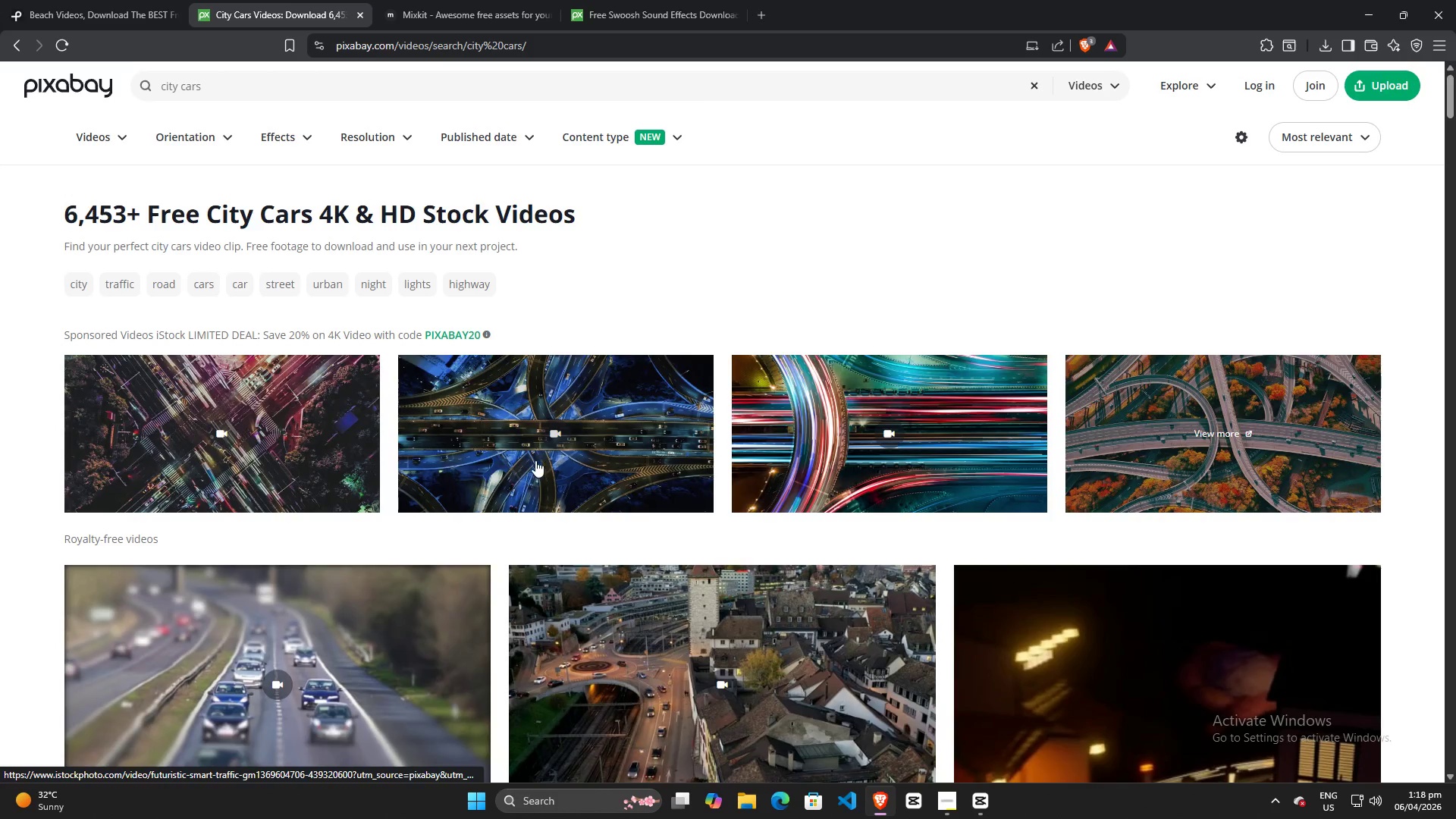 
scroll: coordinate [349, 350], scroll_direction: down, amount: 11.0
 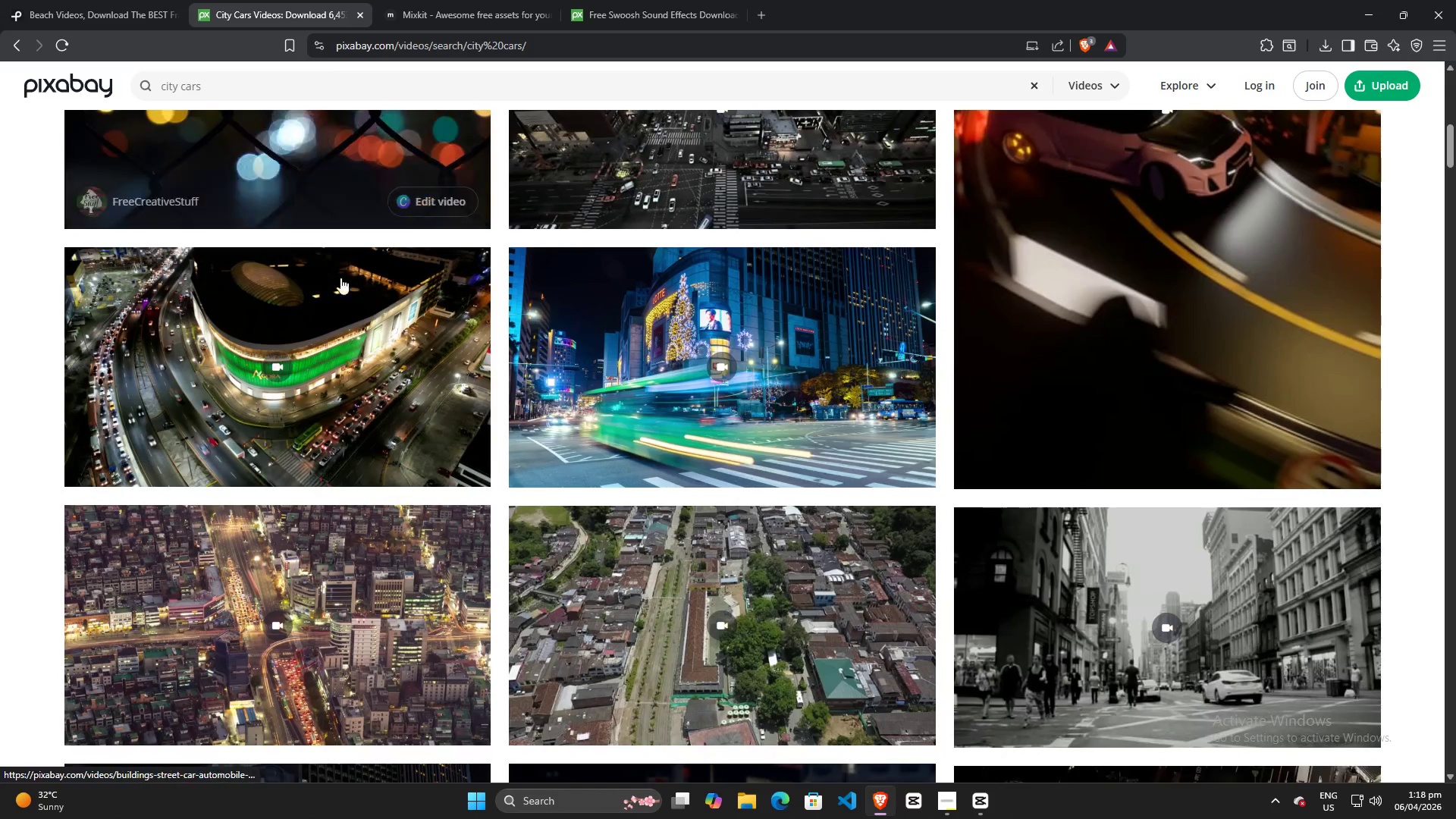 
scroll: coordinate [380, 388], scroll_direction: up, amount: 3.0
 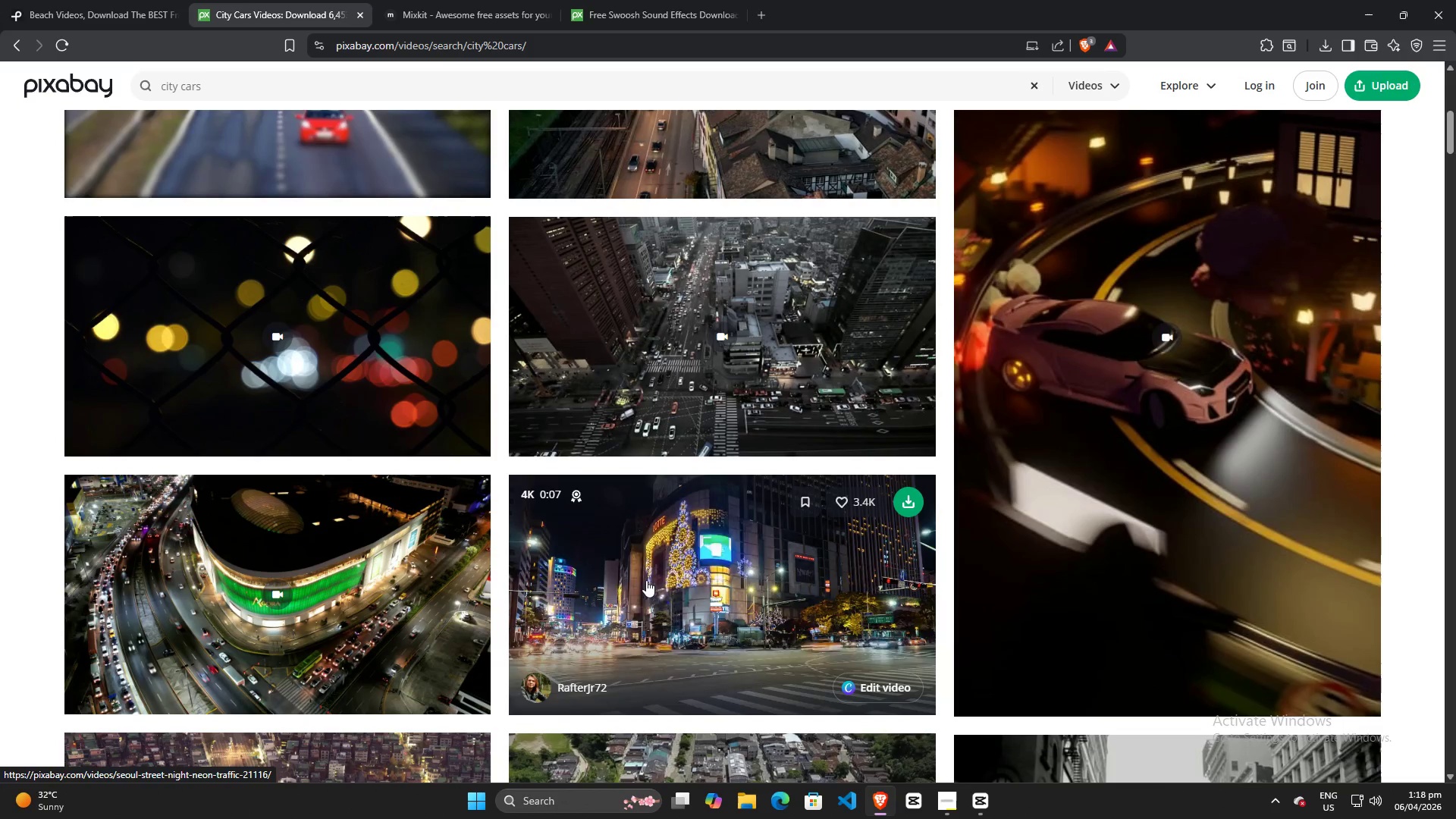 
scroll: coordinate [613, 602], scroll_direction: down, amount: 8.0
 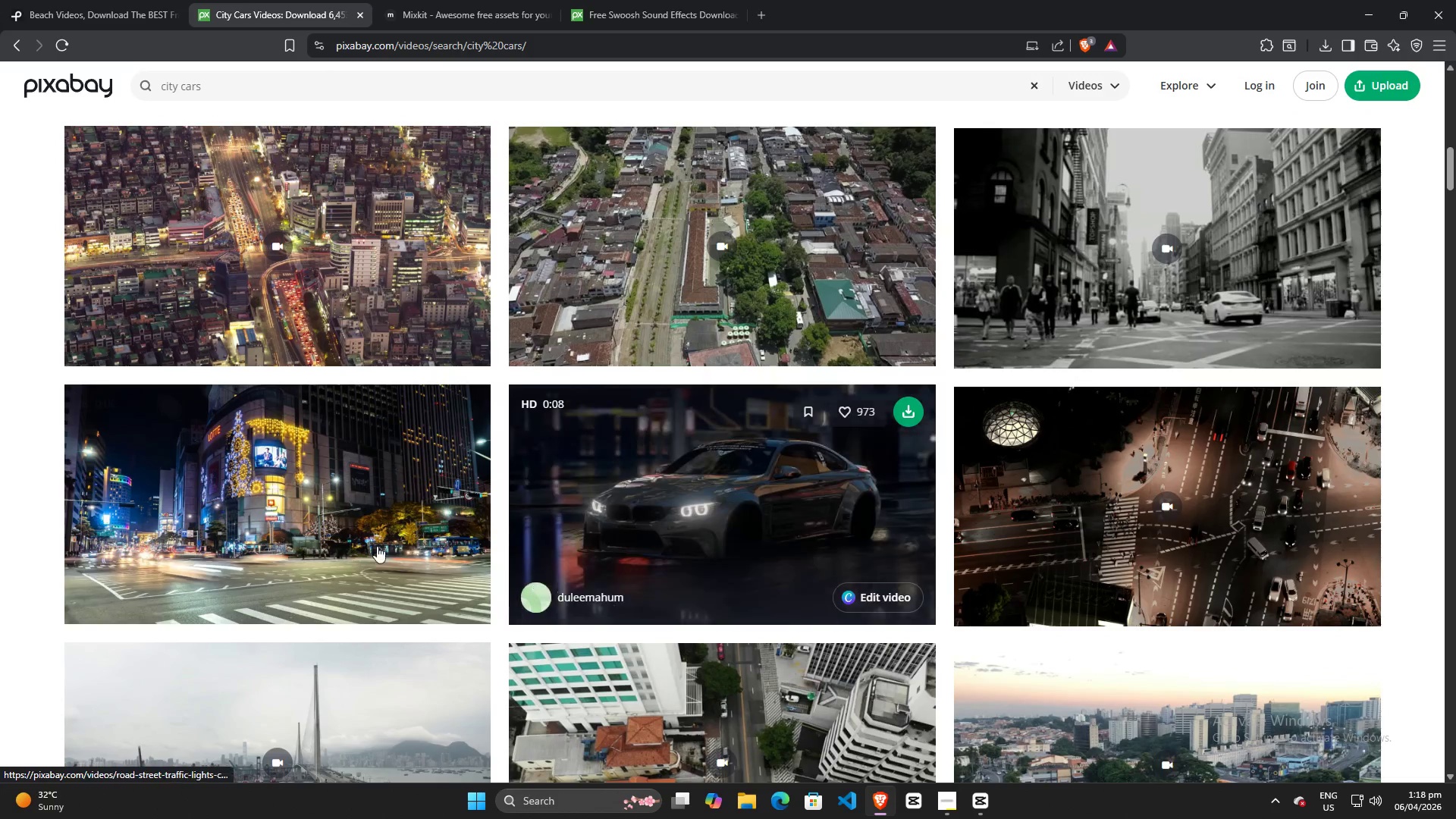 
scroll: coordinate [416, 576], scroll_direction: up, amount: 6.0
 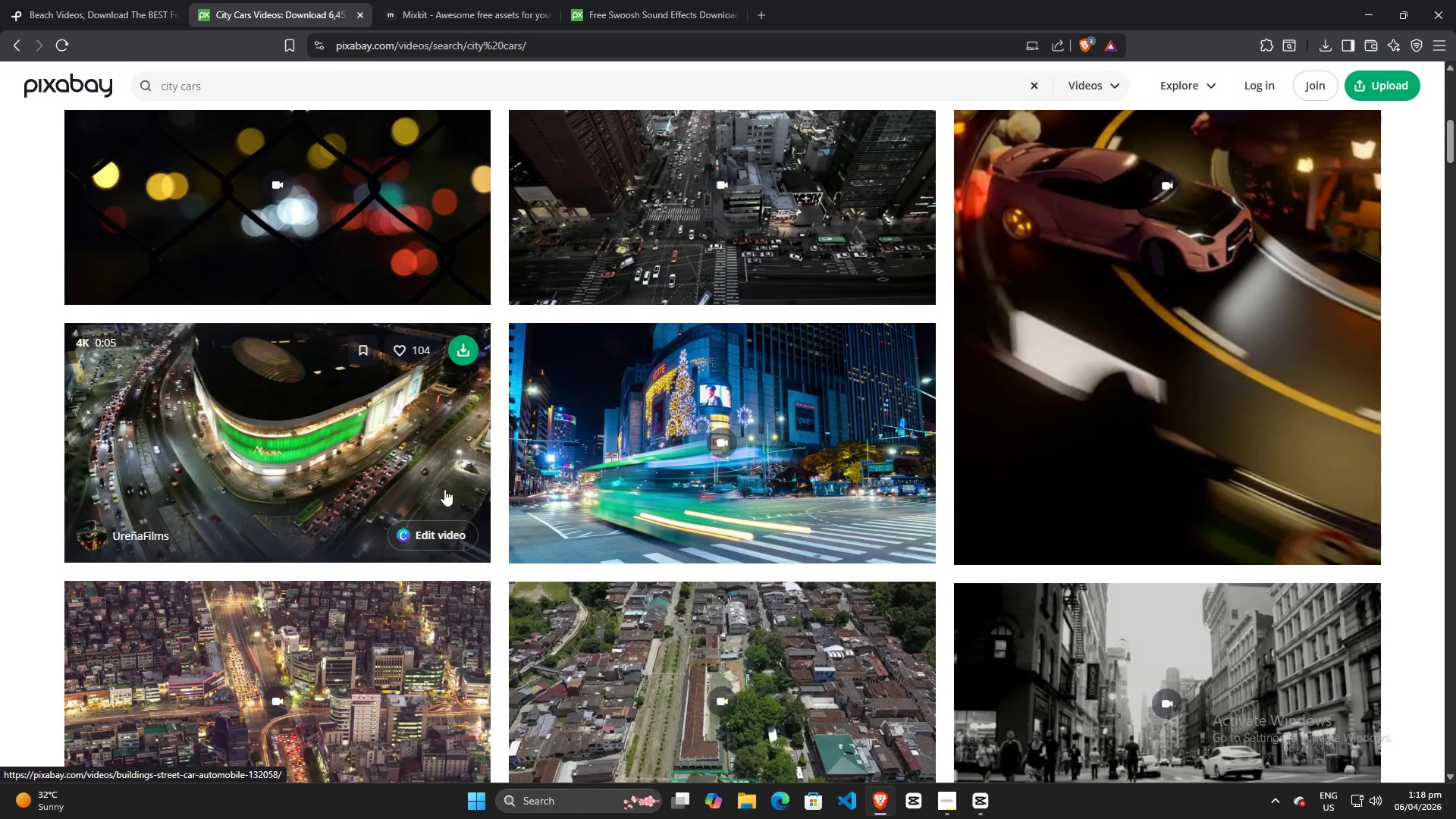 
scroll: coordinate [990, 511], scroll_direction: down, amount: 21.0
 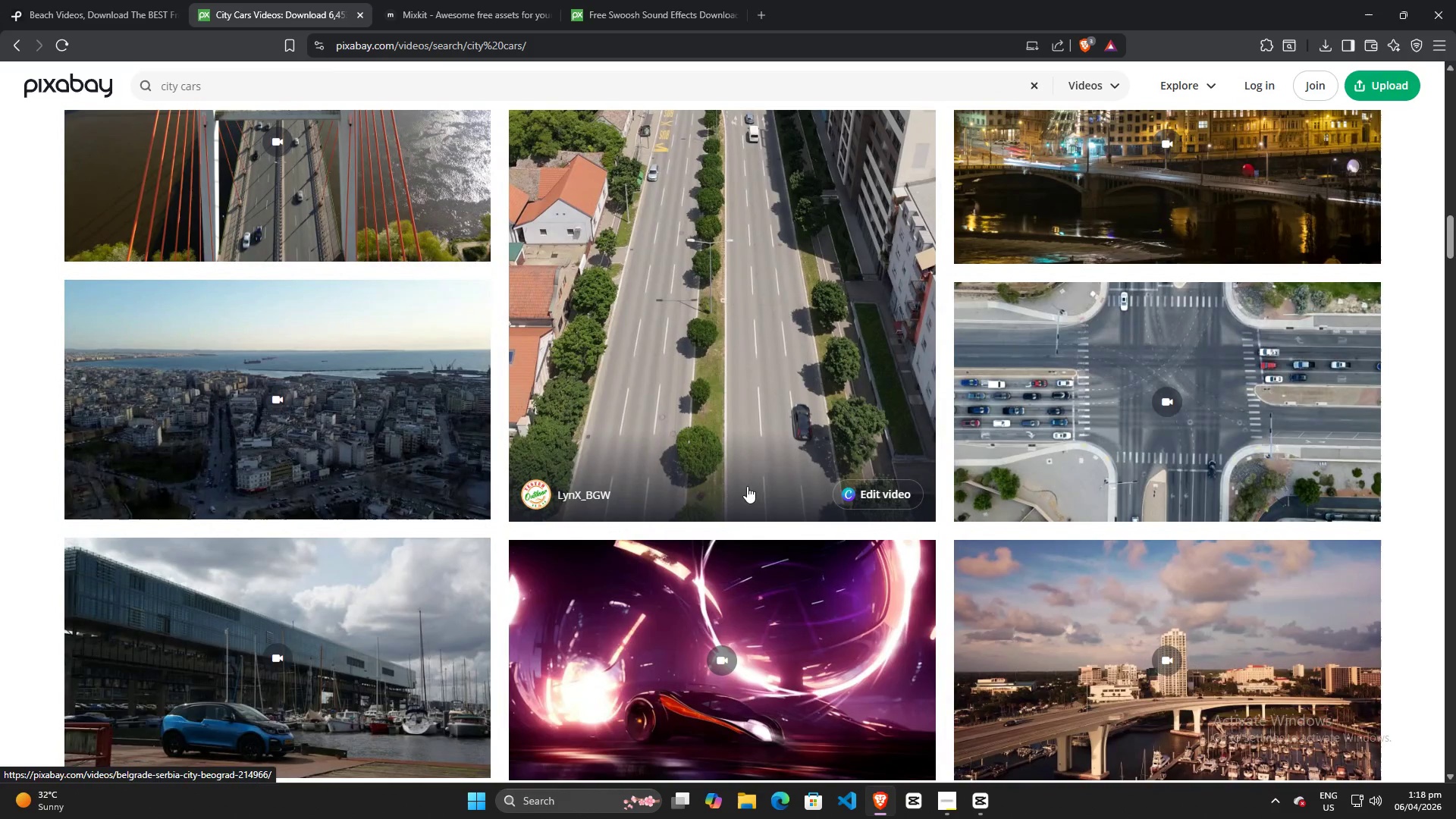 
scroll: coordinate [523, 454], scroll_direction: up, amount: 26.0
 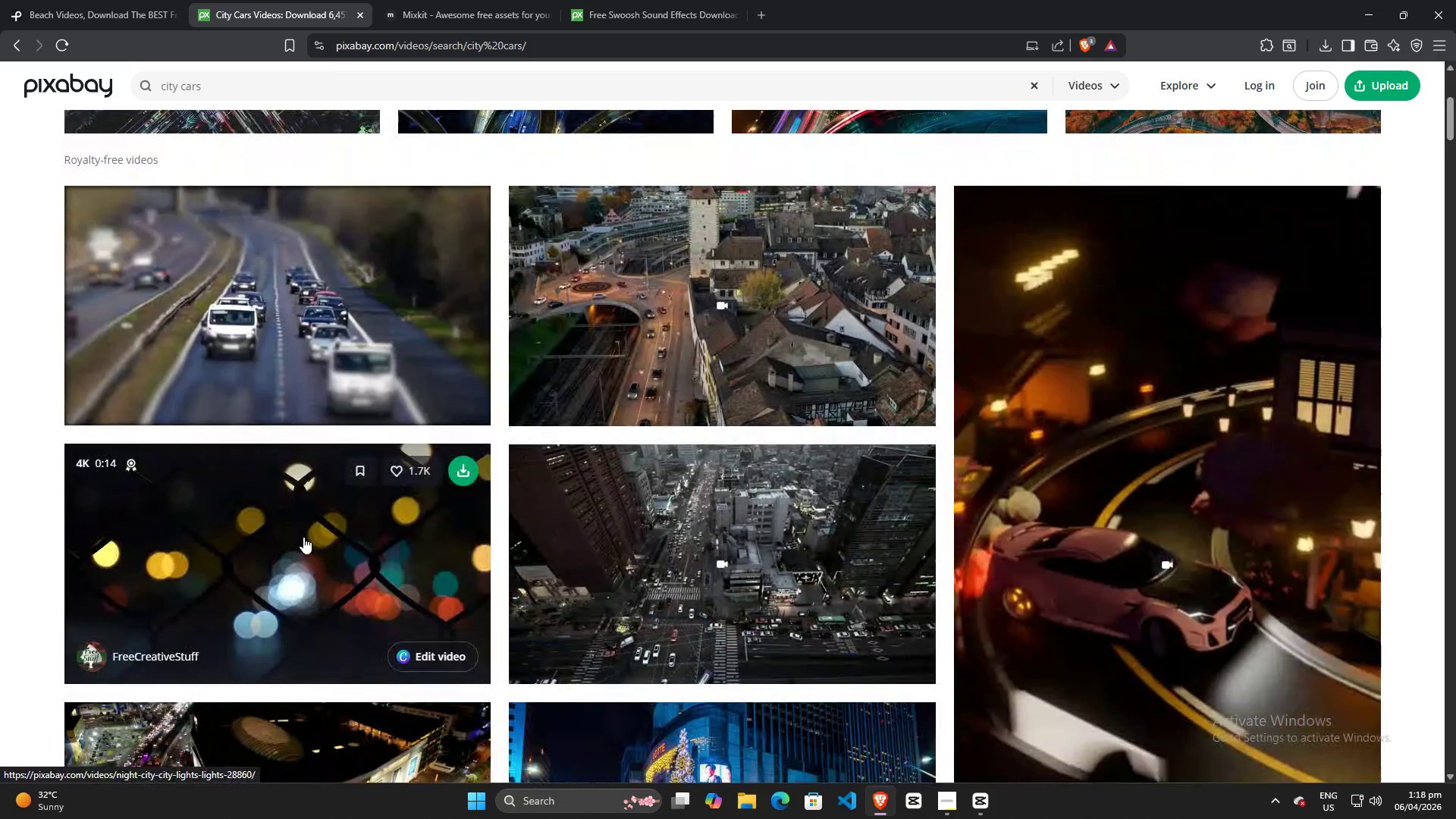 
left_click([303, 537])
 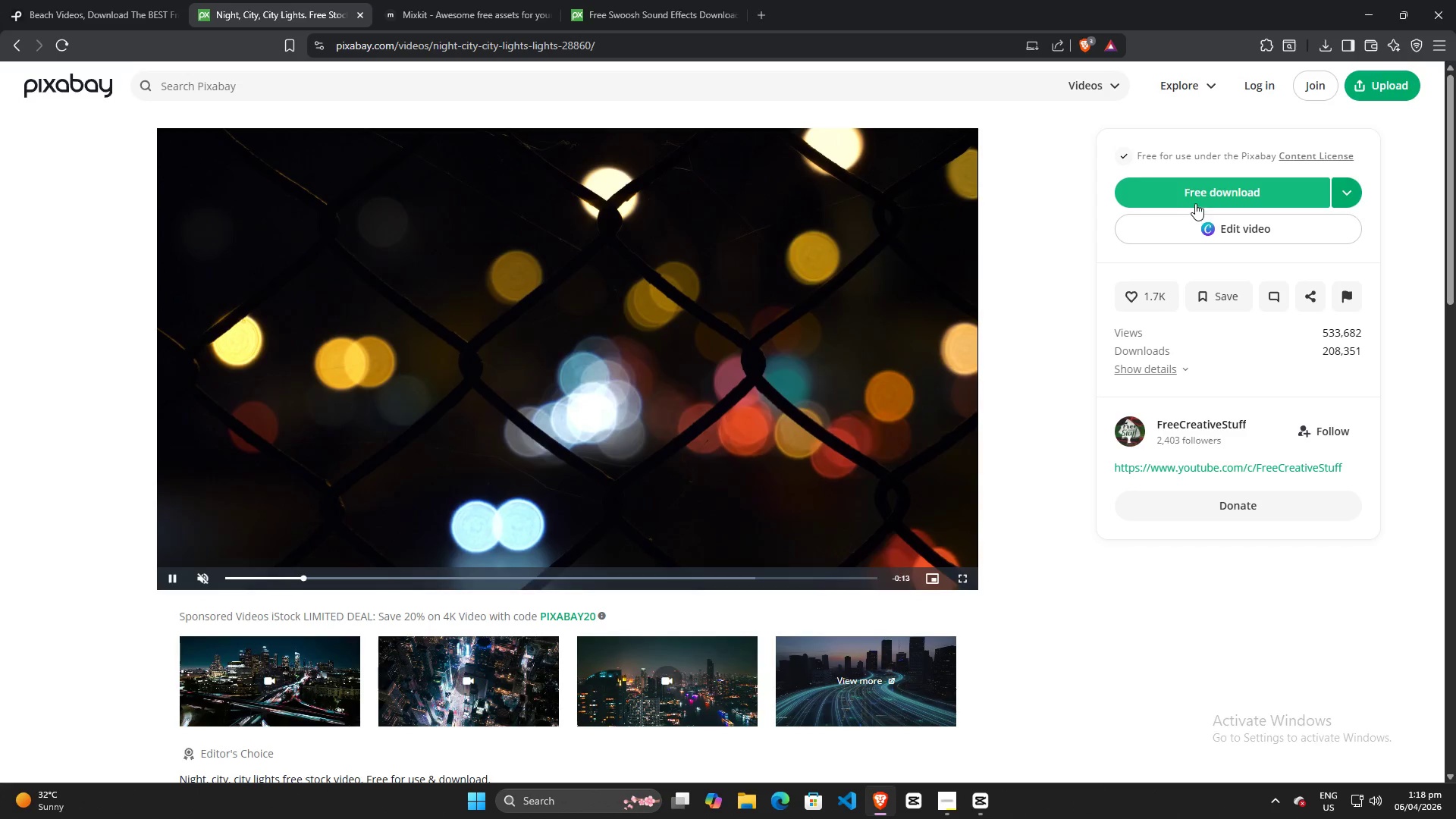 
wait(5.73)
 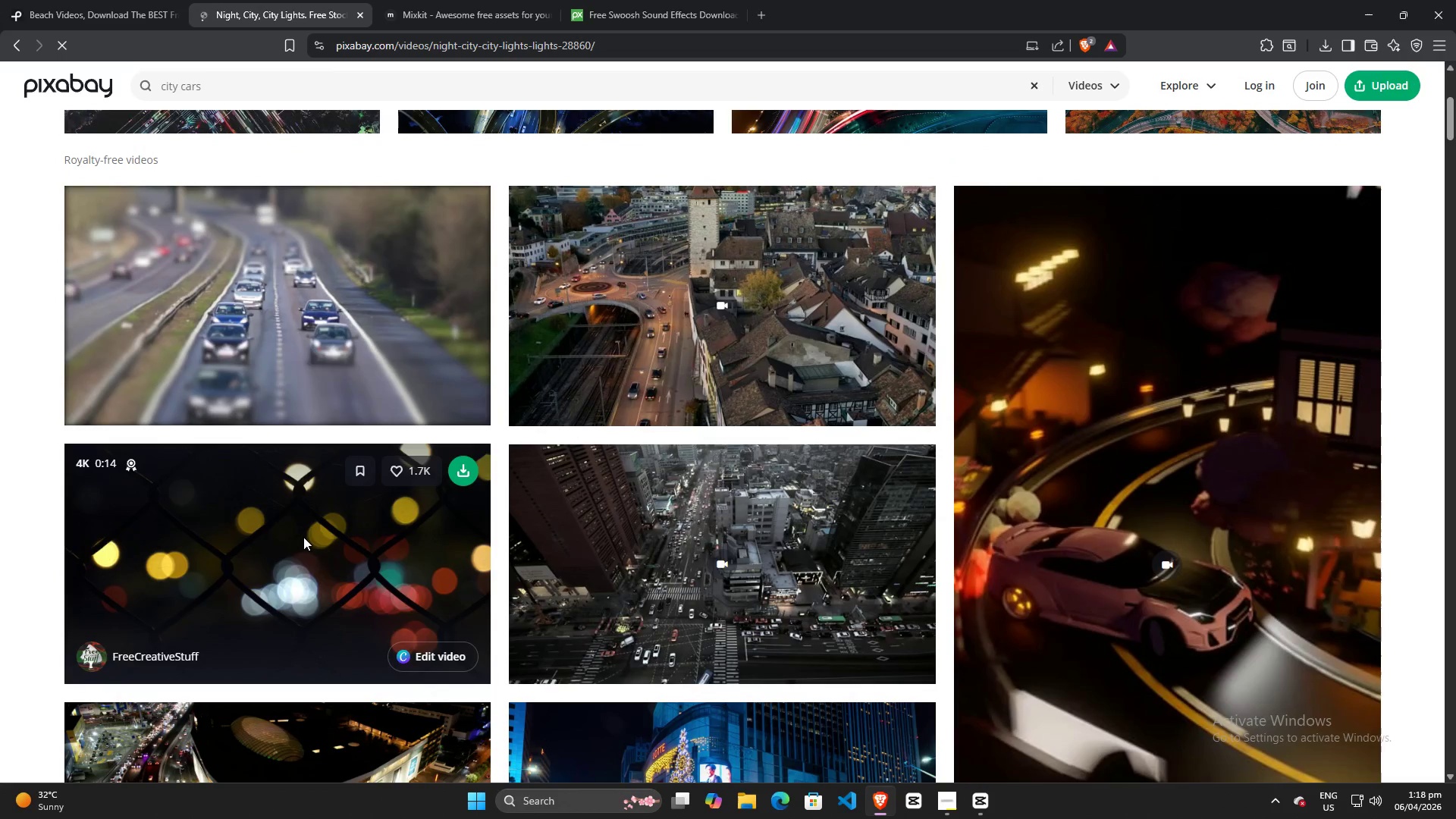 
scroll: coordinate [570, 688], scroll_direction: down, amount: 15.0
 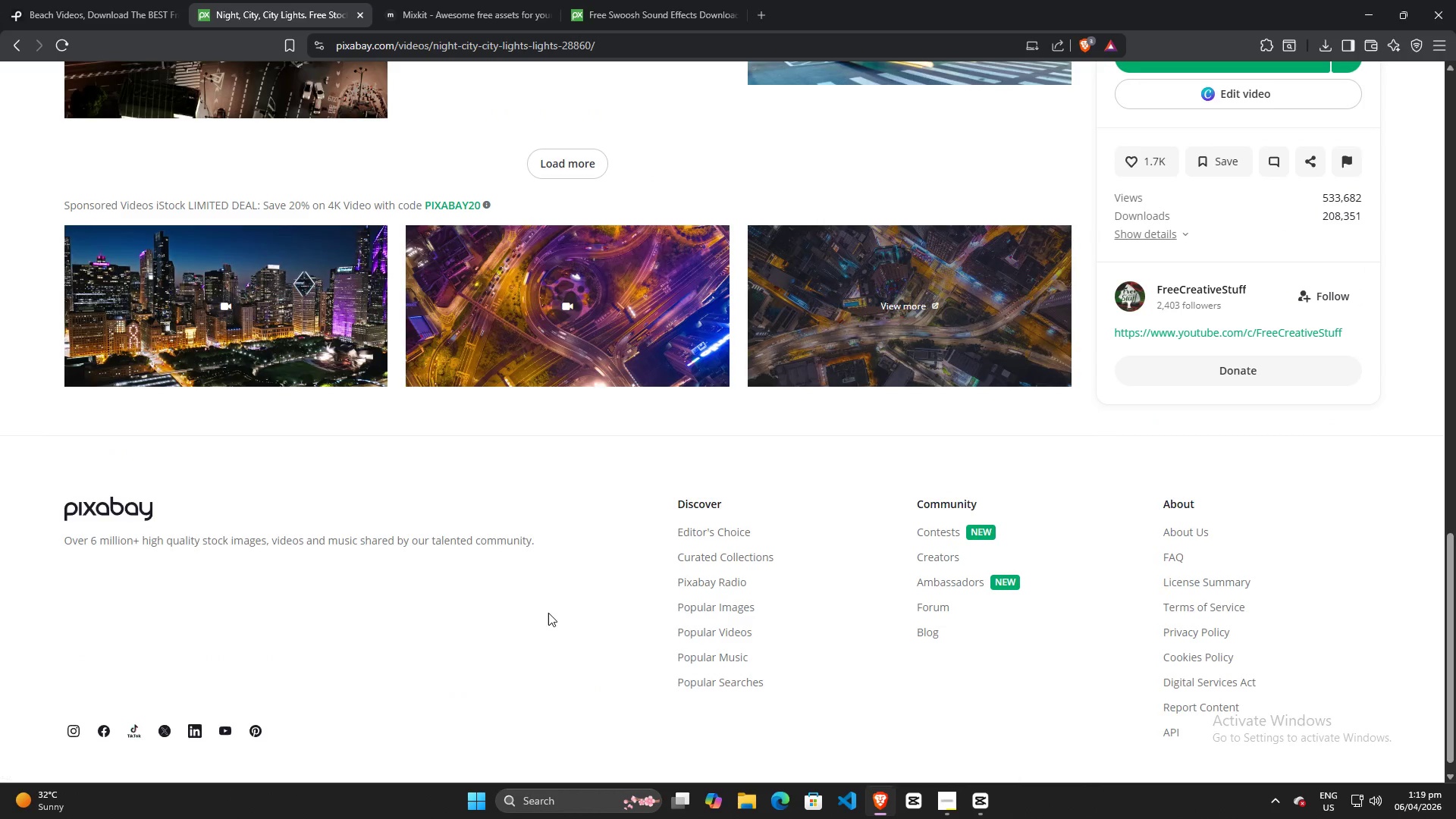 
scroll: coordinate [802, 535], scroll_direction: up, amount: 19.0
 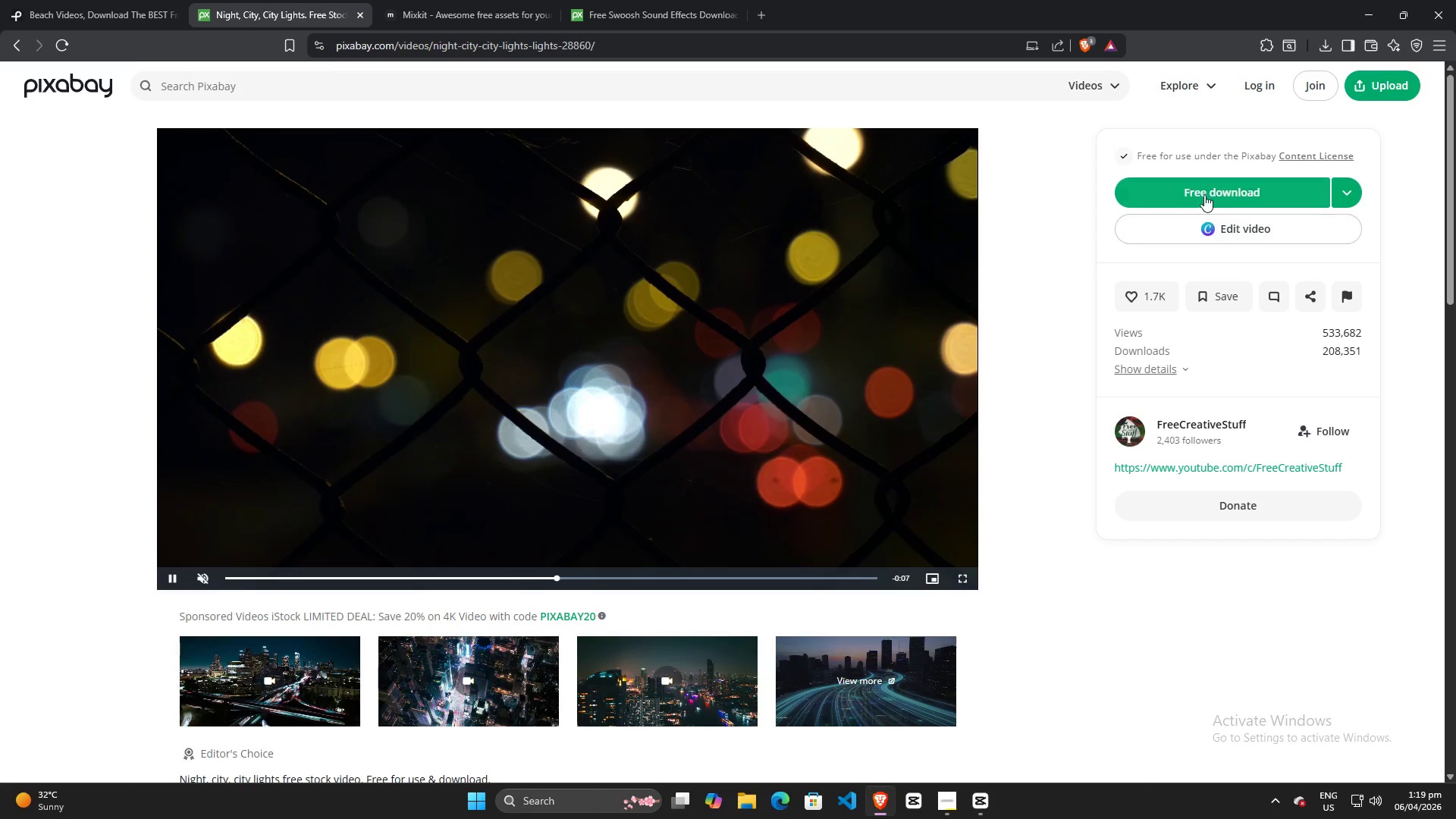 
left_click([1206, 193])
 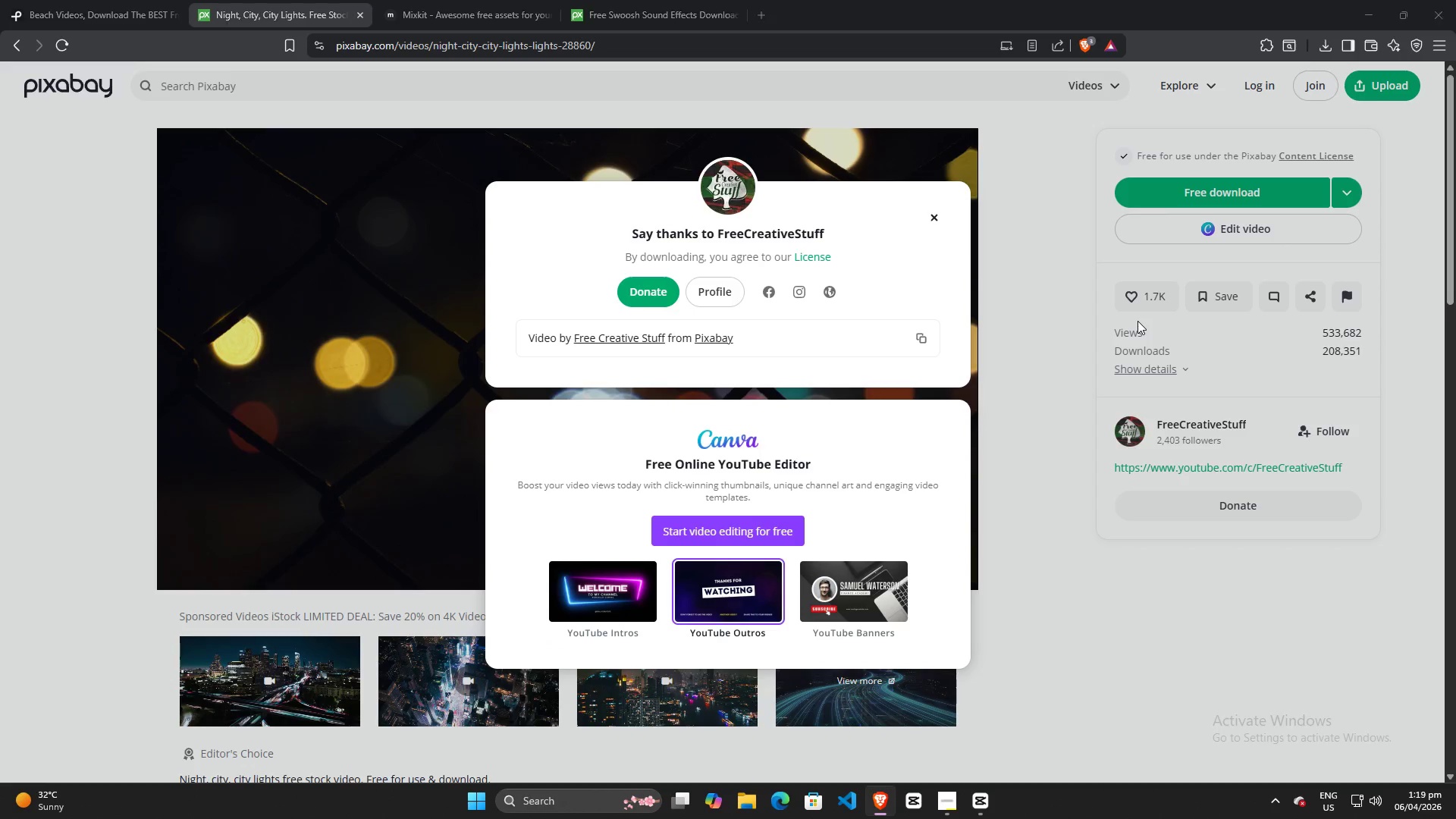 
left_click([596, 384])
 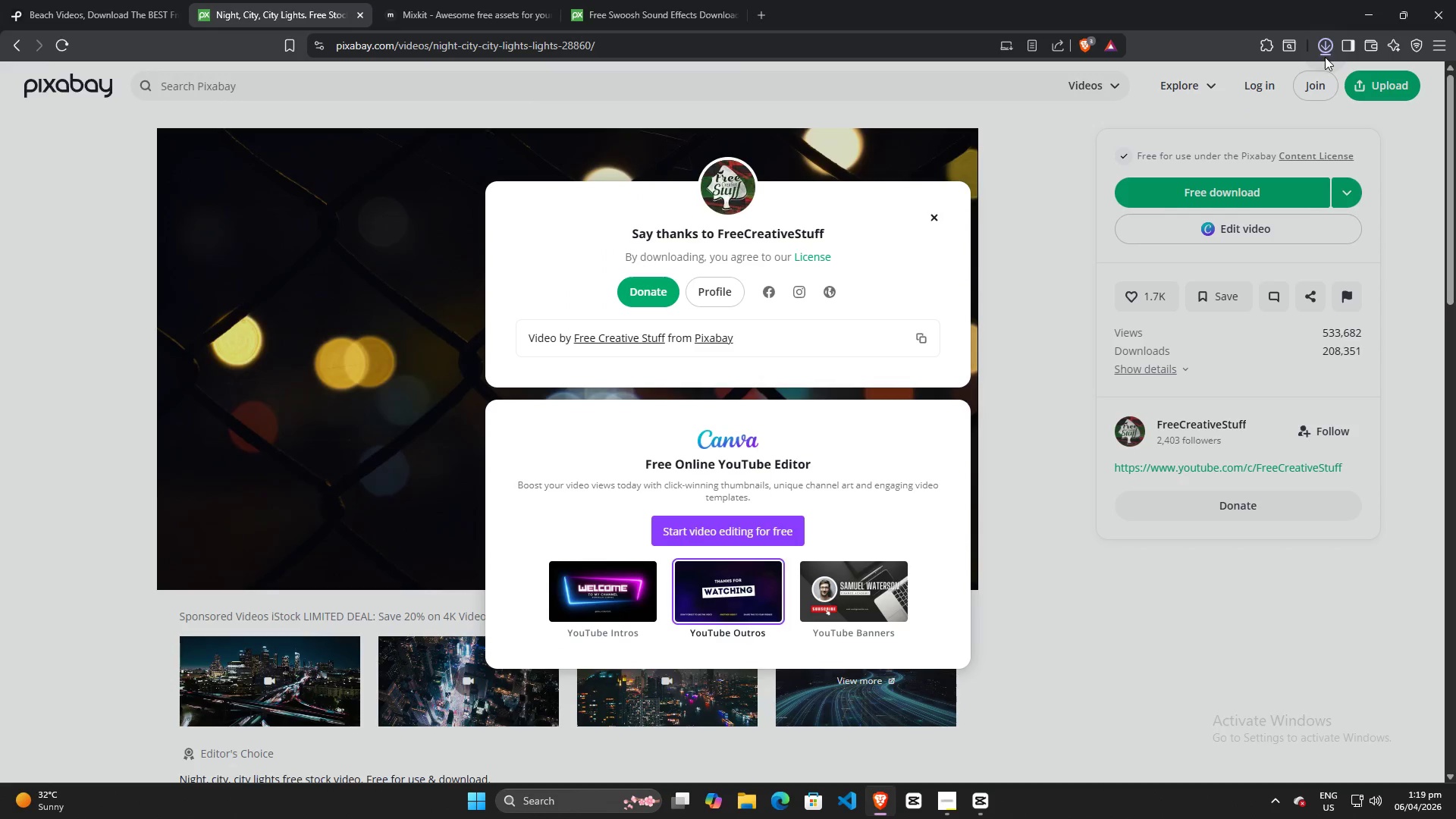 
left_click([1320, 46])
 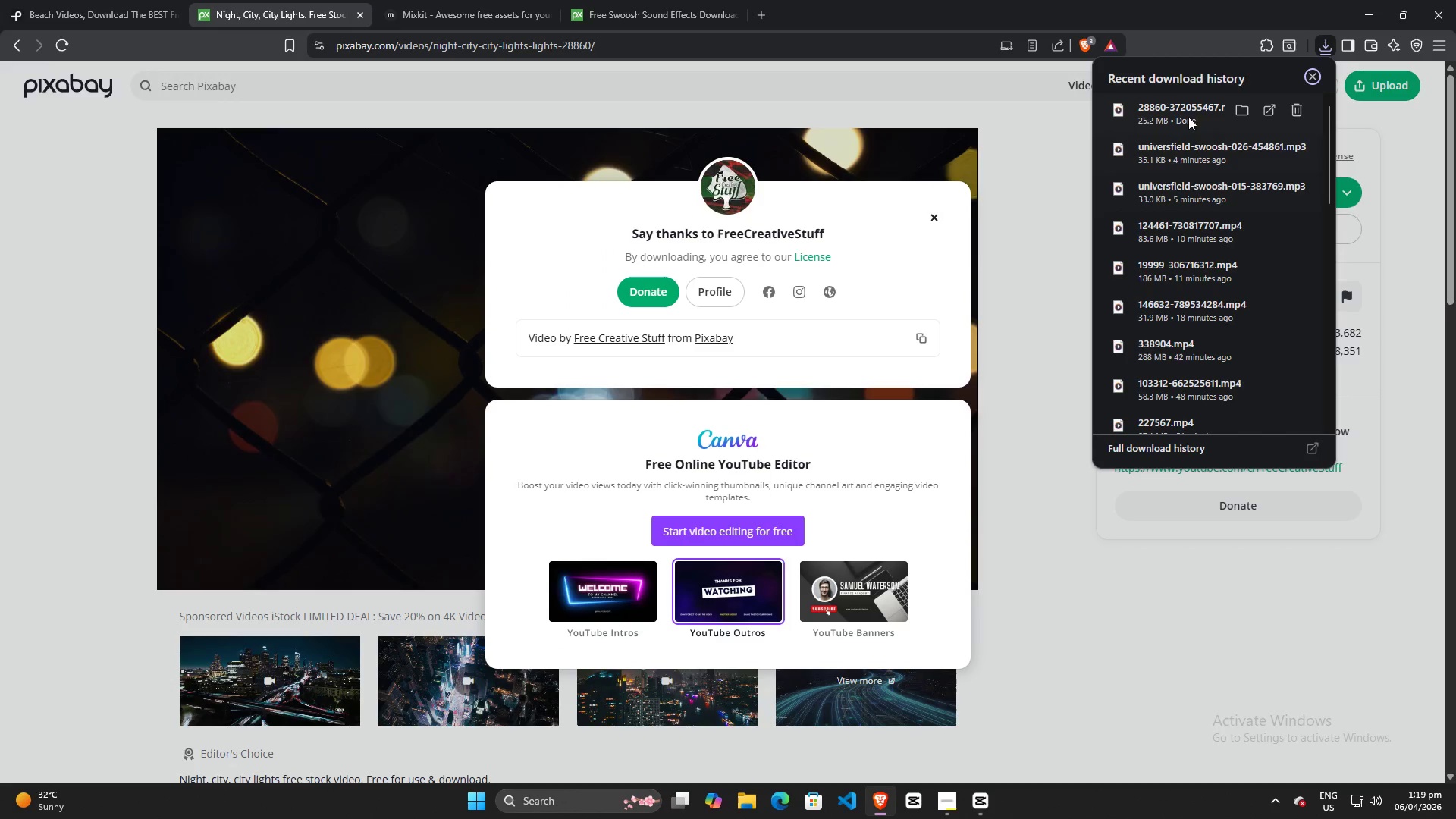 
left_click_drag(start_coordinate=[1188, 112], to_coordinate=[933, 508])
 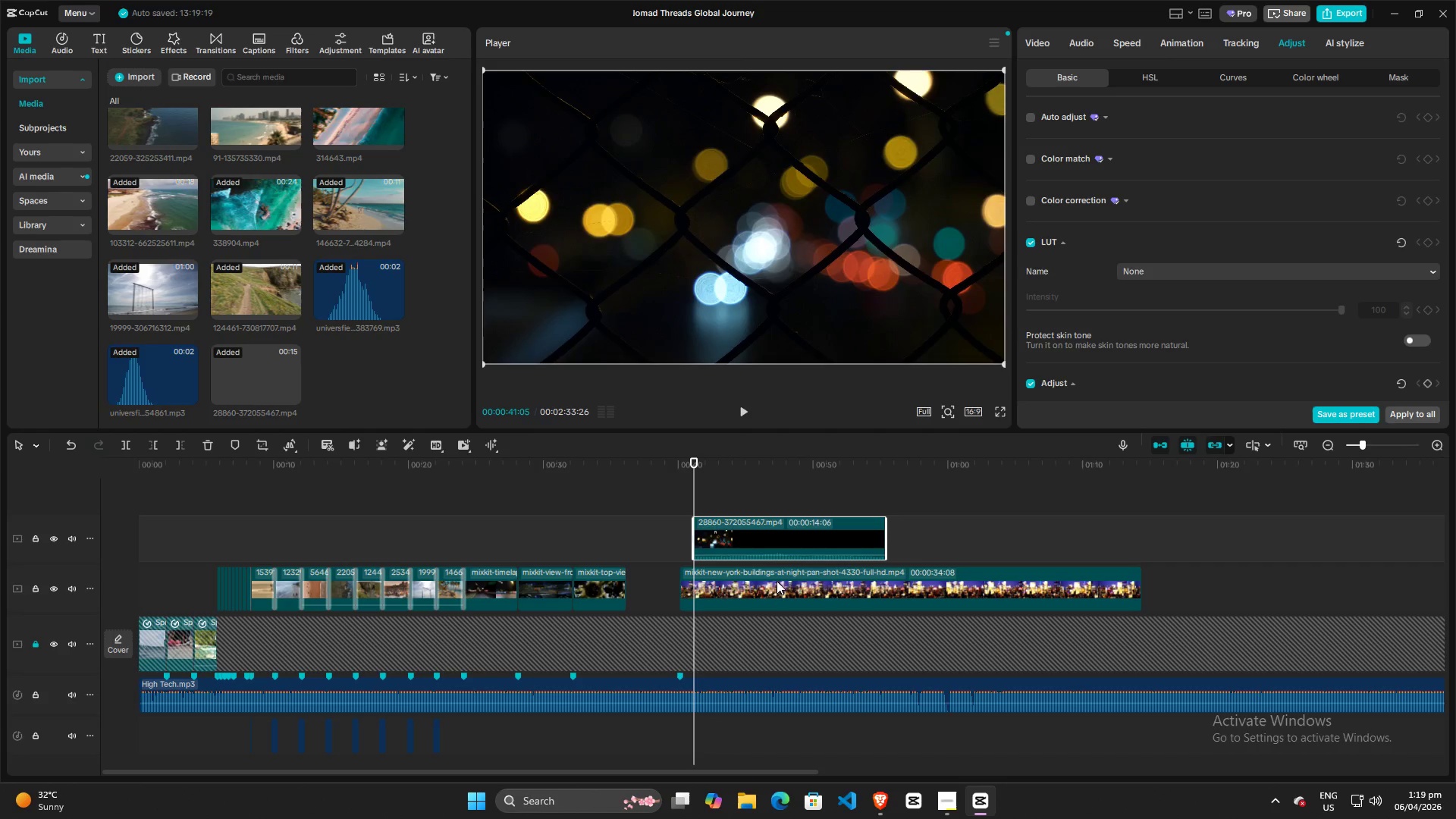 
key(Space)
 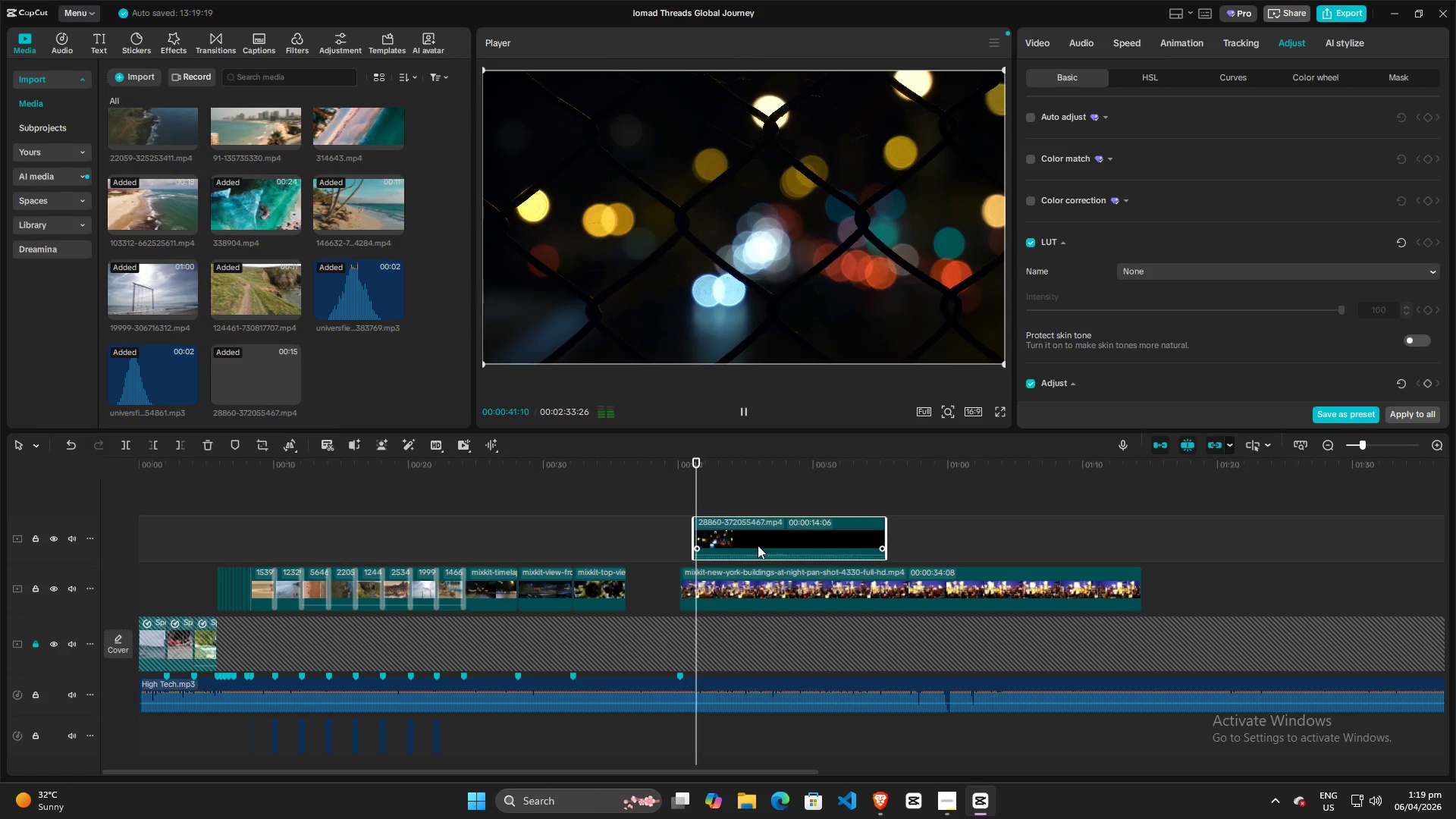 
key(Space)
 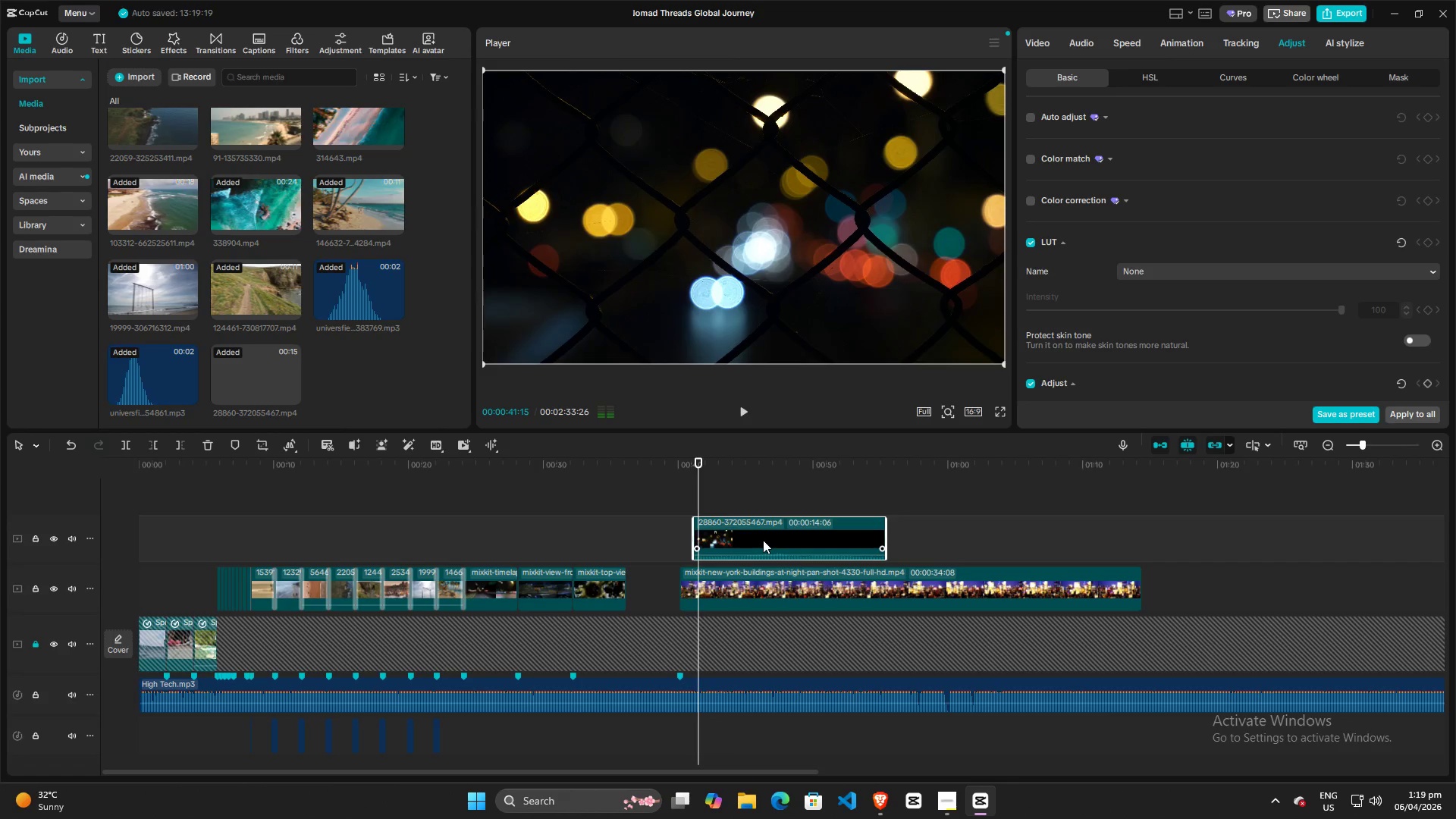 
left_click_drag(start_coordinate=[763, 540], to_coordinate=[1027, 536])
 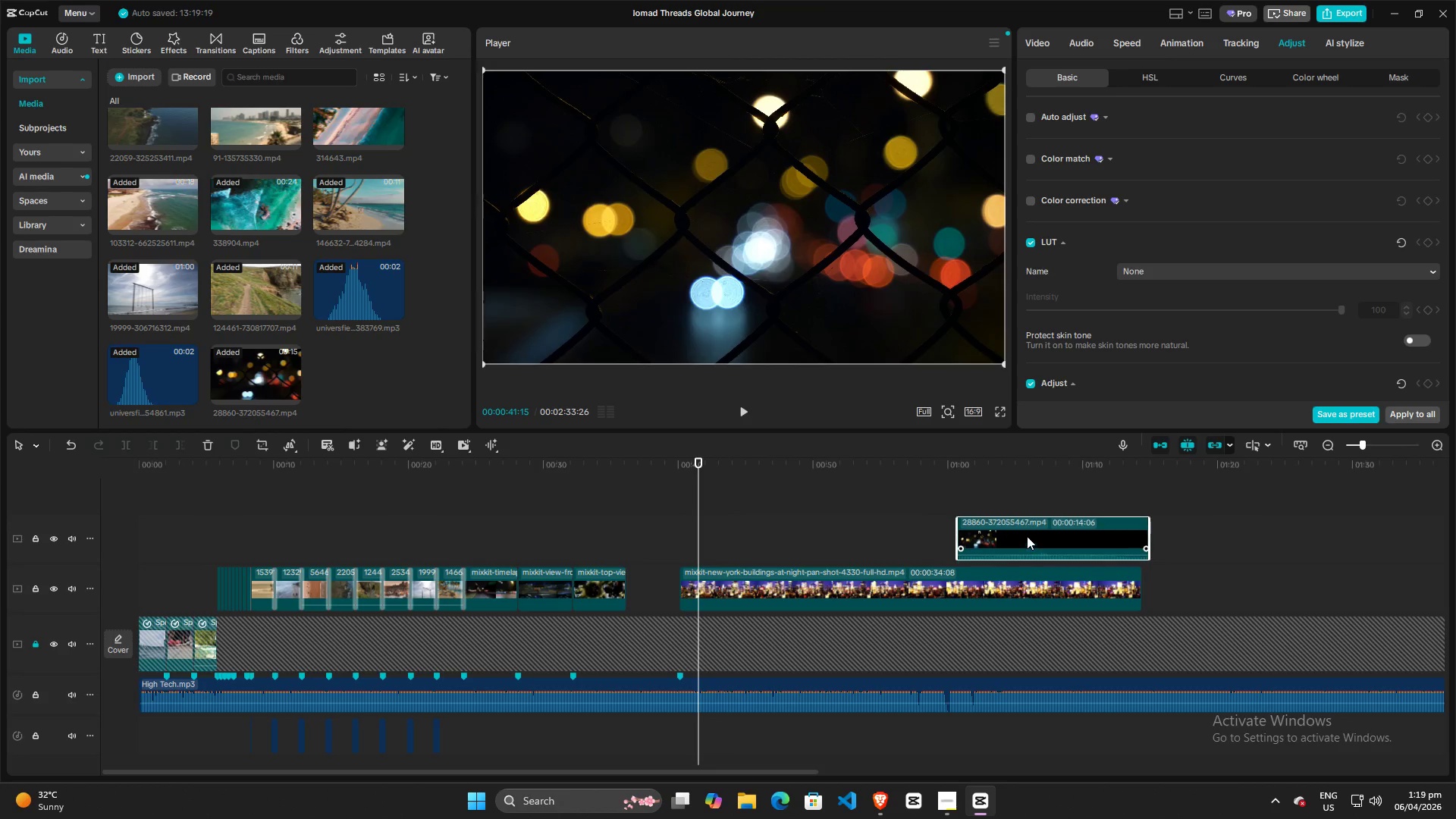 
key(Space)
 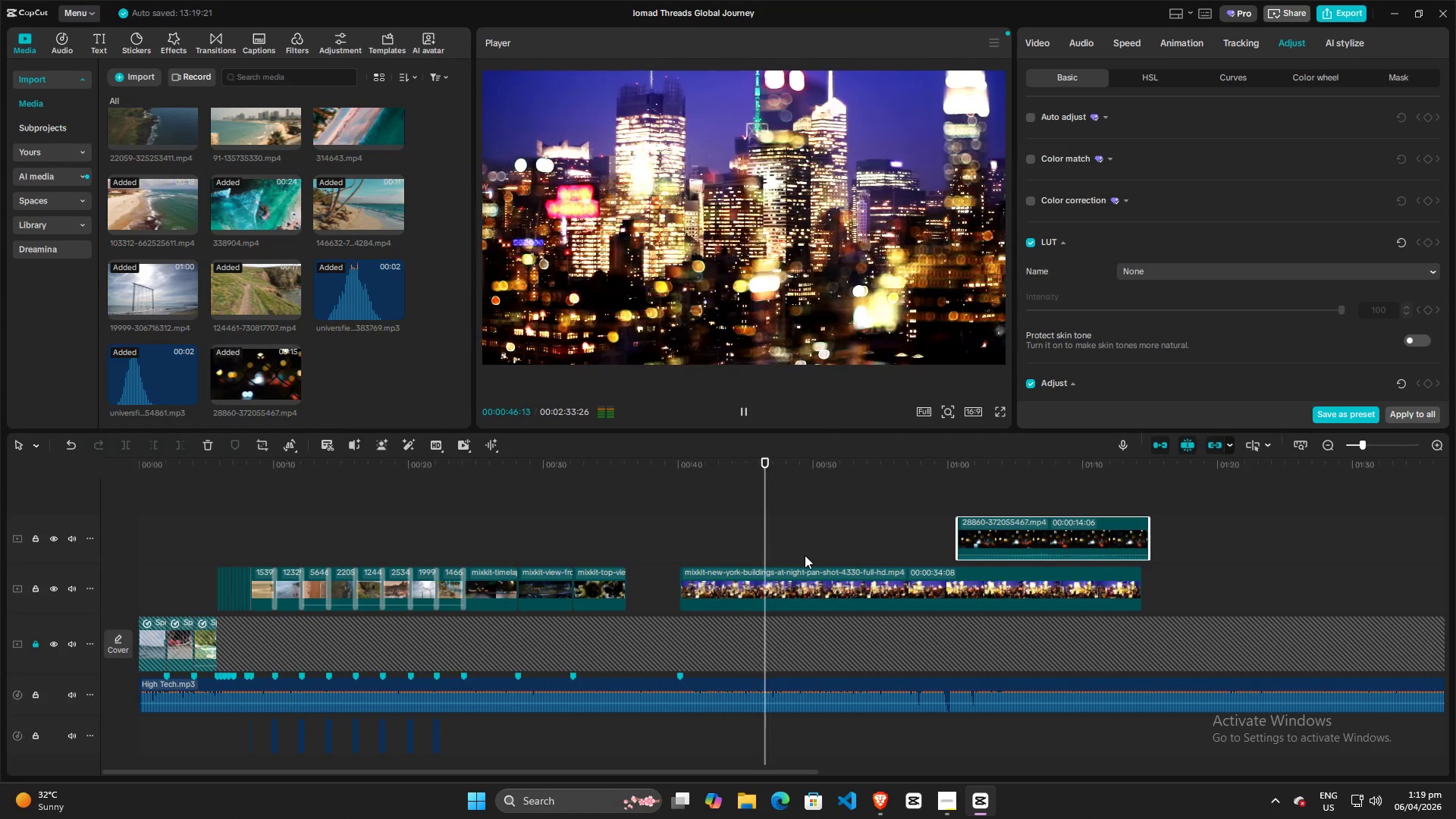 
wait(6.69)
 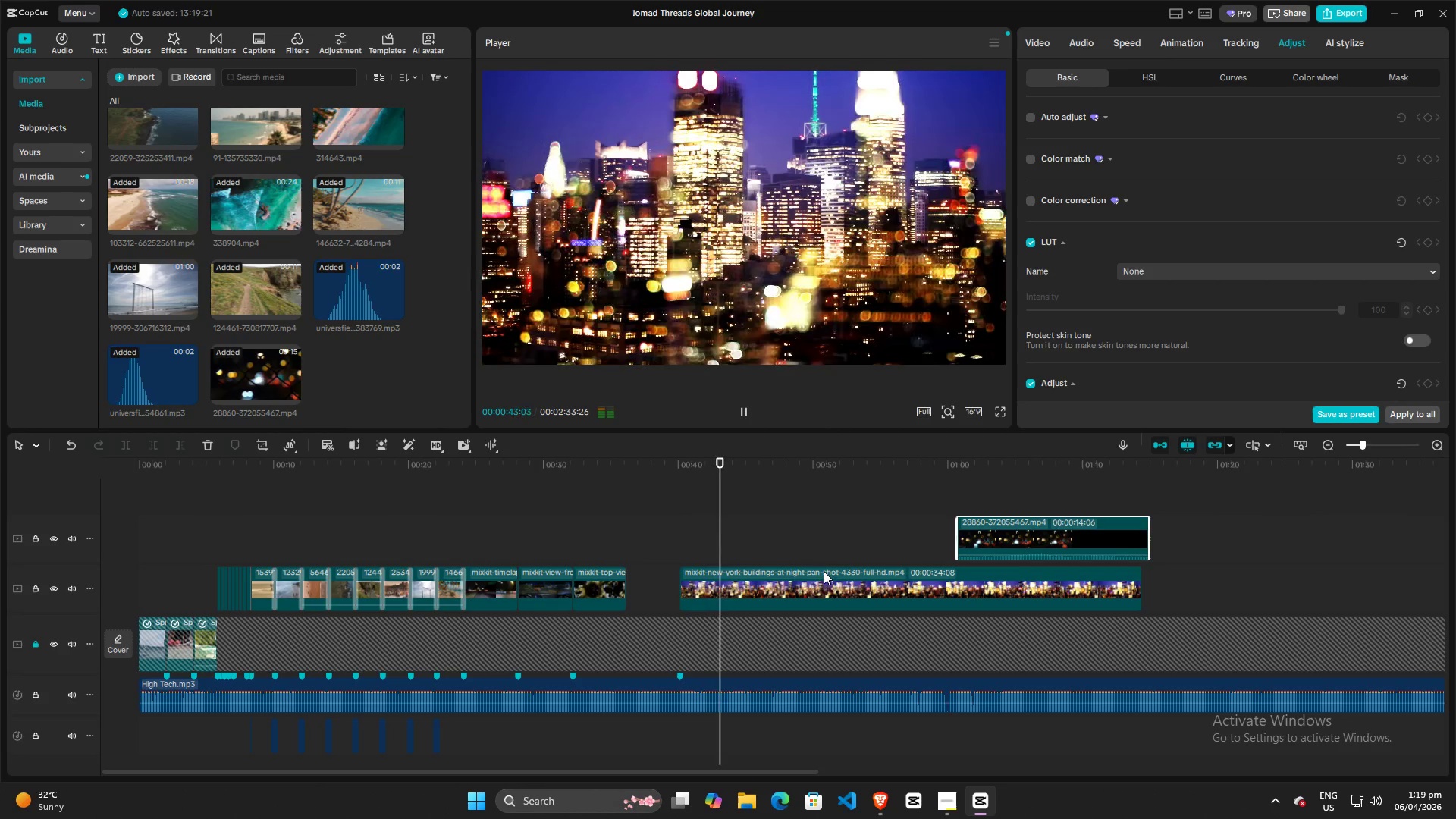 
key(Space)
 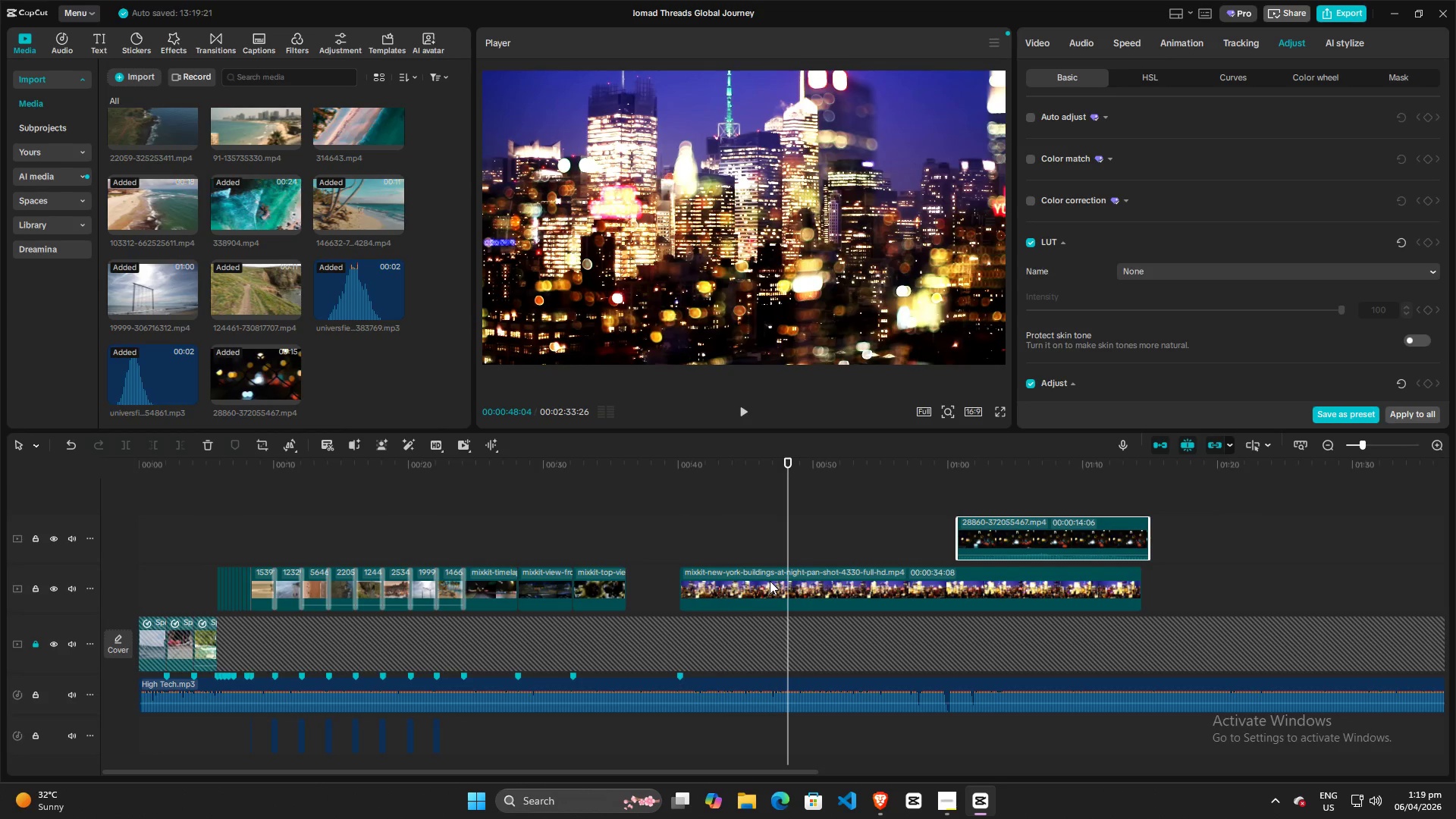 
left_click([770, 581])
 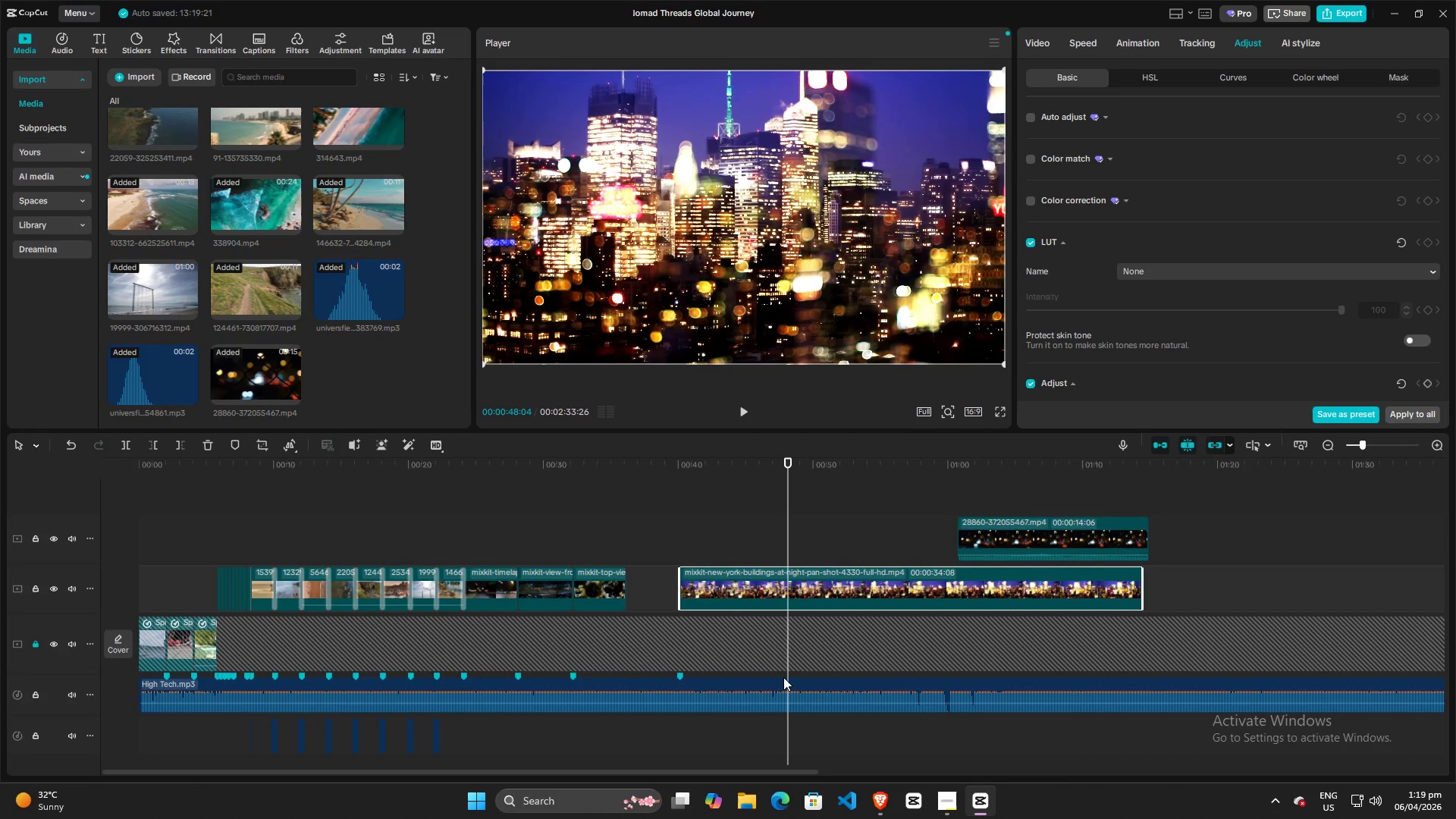 
left_click([782, 678])
 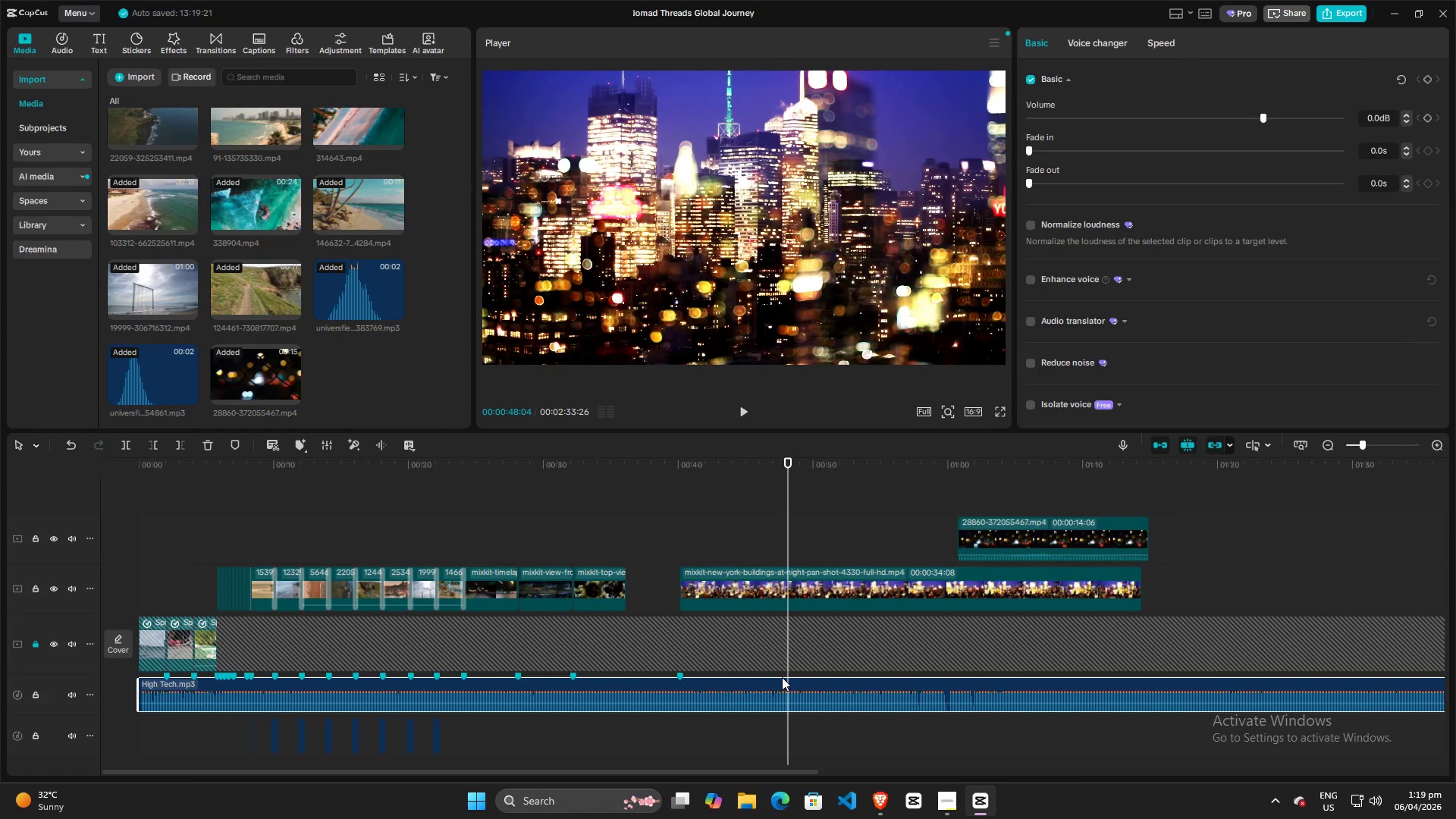 
key(M)
 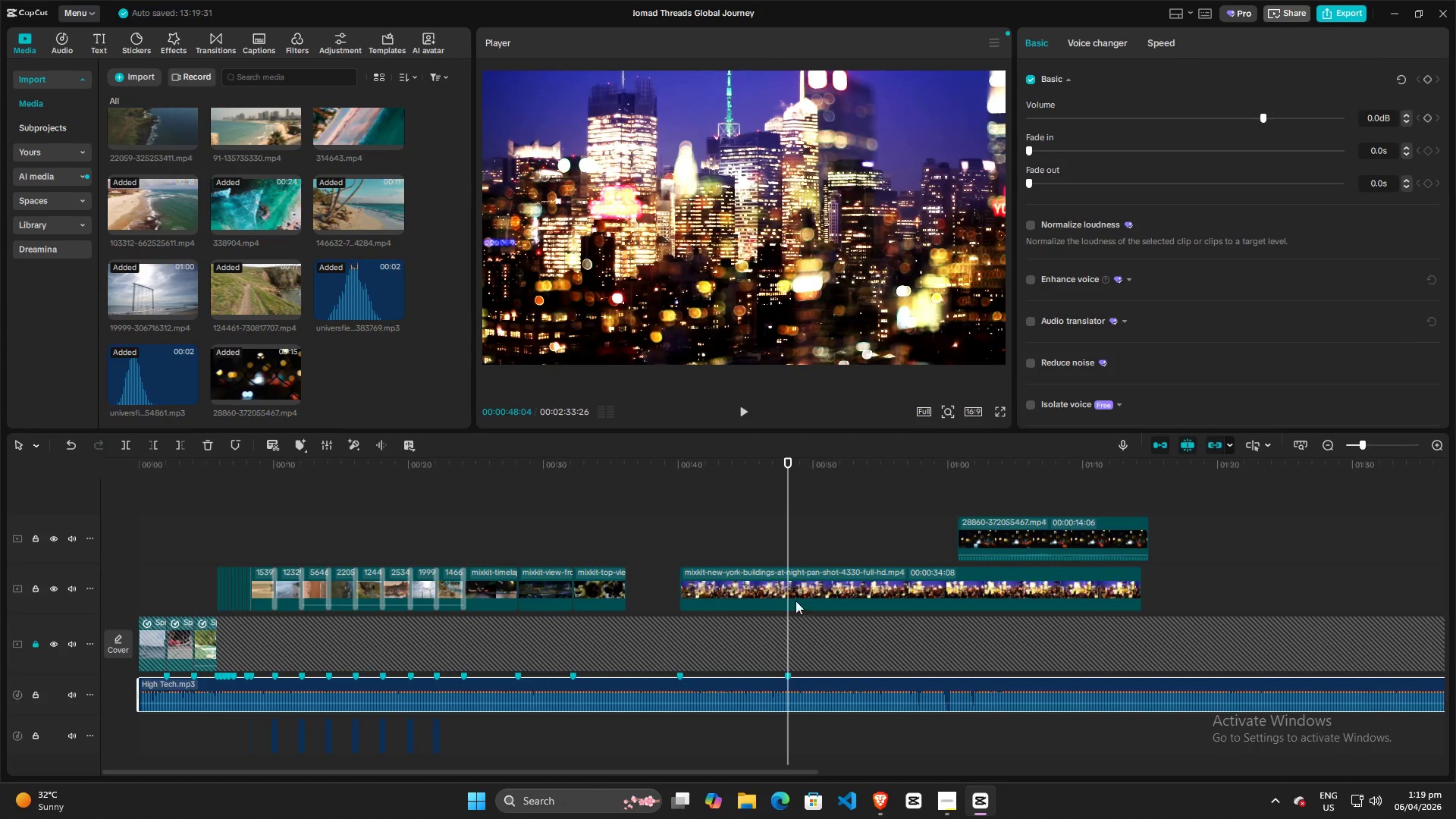 
left_click([765, 593])
 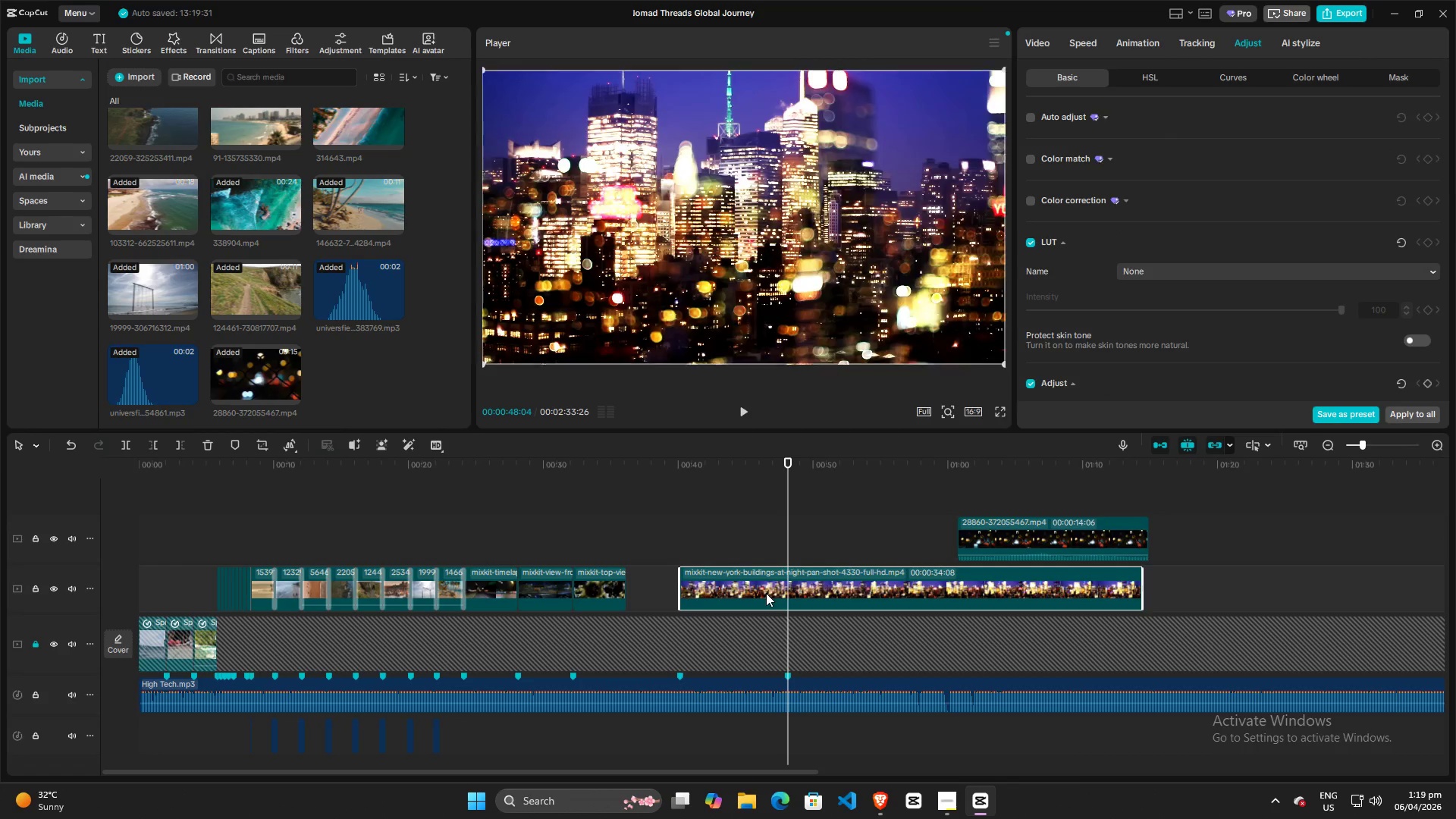 
key(W)
 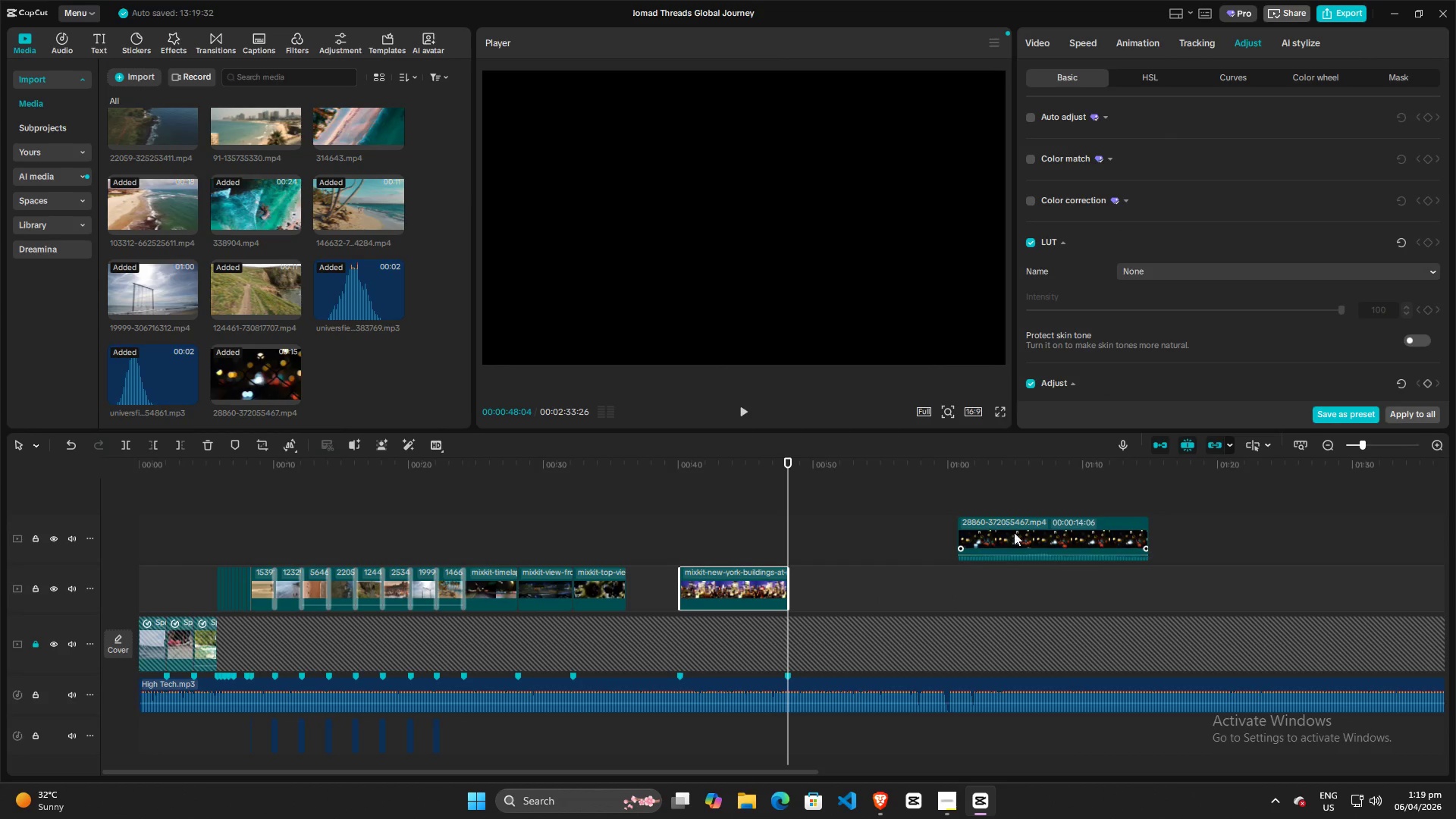 
left_click_drag(start_coordinate=[1012, 531], to_coordinate=[841, 584])
 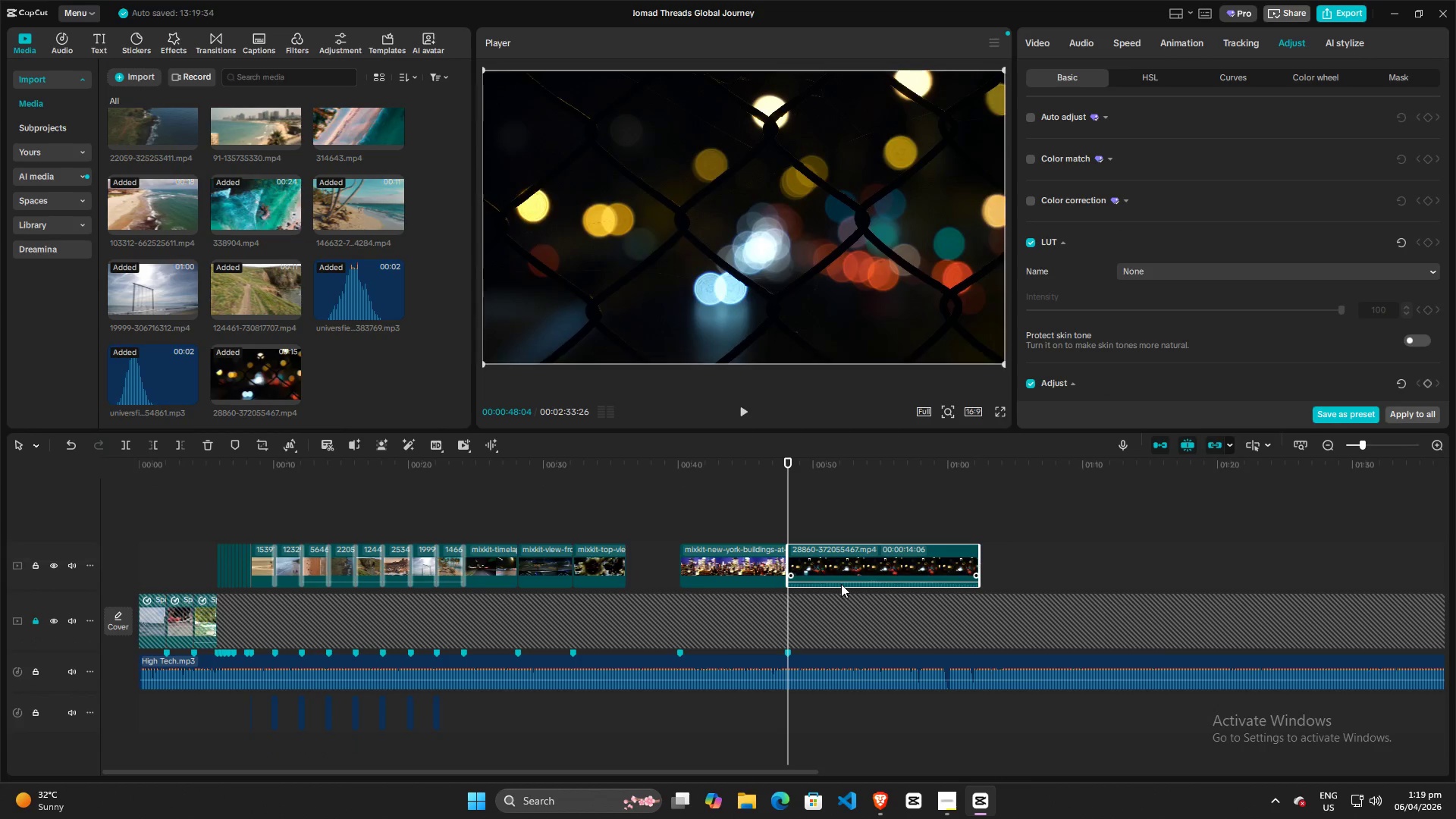 
key(Space)
 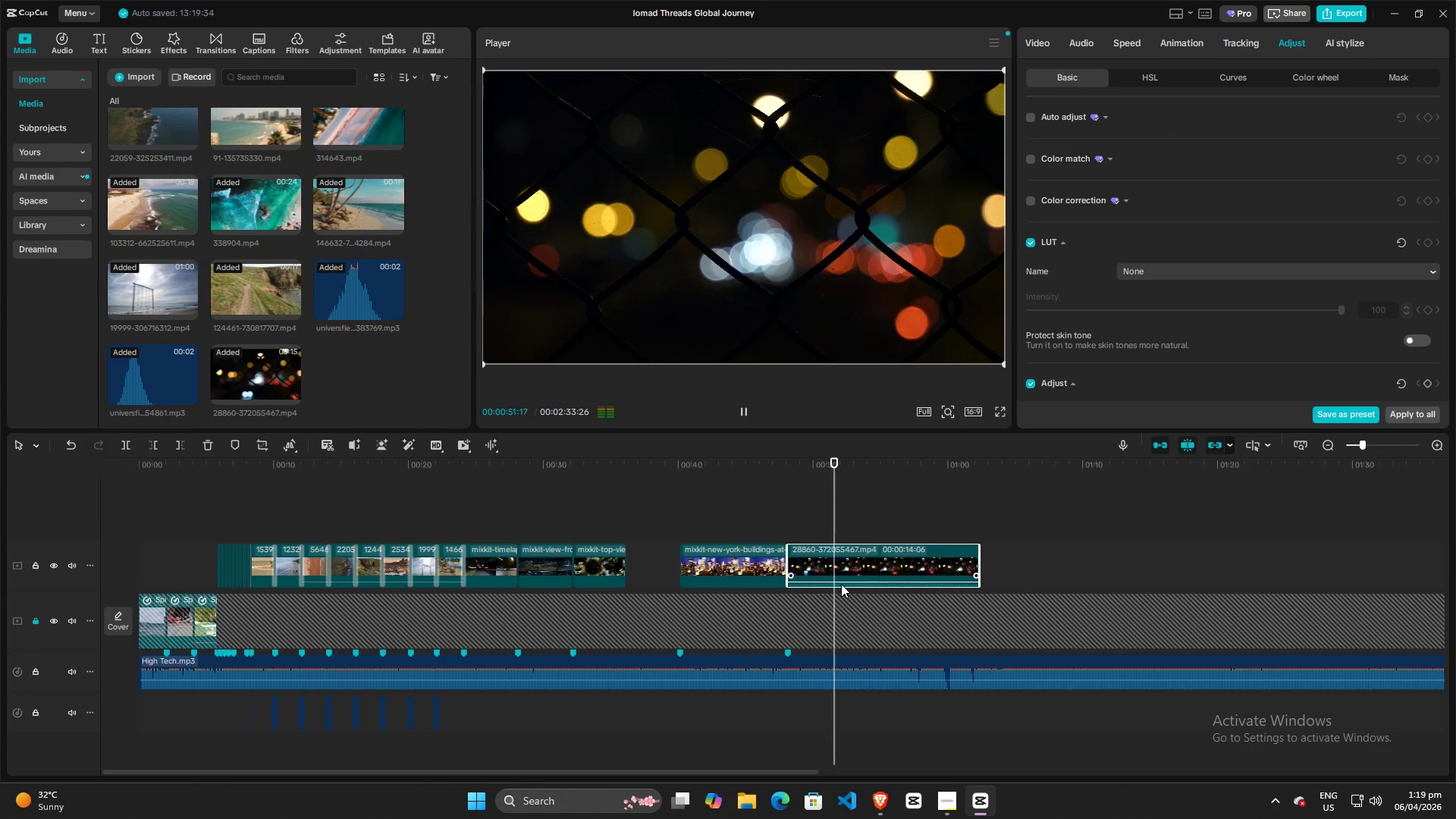 
wait(8.51)
 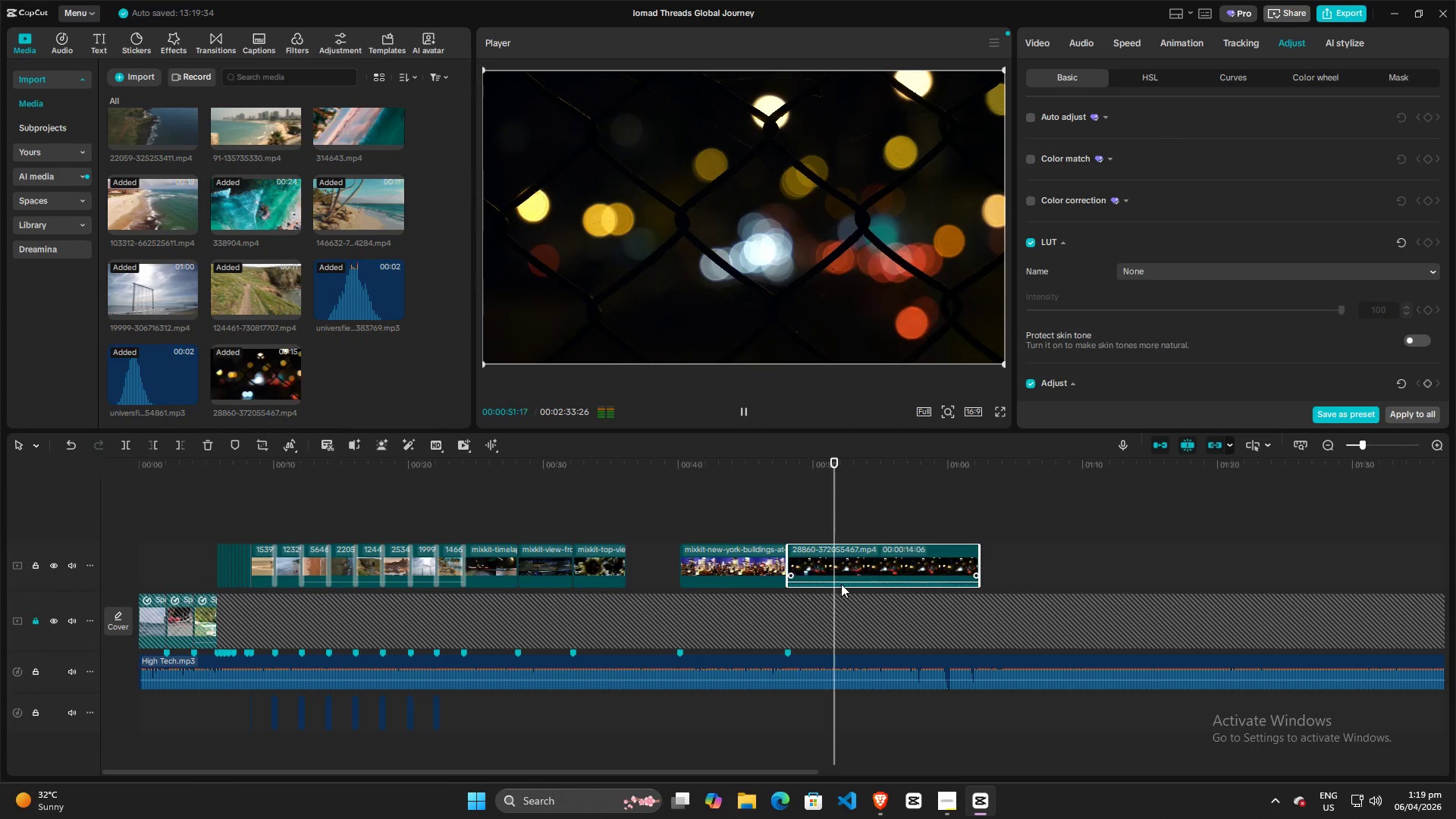 
key(Space)
 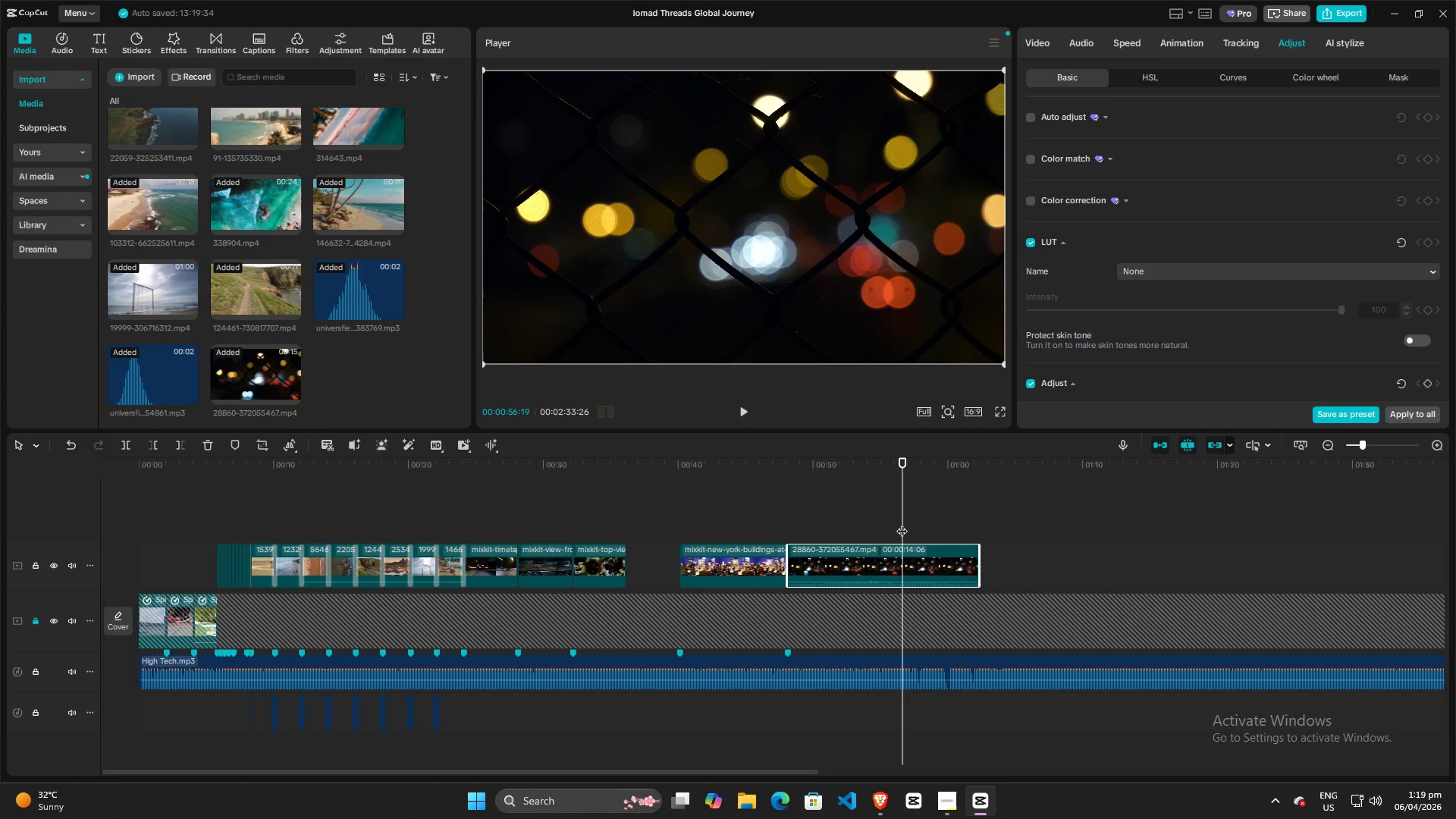 
left_click_drag(start_coordinate=[902, 523], to_coordinate=[870, 526])
 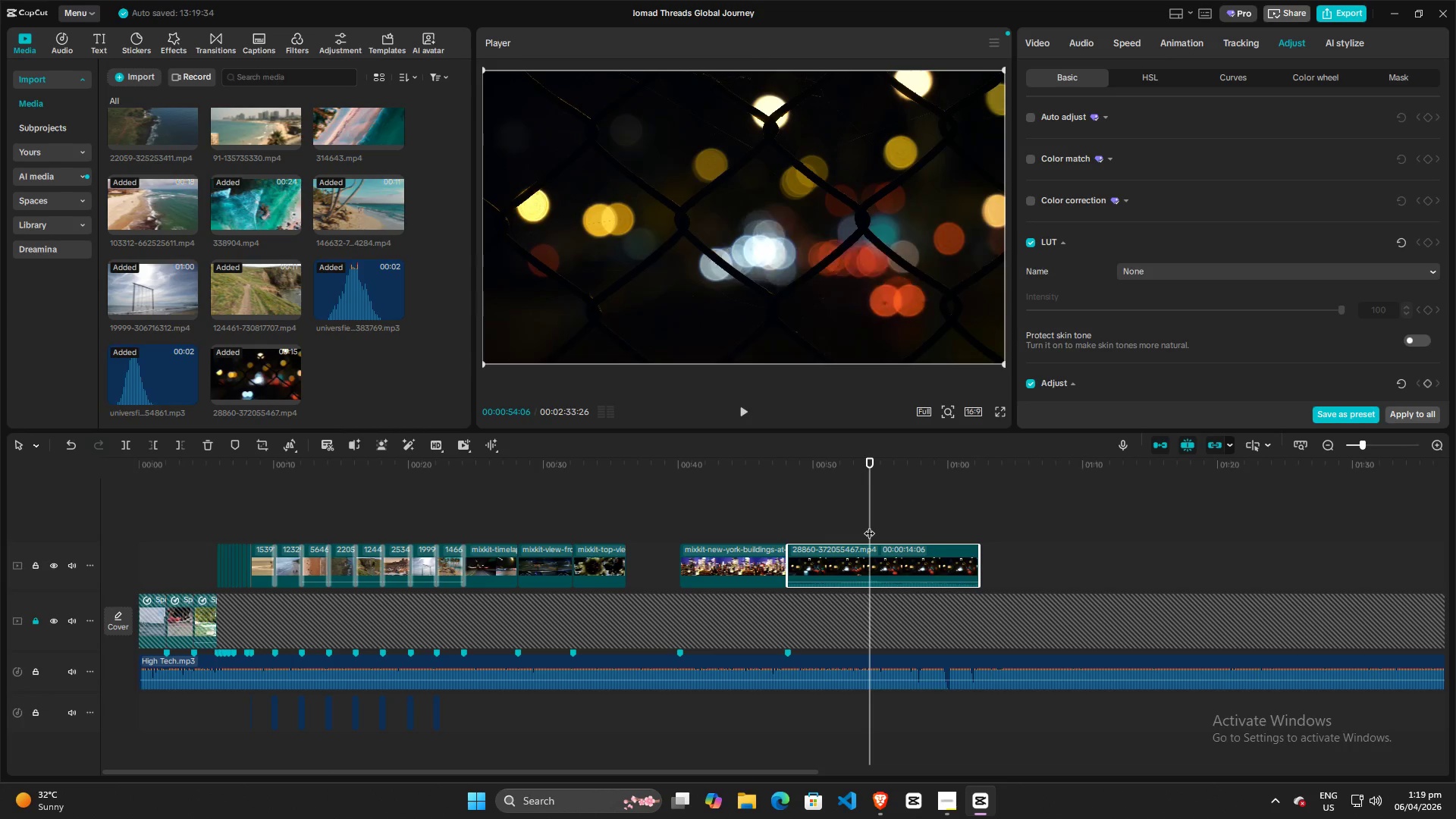 
key(Space)
 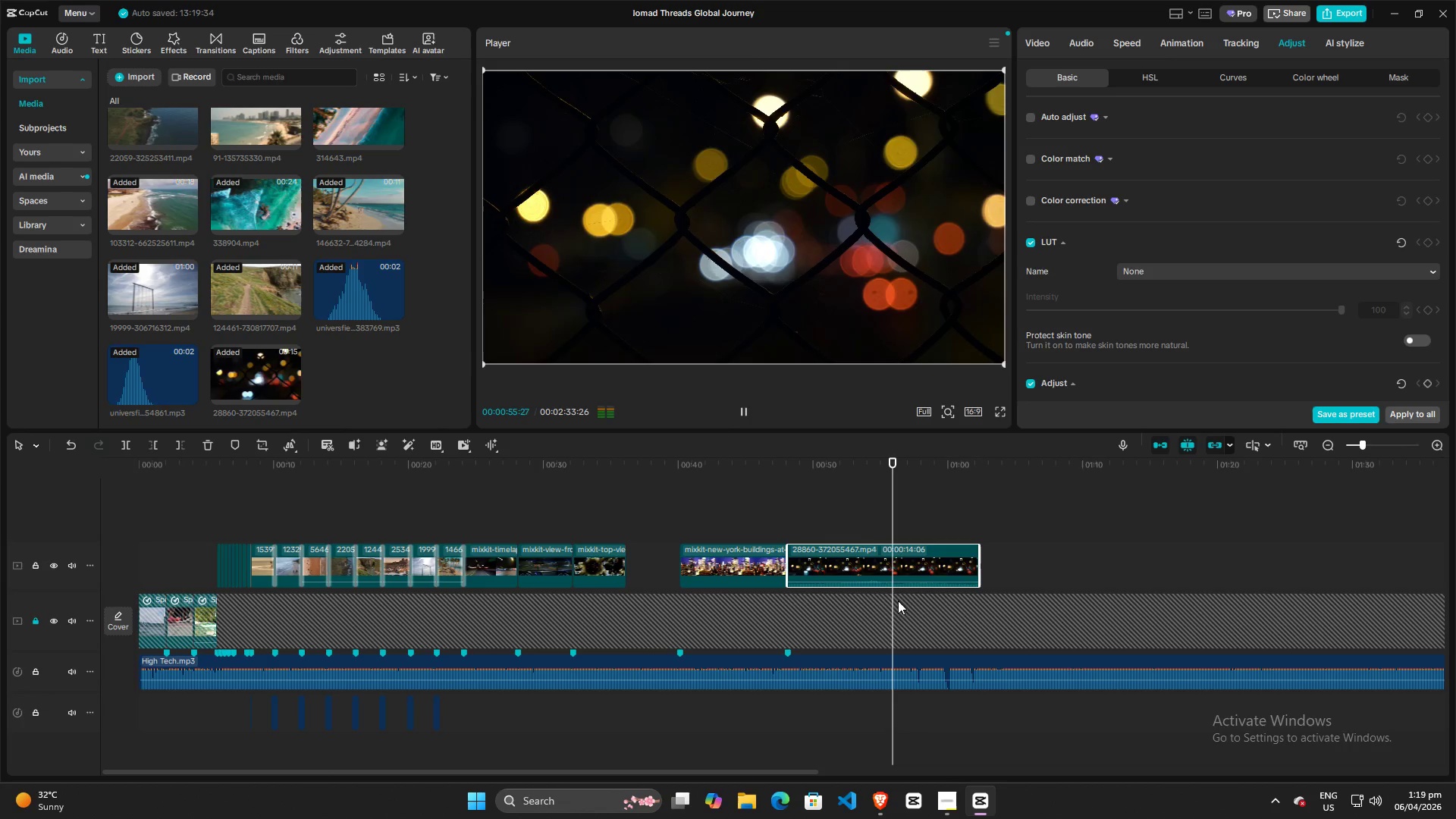 
key(Space)
 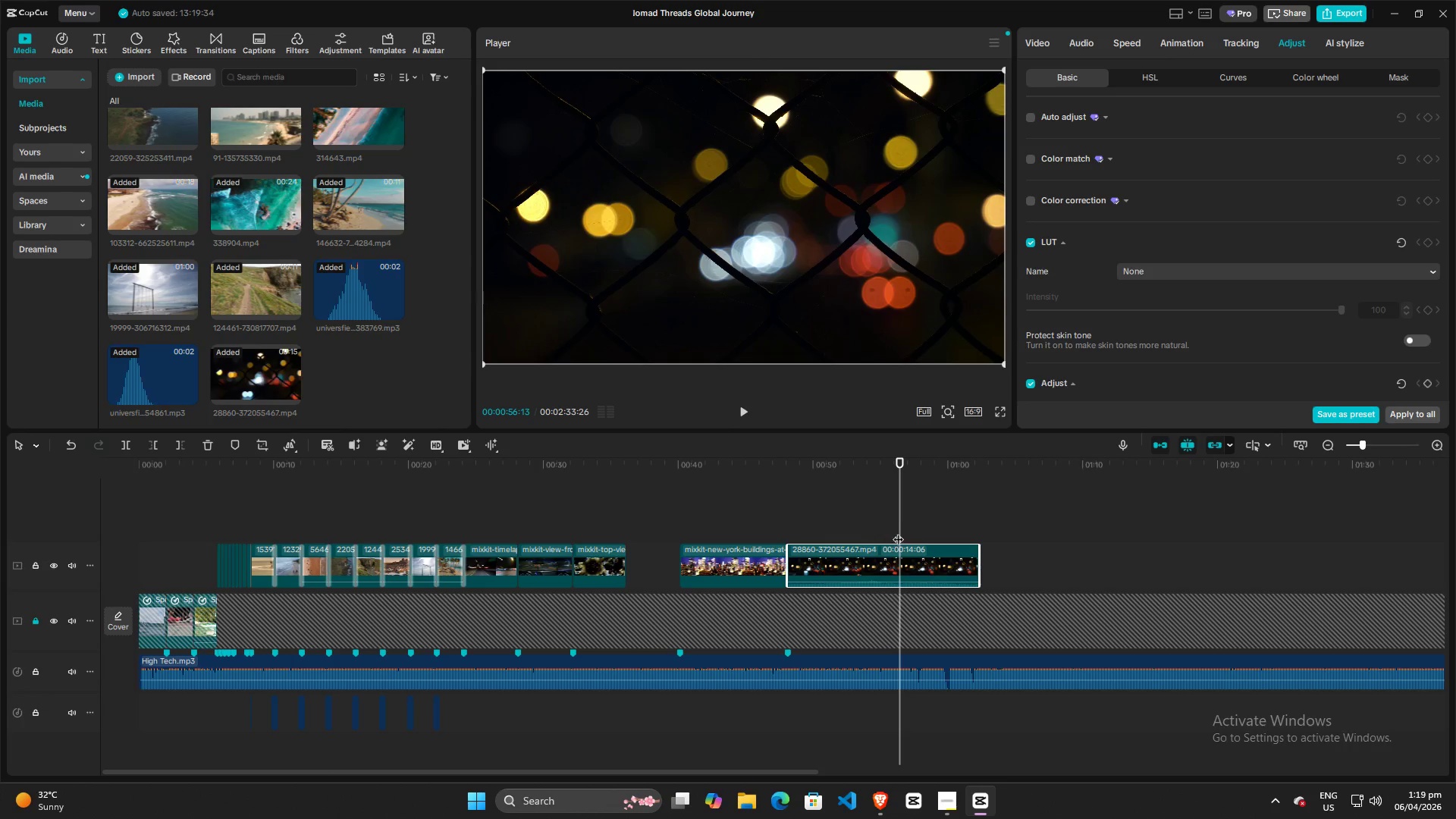 
left_click_drag(start_coordinate=[899, 530], to_coordinate=[864, 533])
 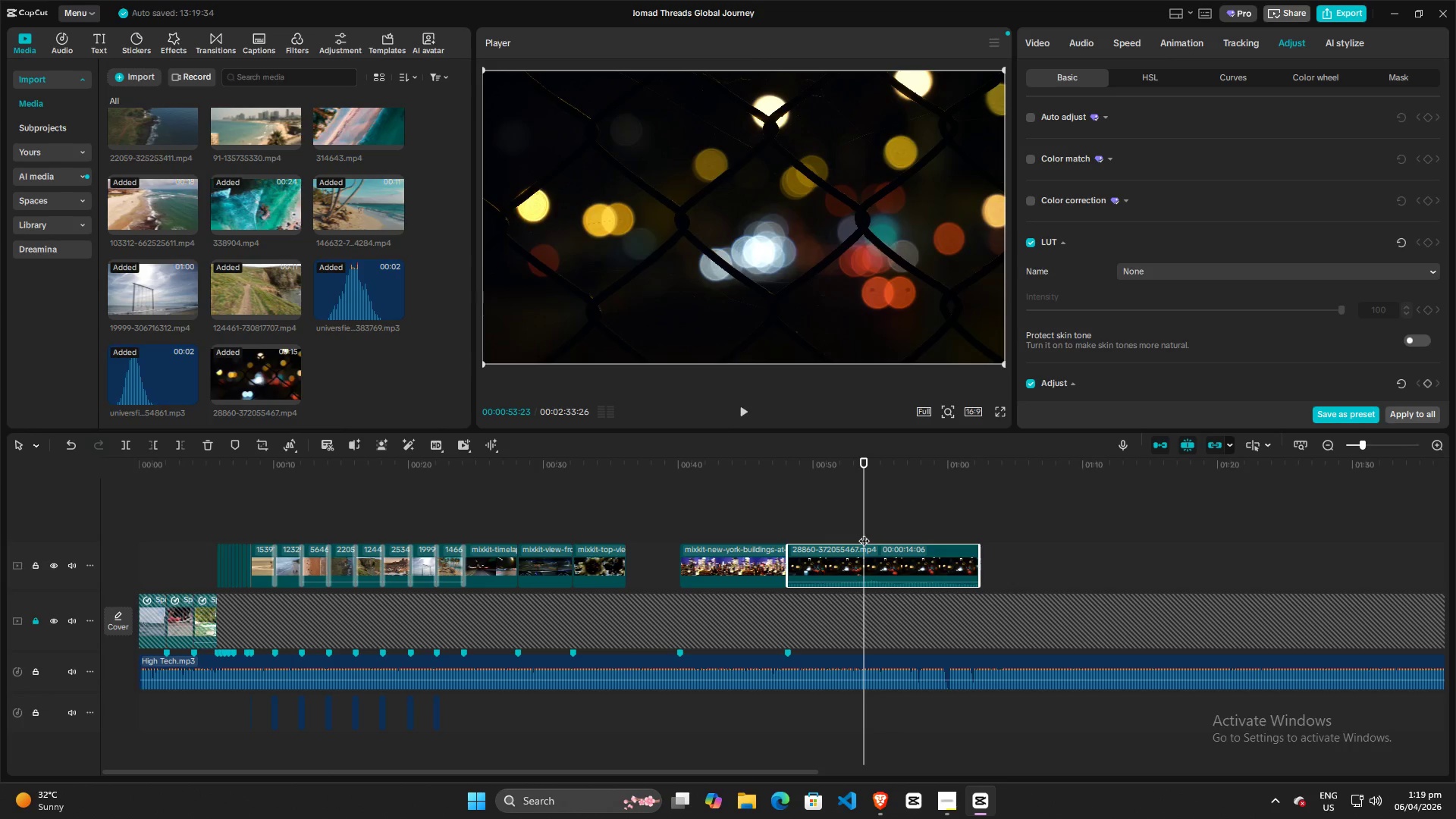 
key(Space)
 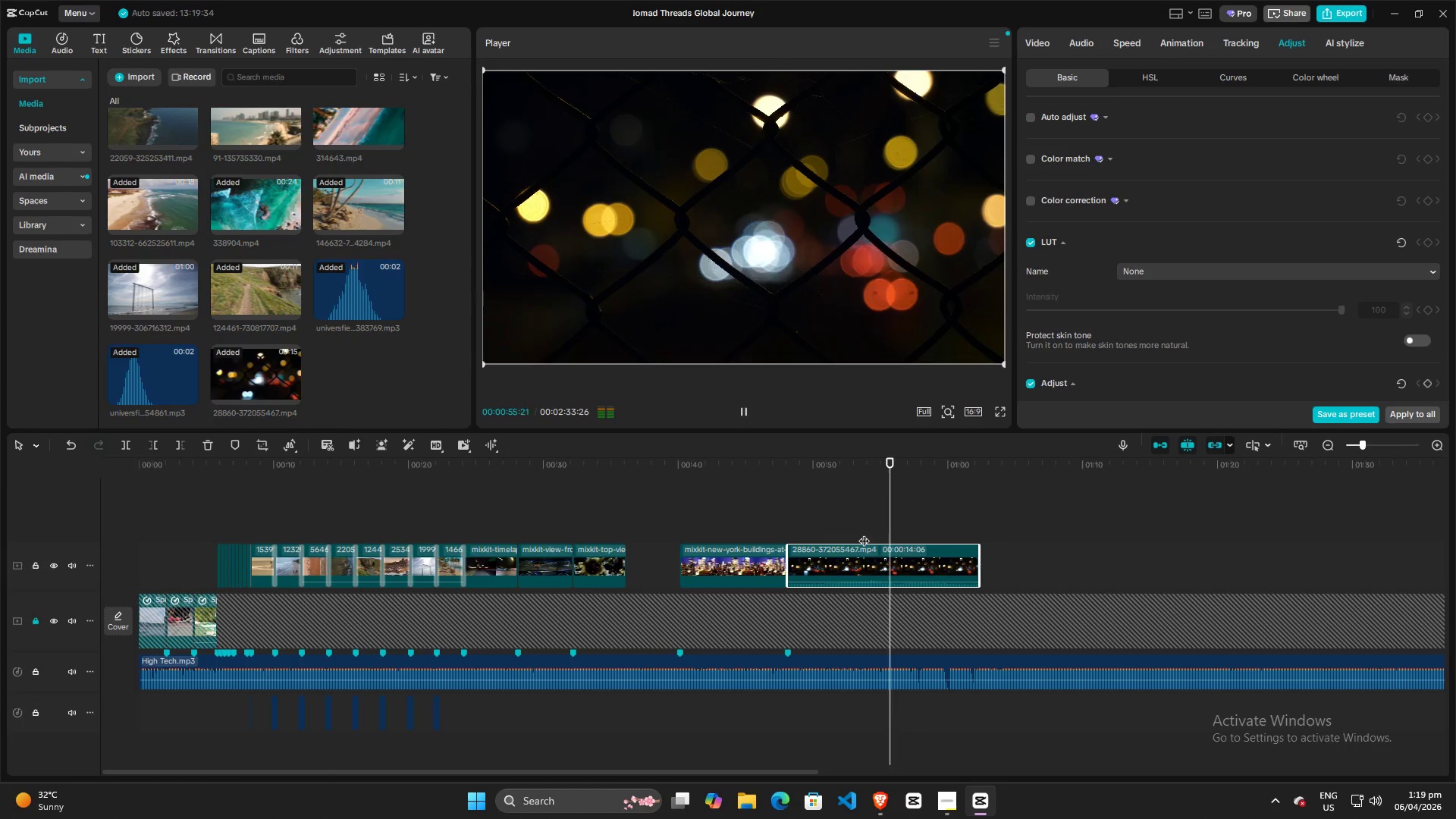 
key(Space)
 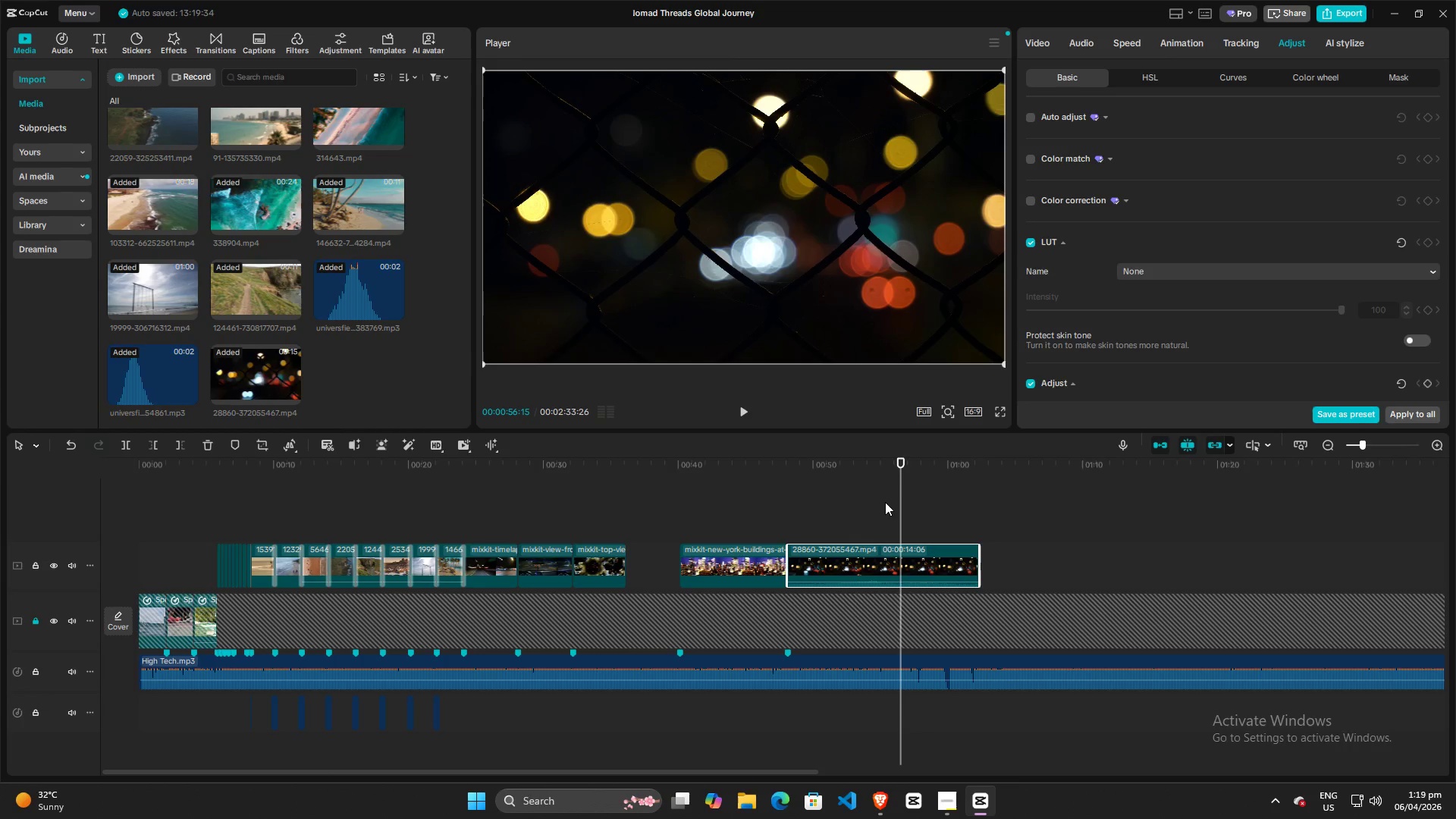 
wait(6.86)
 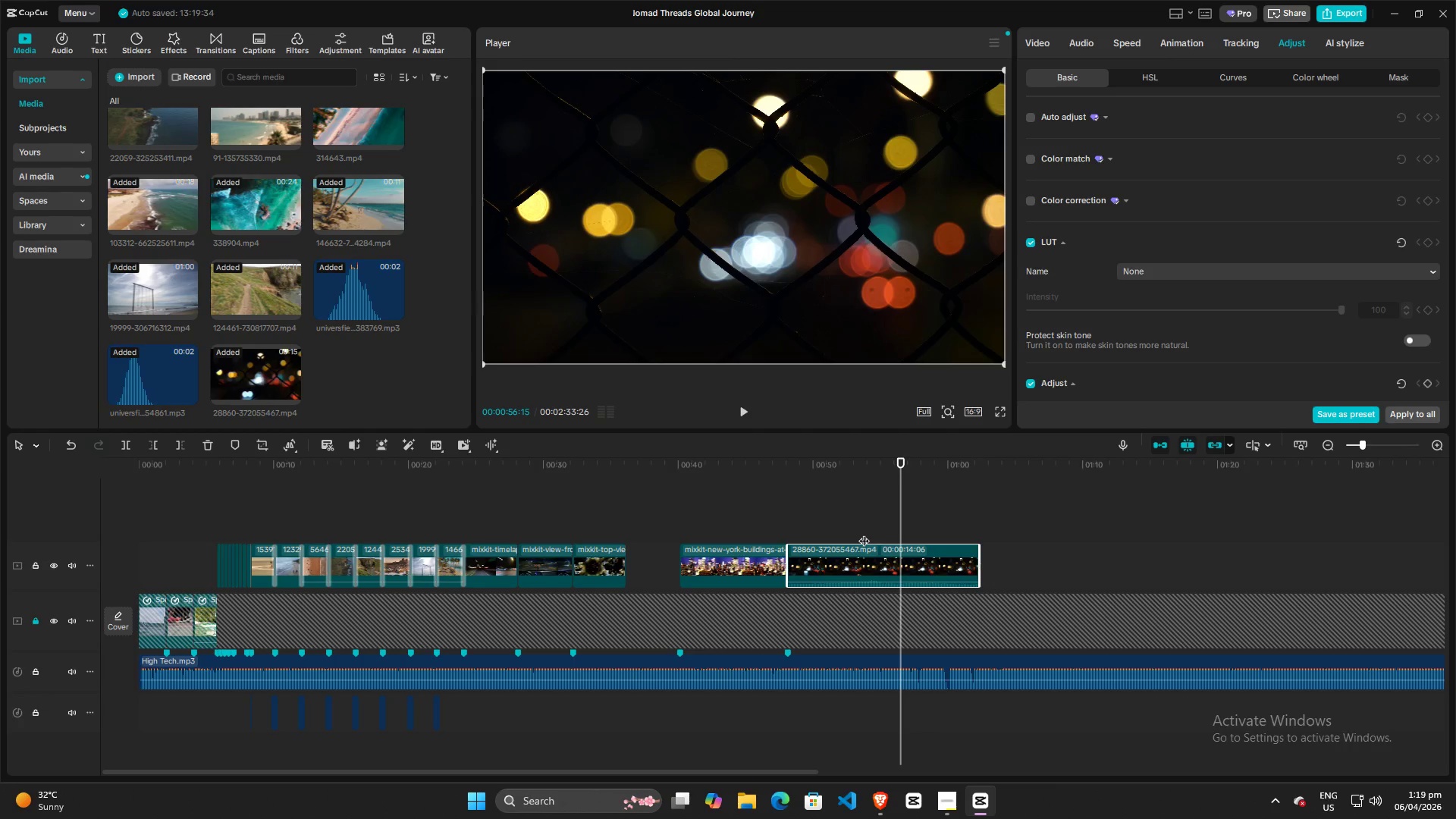 
left_click_drag(start_coordinate=[897, 504], to_coordinate=[849, 505])
 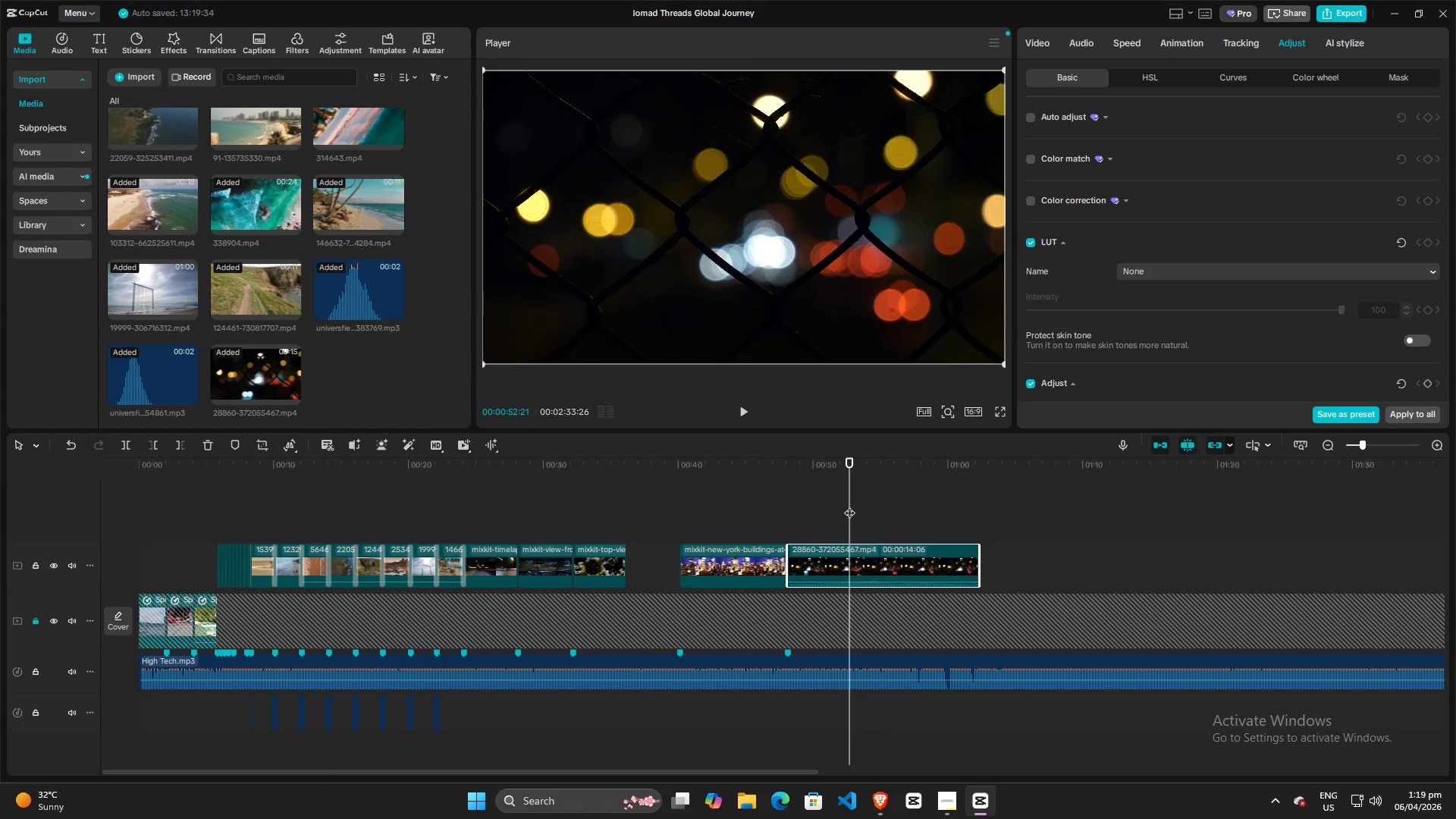 
key(Space)
 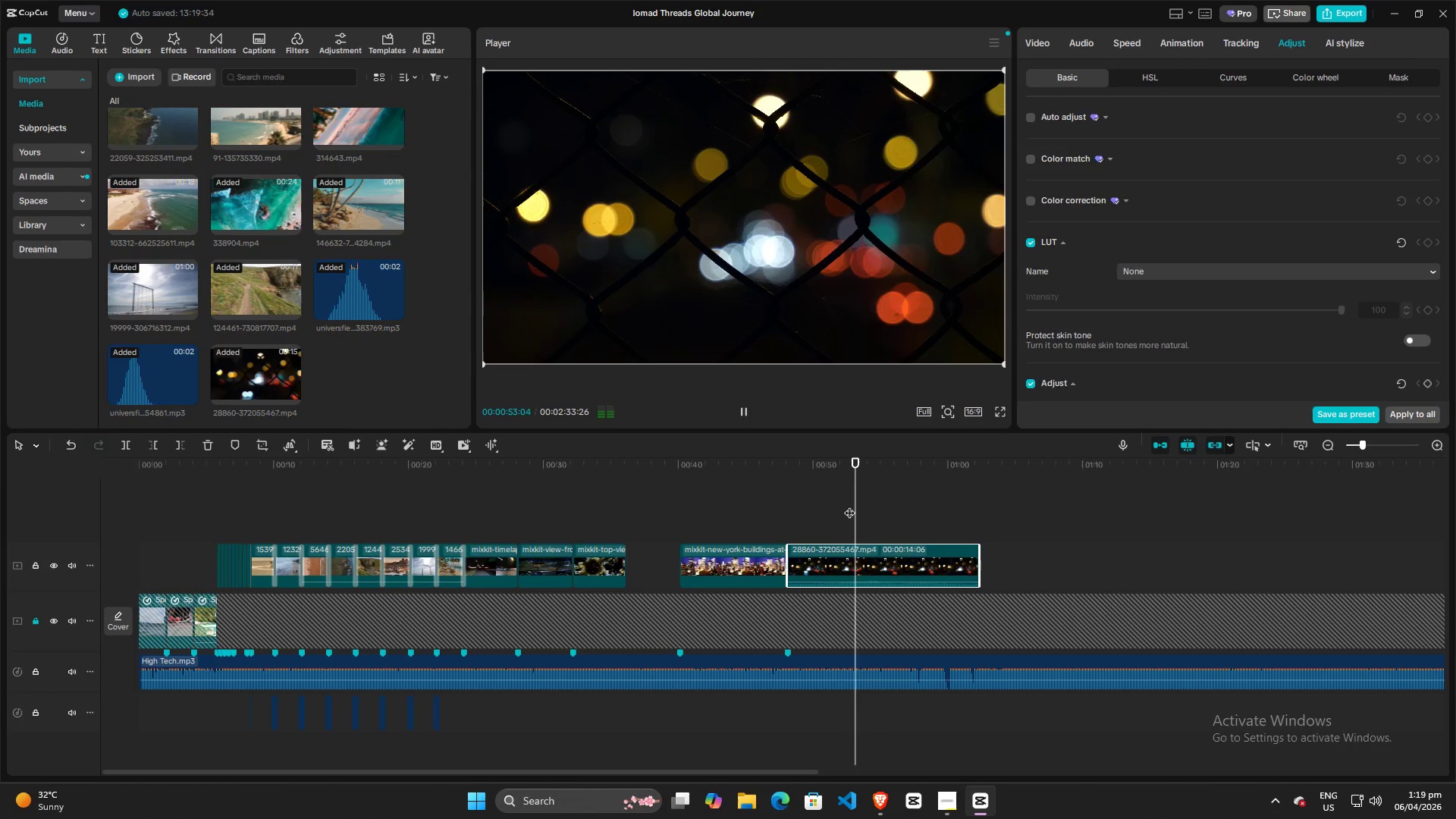 
left_click_drag(start_coordinate=[849, 505], to_coordinate=[839, 507])
 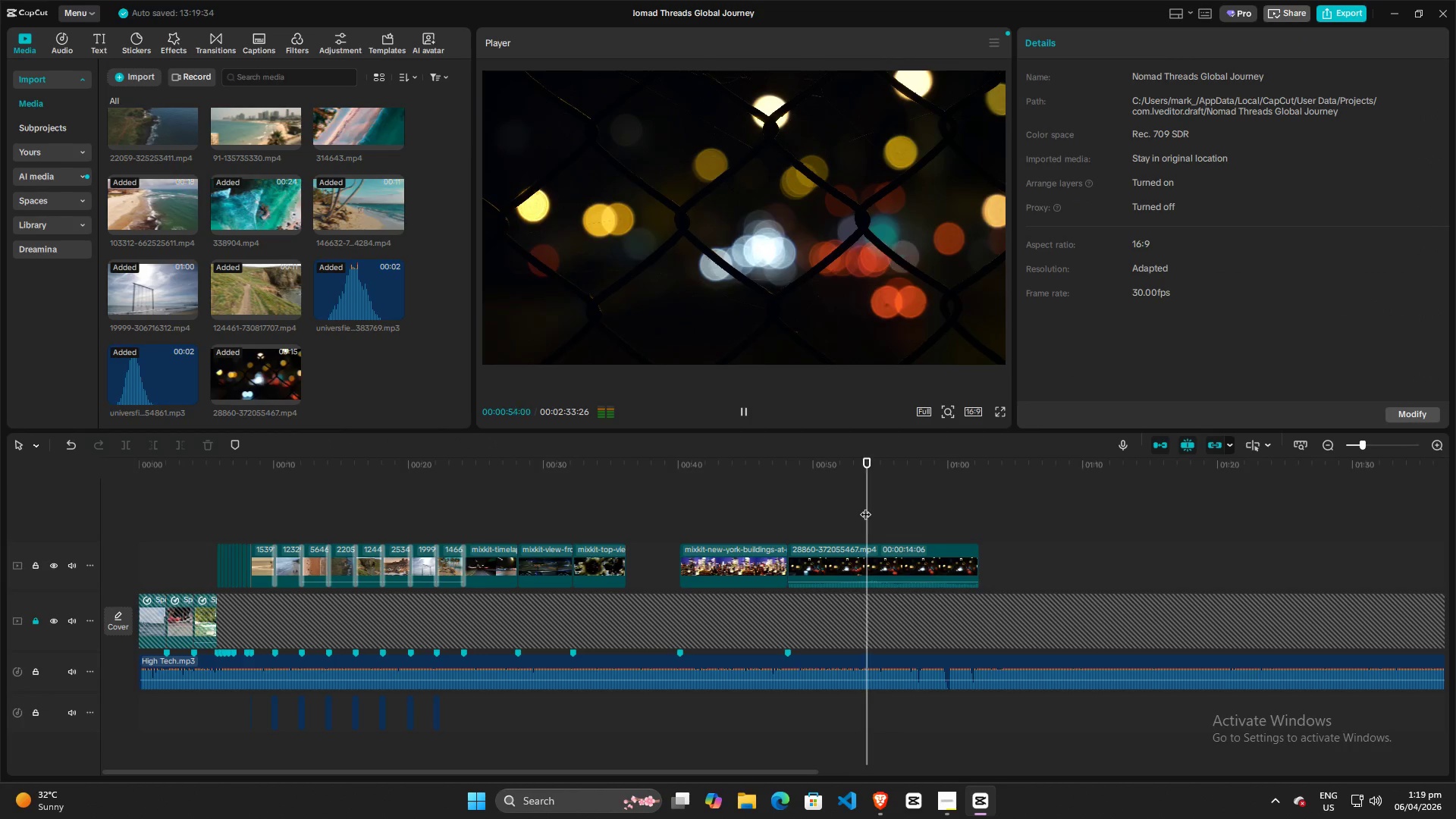 
left_click_drag(start_coordinate=[865, 507], to_coordinate=[672, 510])
 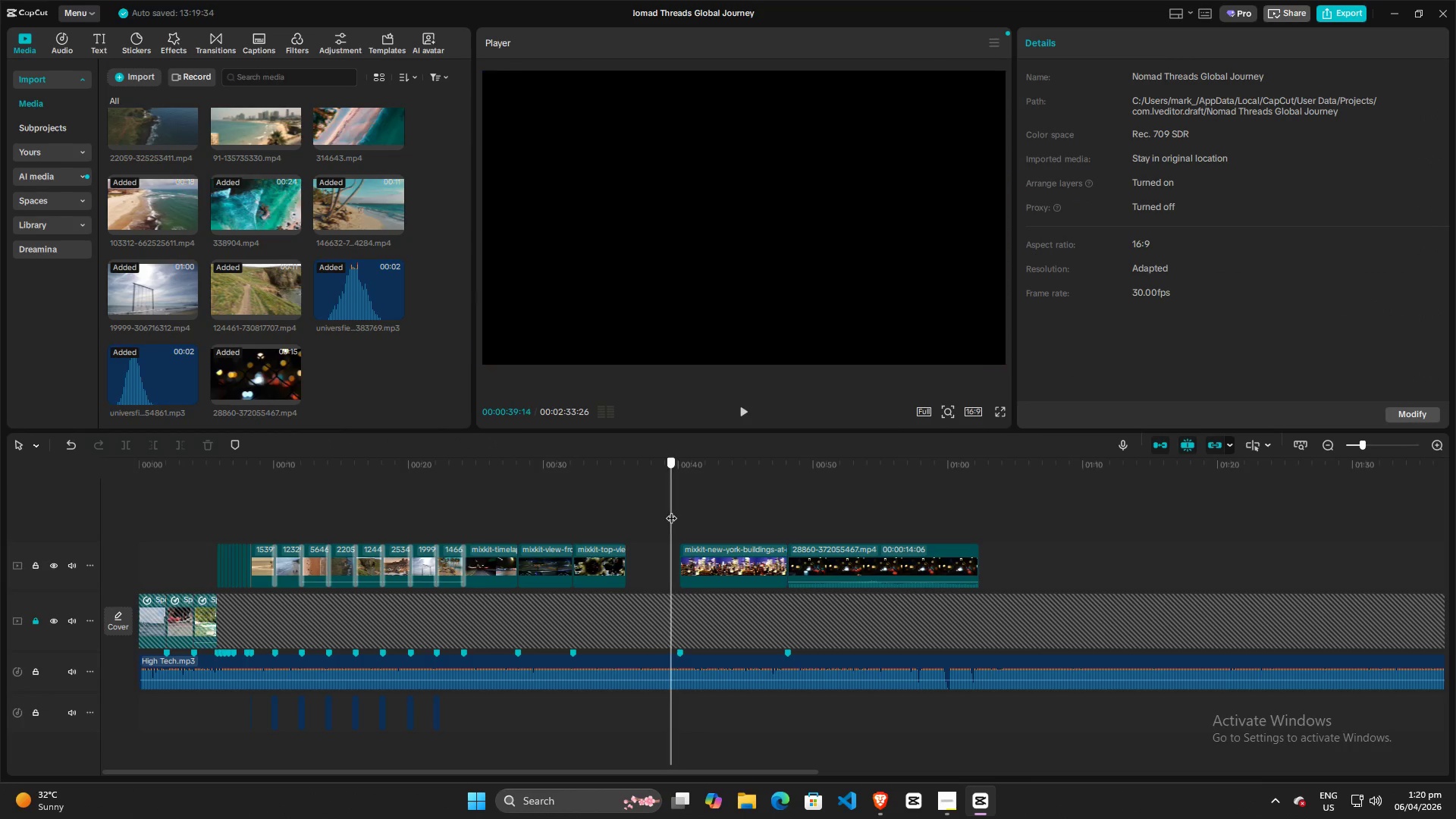 
left_click_drag(start_coordinate=[671, 510], to_coordinate=[650, 512])
 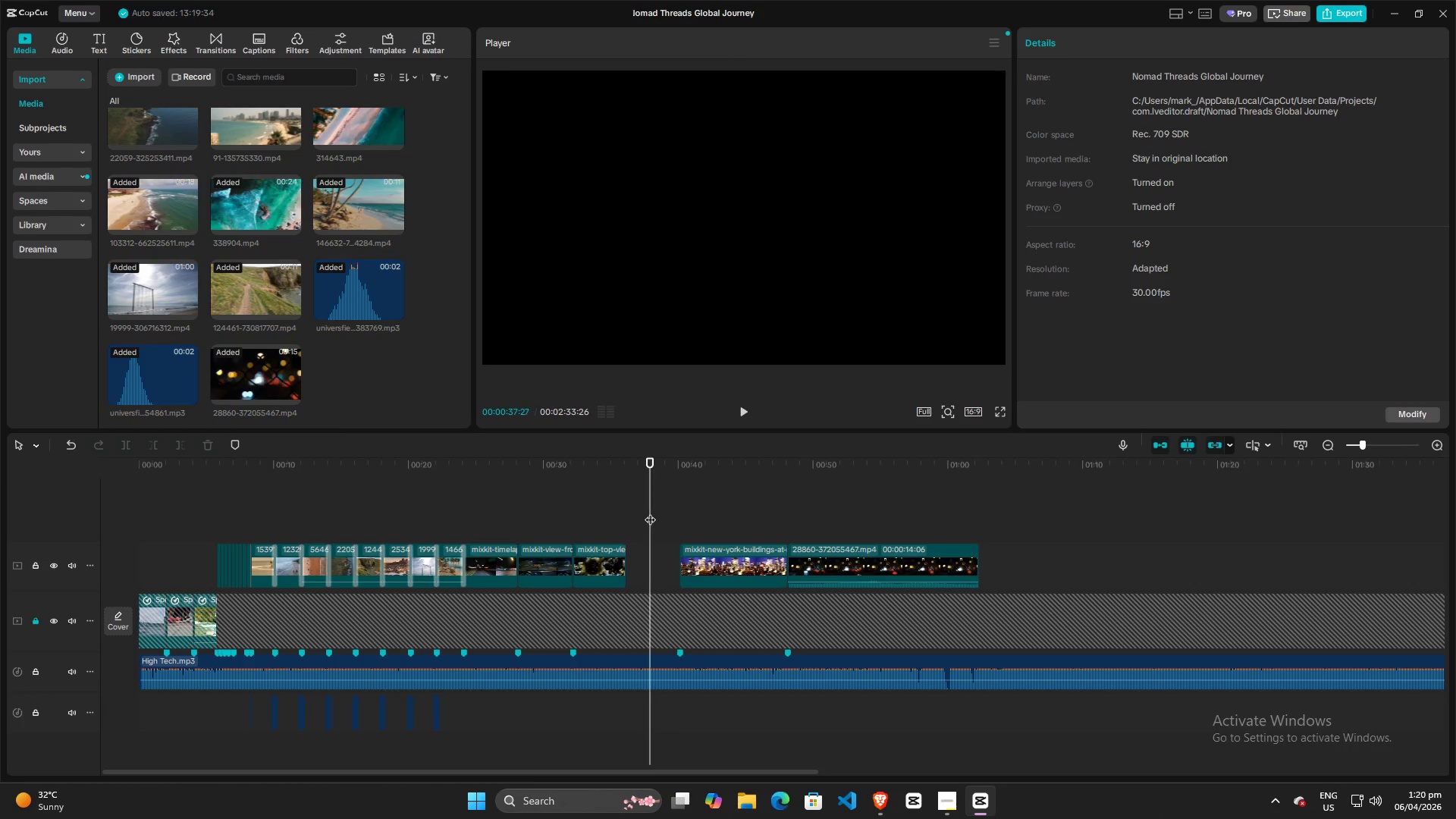 
key(Space)
 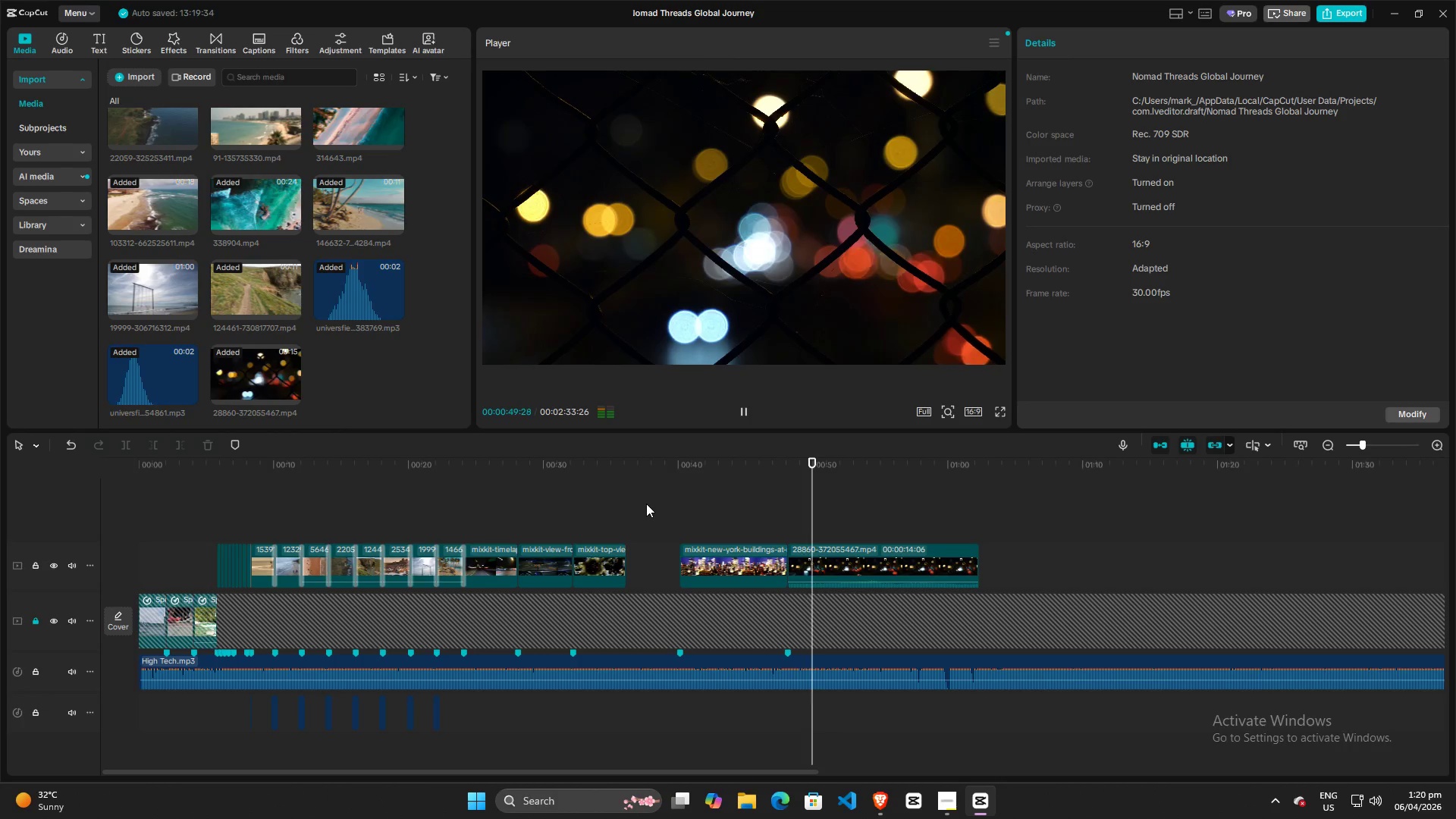 
wait(17.09)
 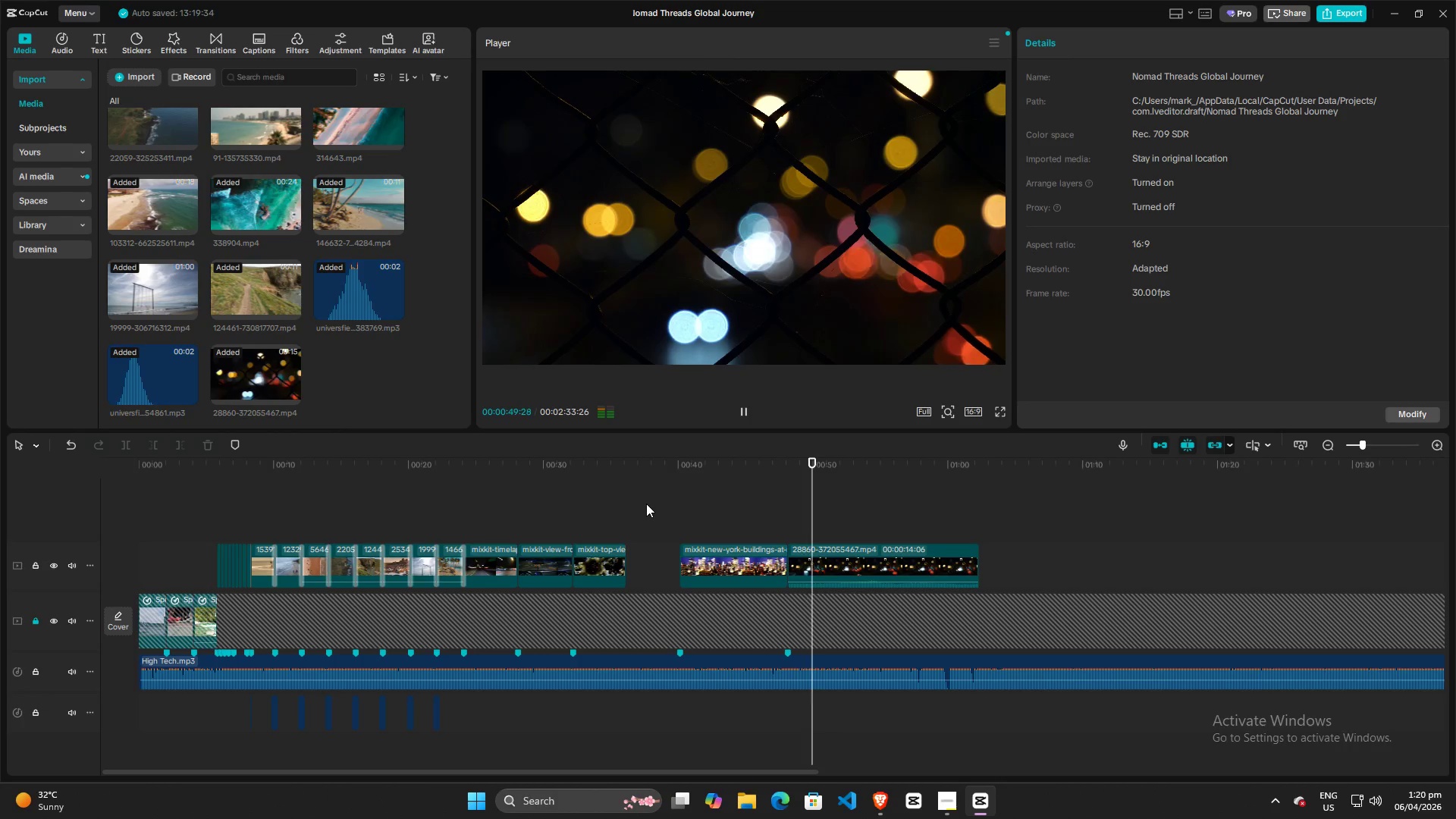 
key(Space)
 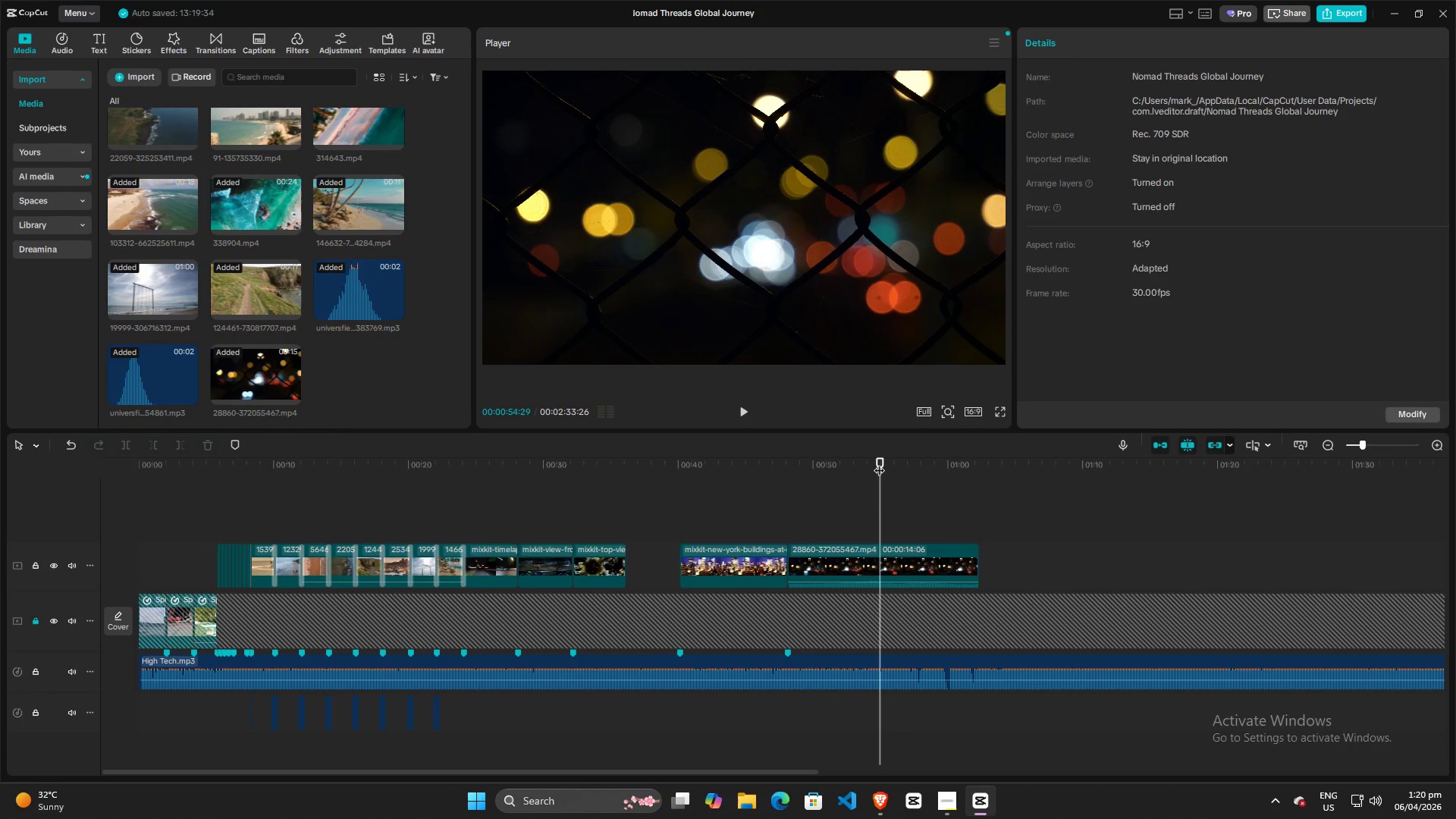 
mouse_move([885, 783])
 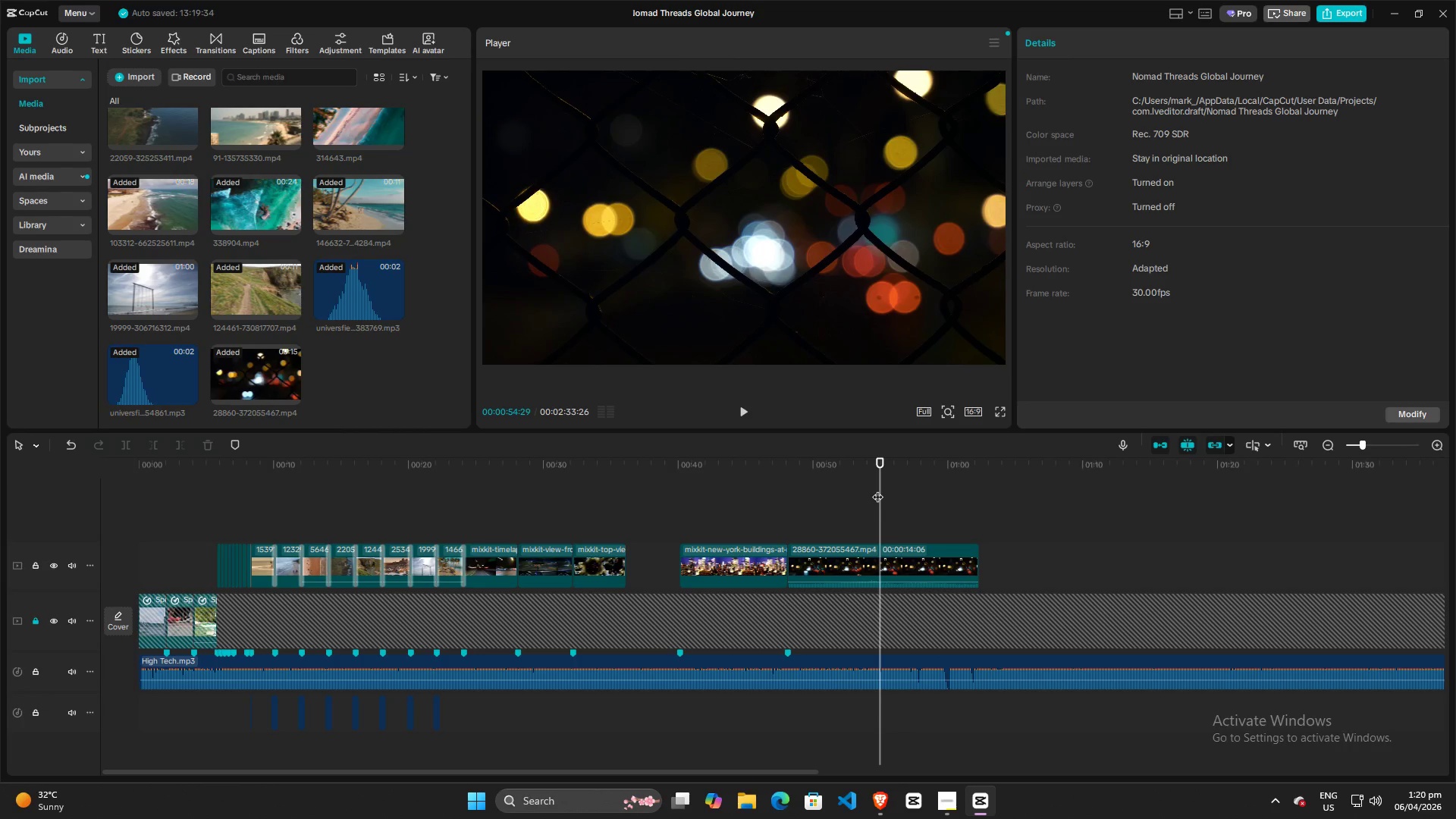 
left_click_drag(start_coordinate=[877, 489], to_coordinate=[847, 495])
 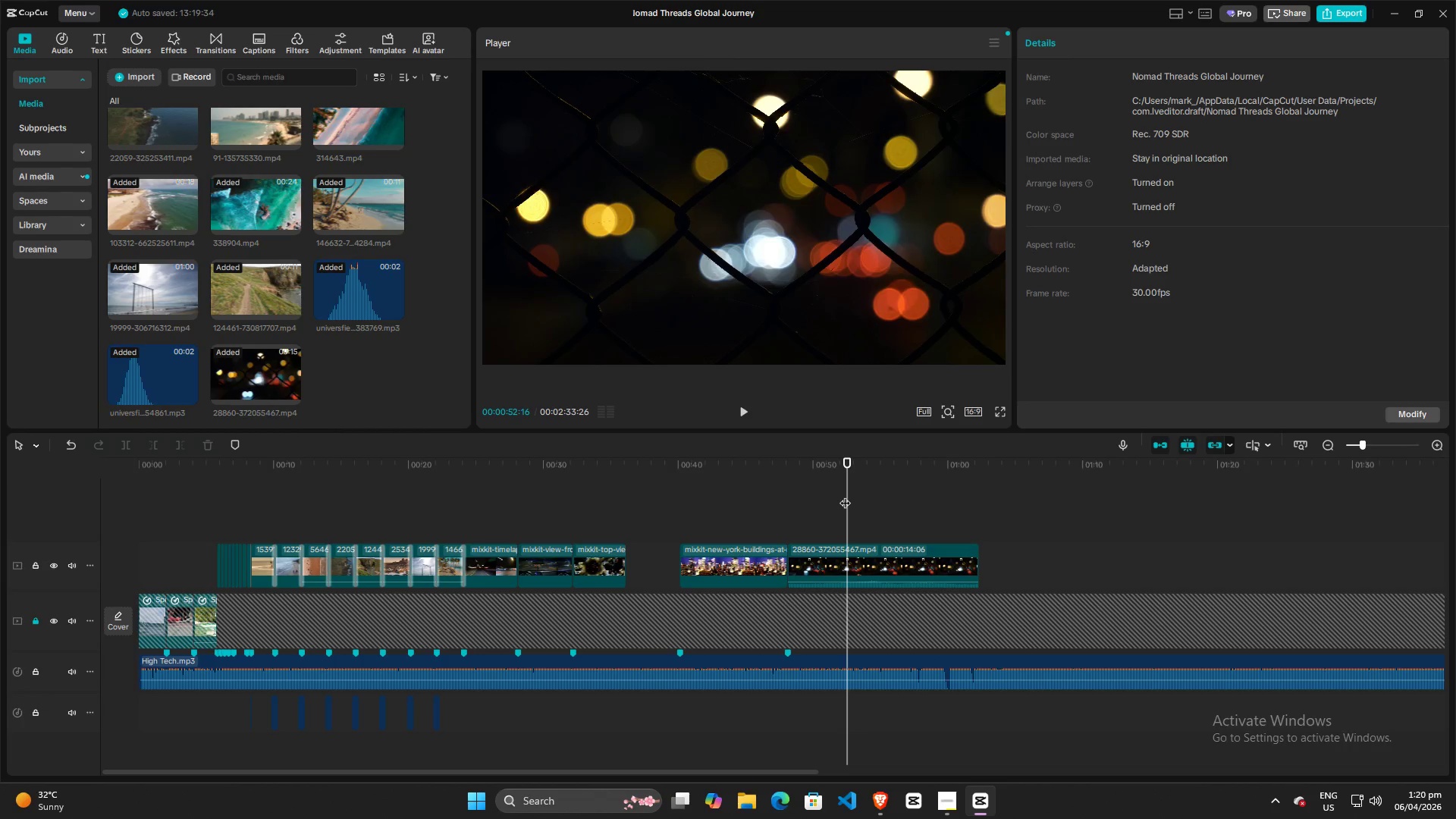 
key(Space)
 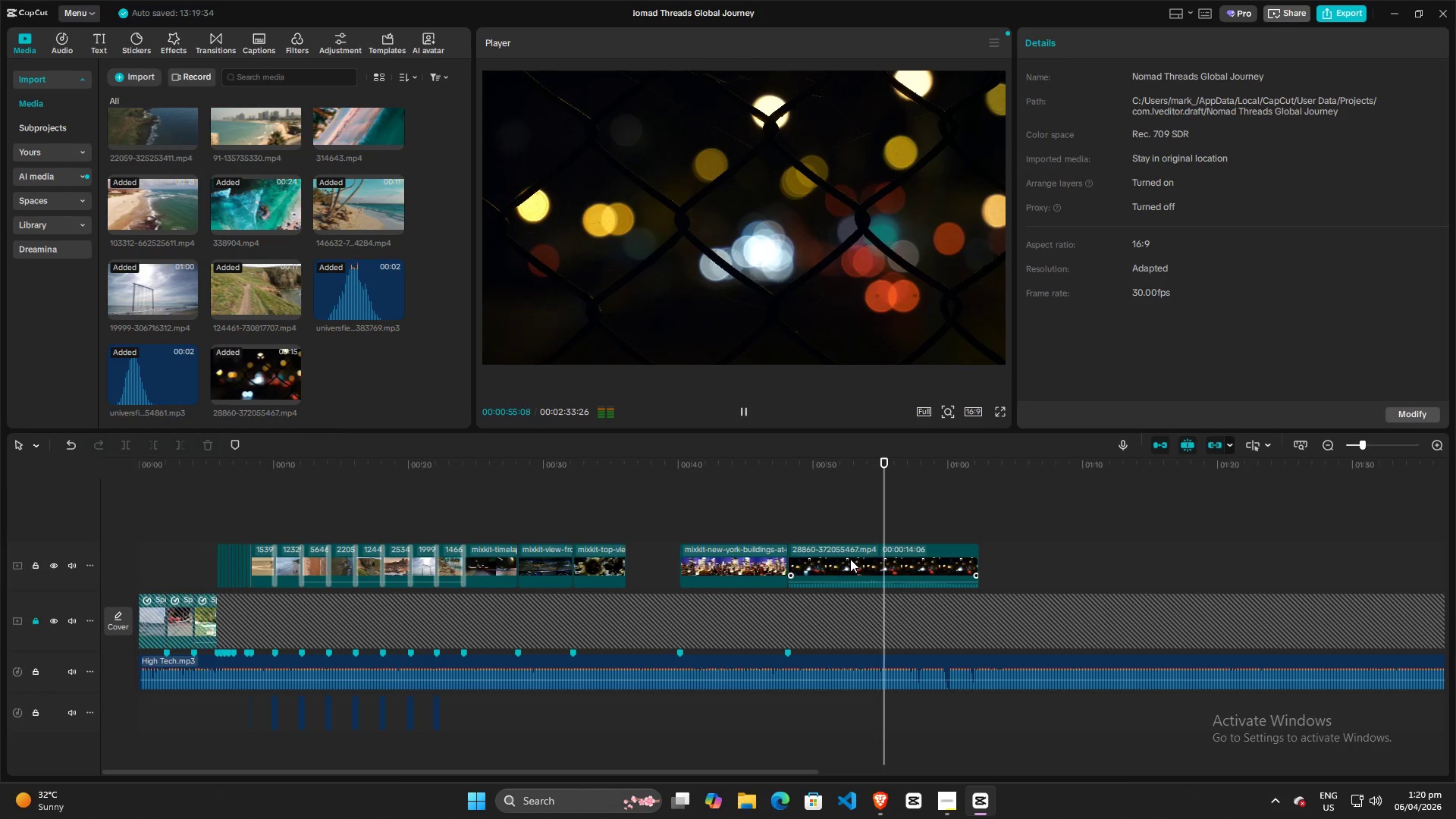 
key(Space)
 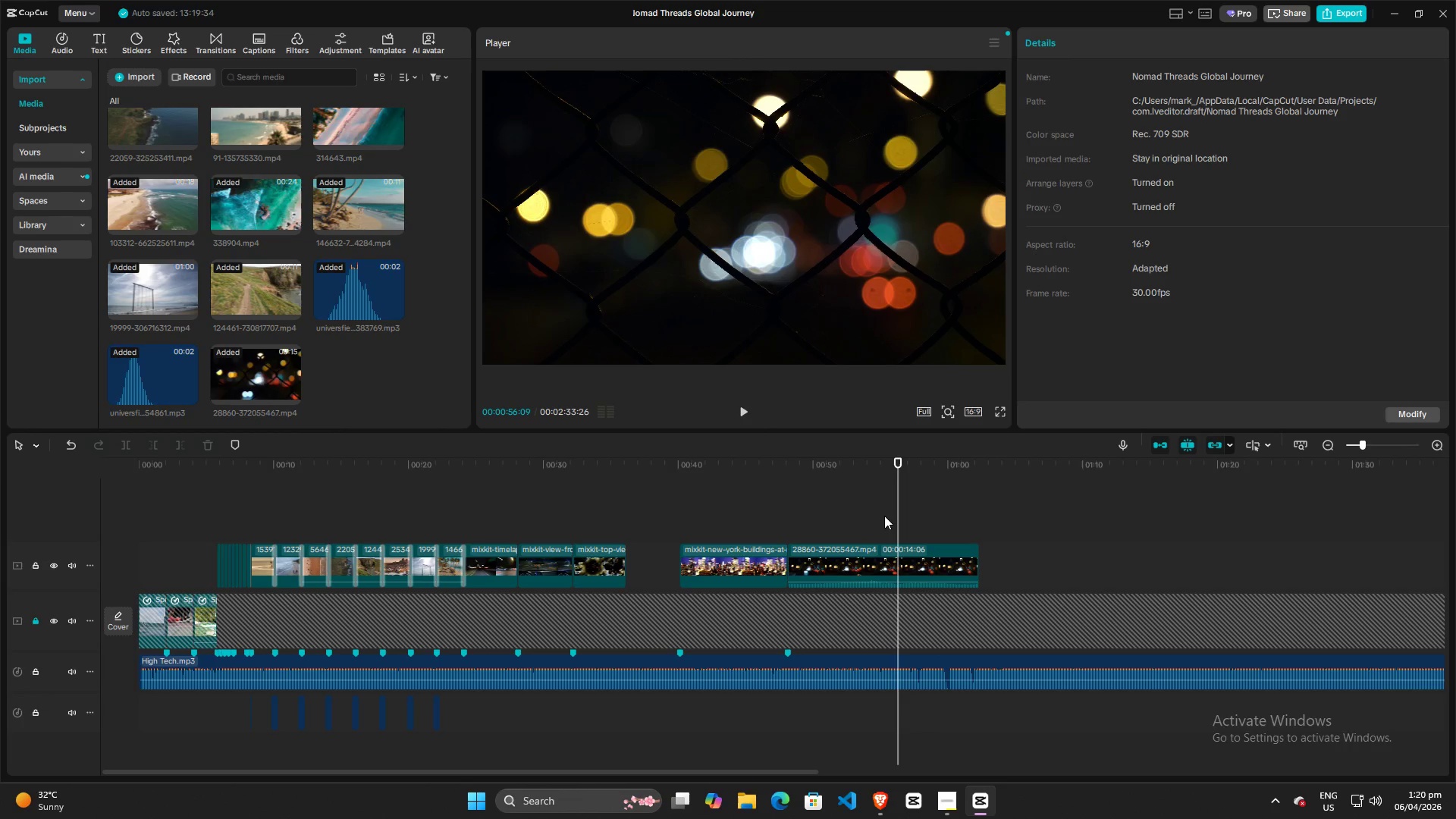 
left_click_drag(start_coordinate=[895, 516], to_coordinate=[868, 516])
 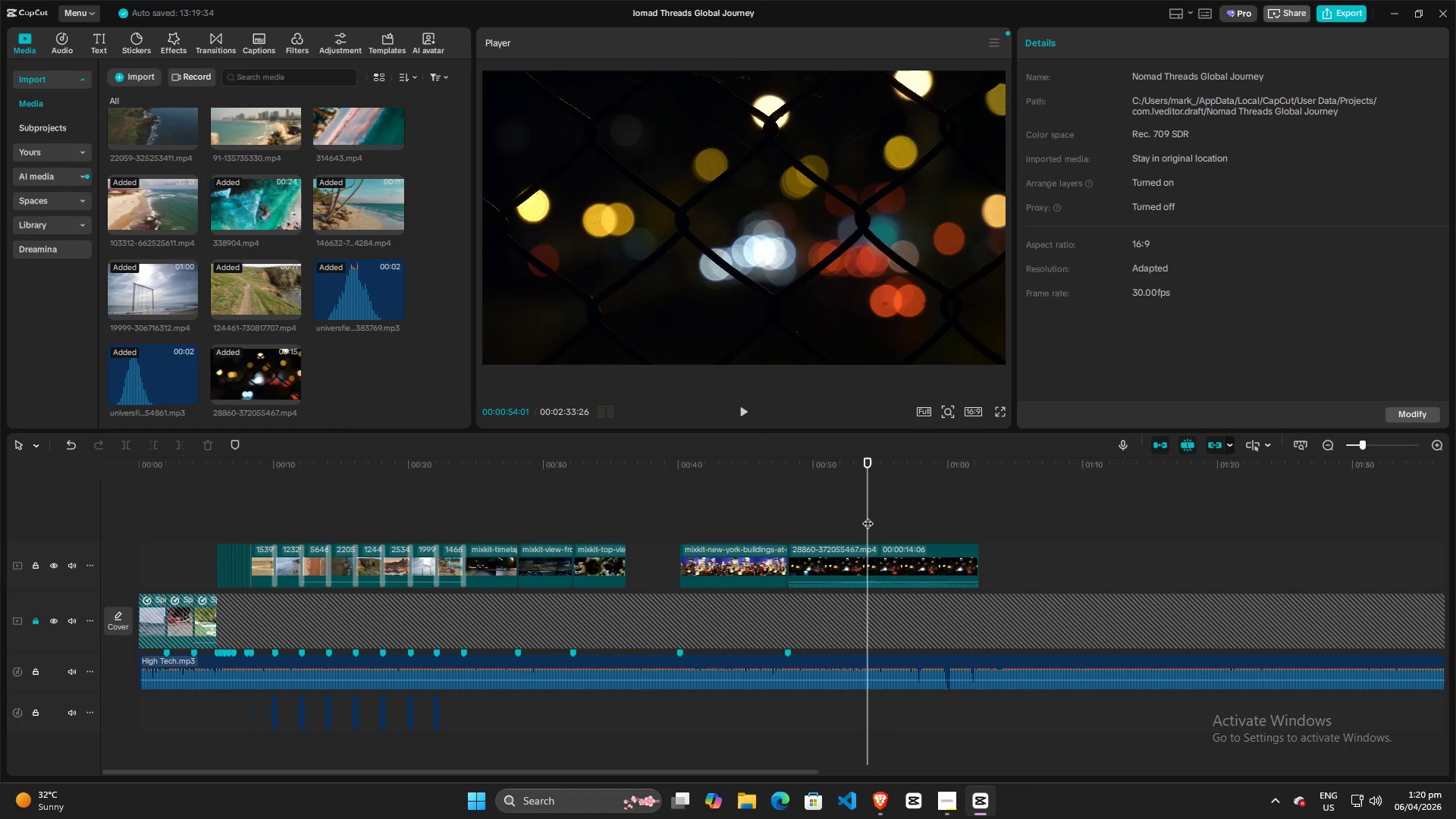 
key(Space)
 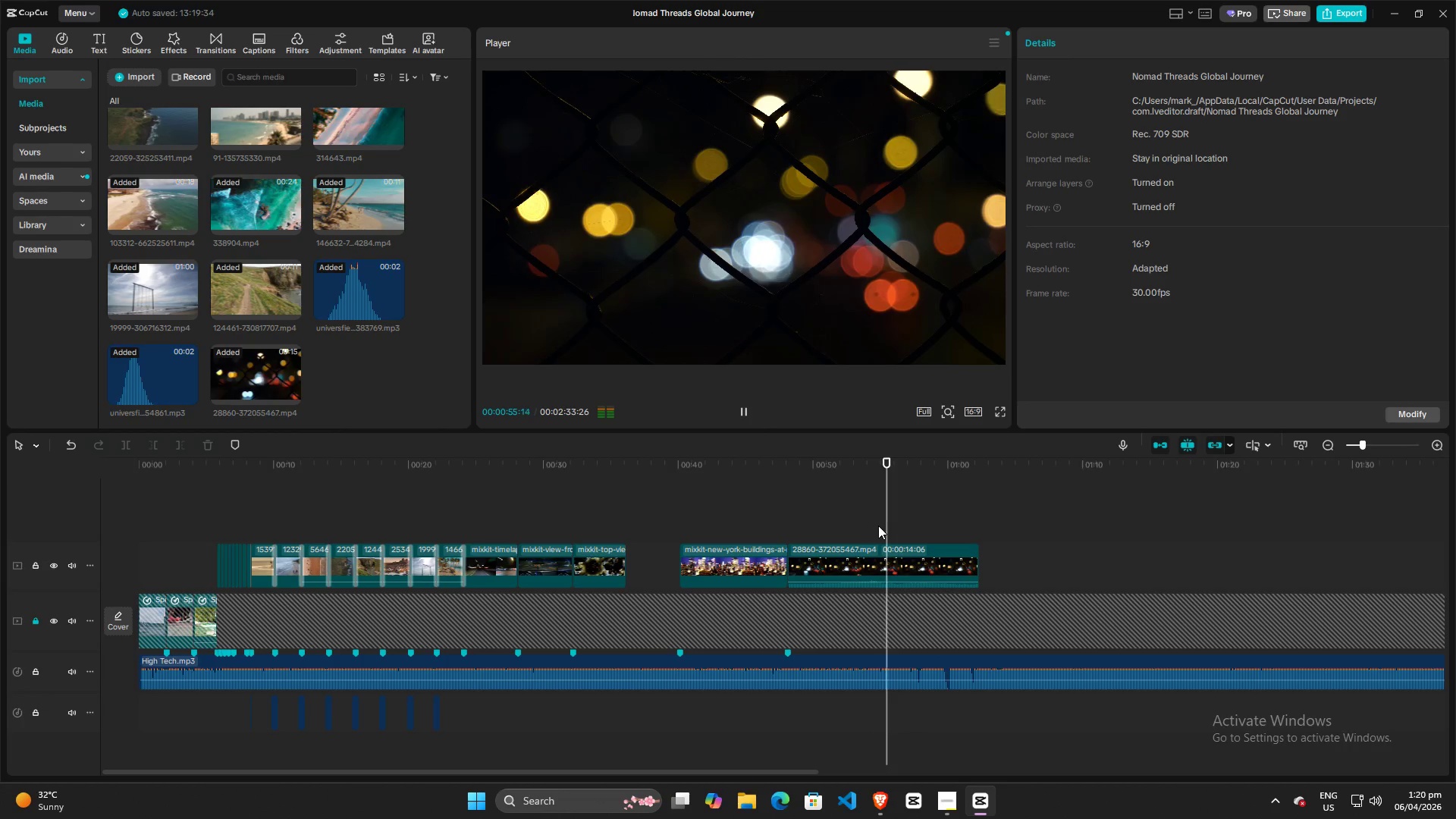 
key(Space)
 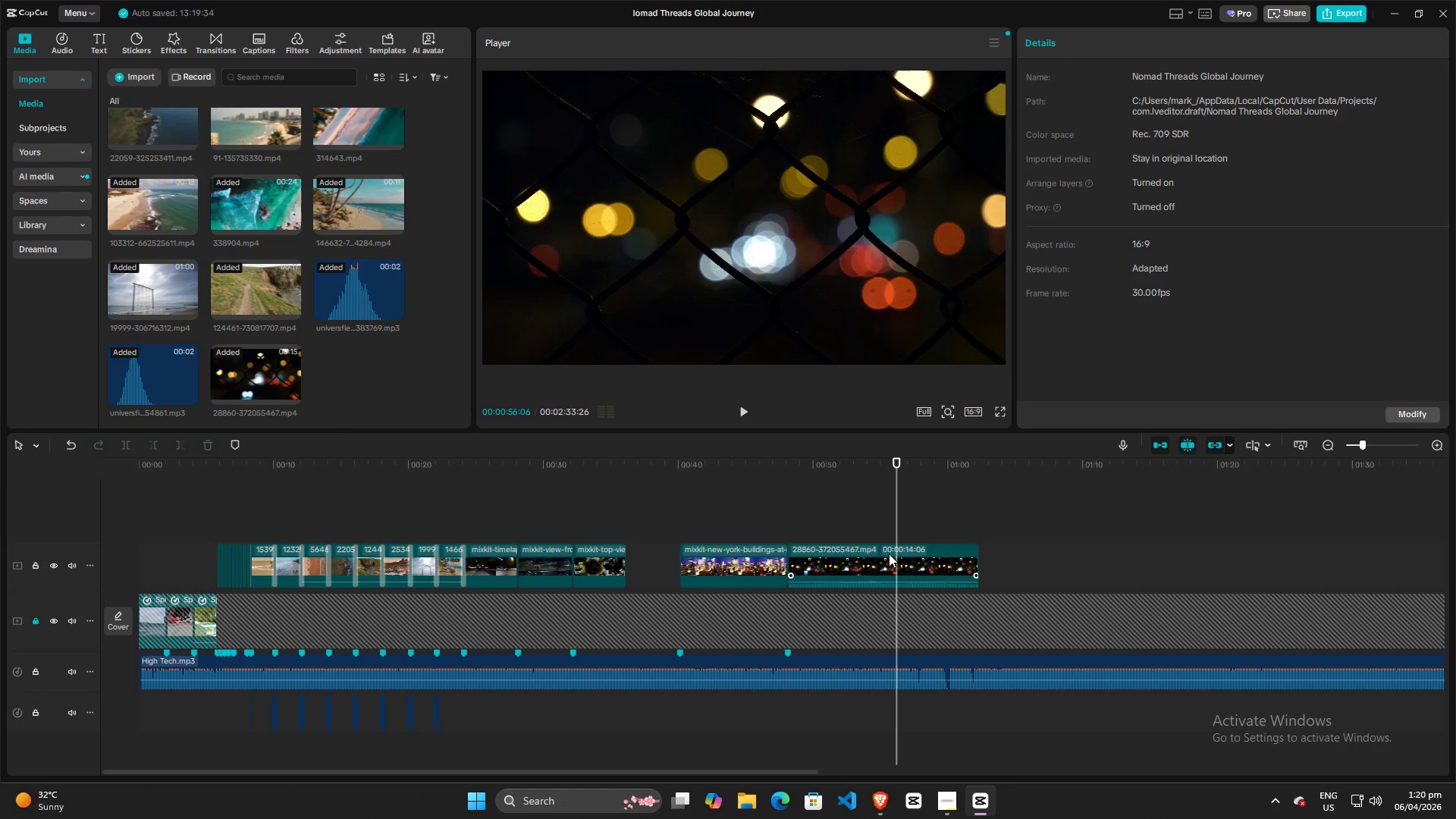 
left_click_drag(start_coordinate=[894, 535], to_coordinate=[875, 533])
 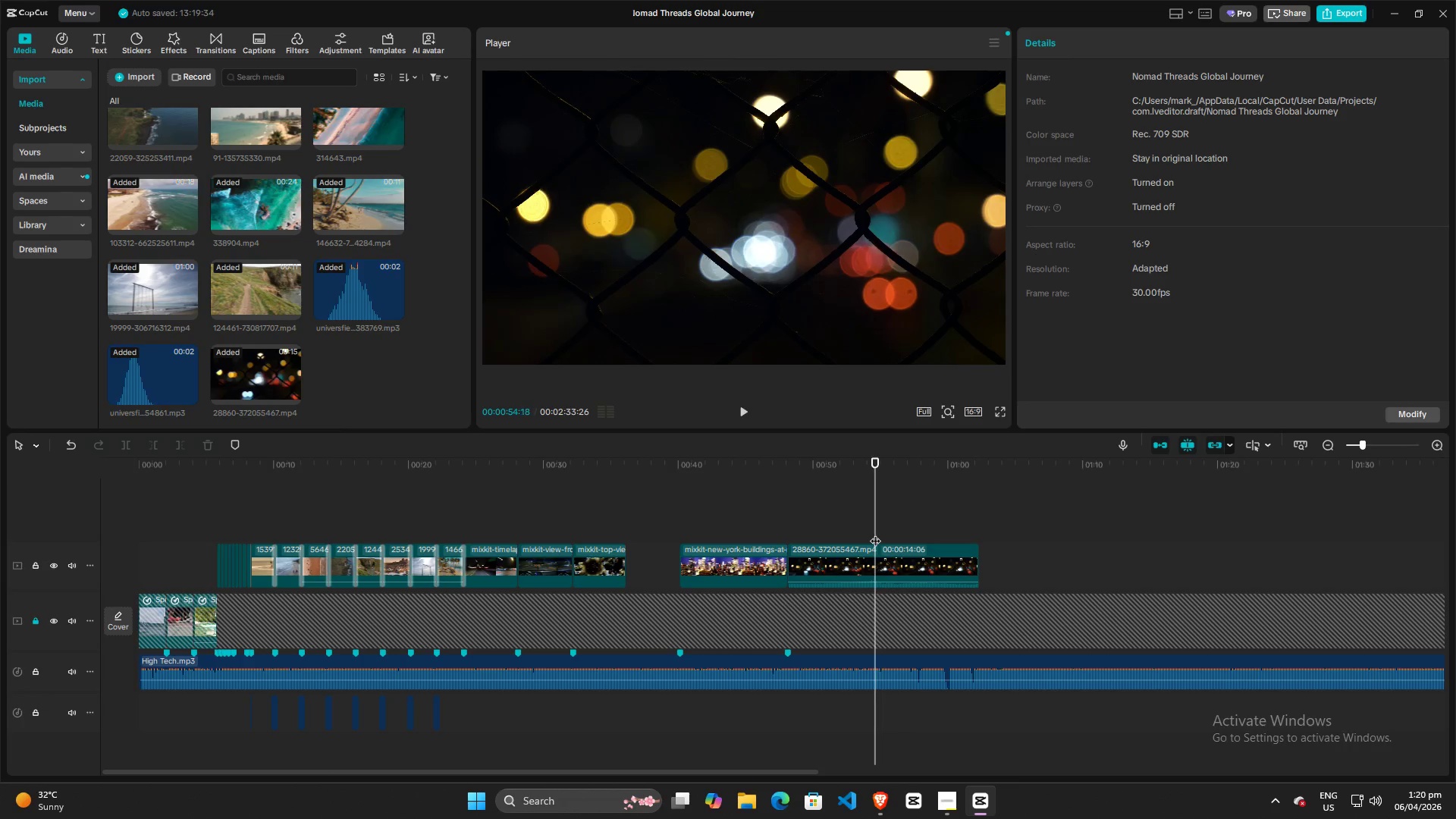 
key(Space)
 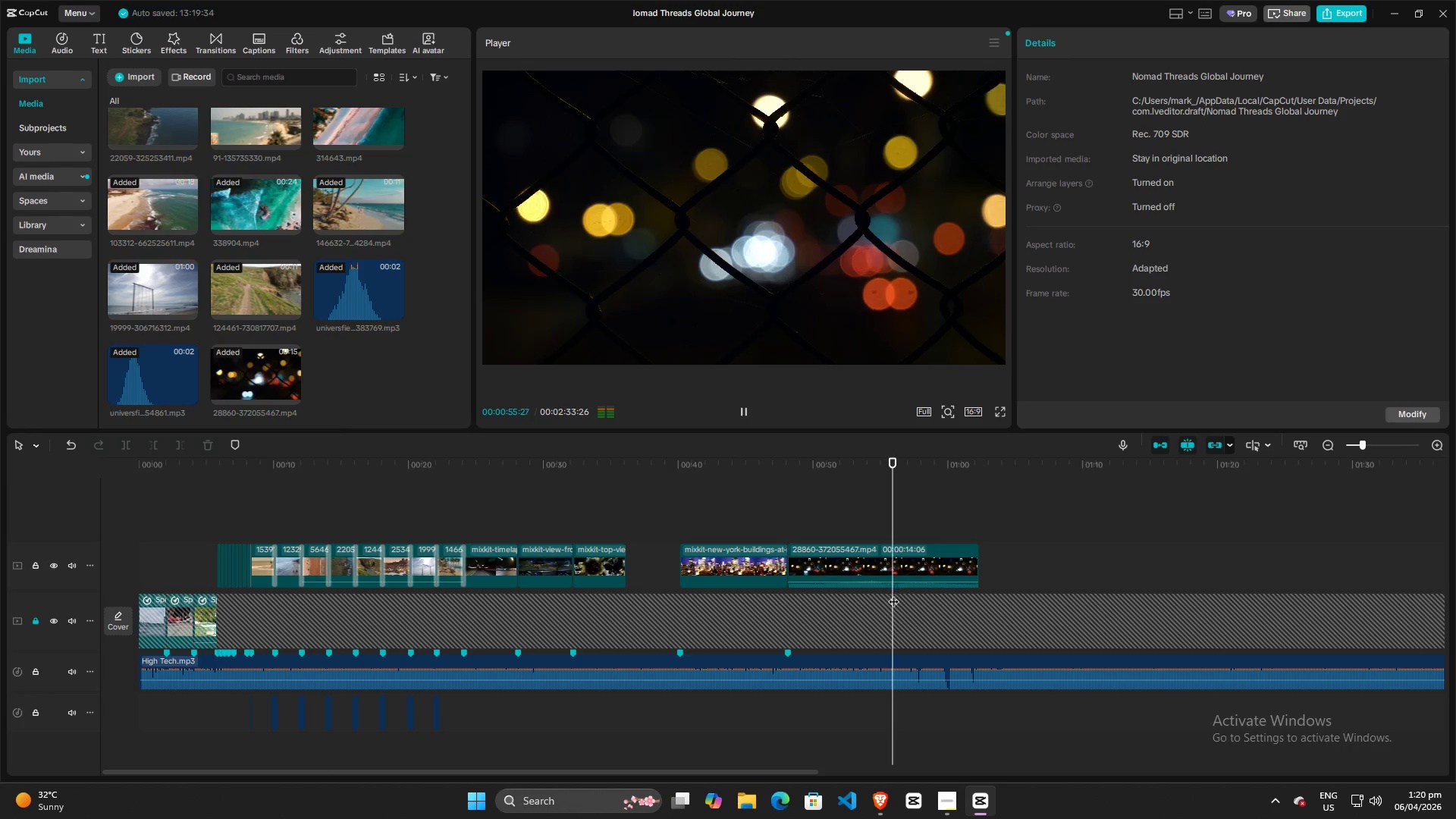 
key(Space)
 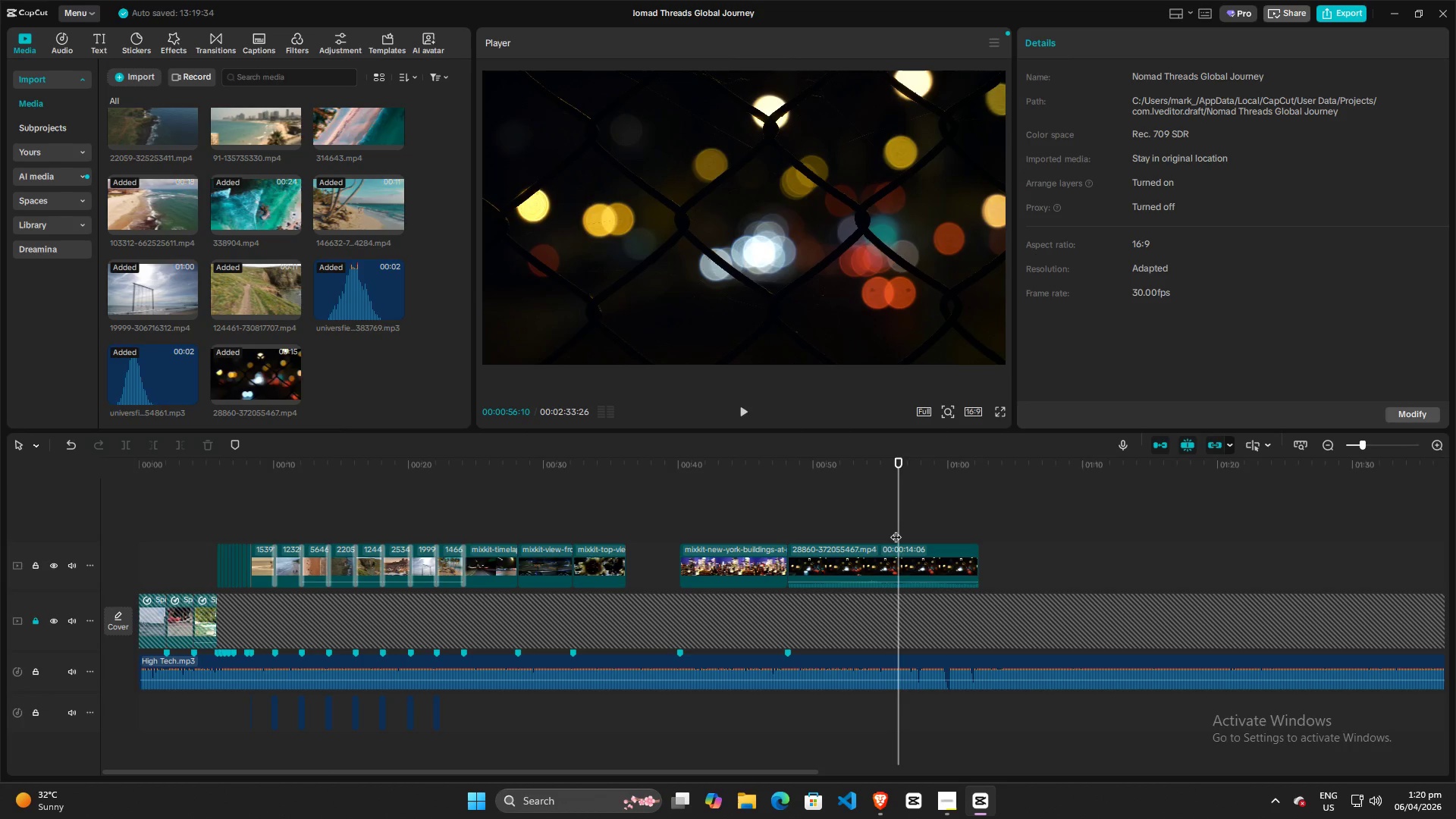 
left_click_drag(start_coordinate=[896, 529], to_coordinate=[885, 530])
 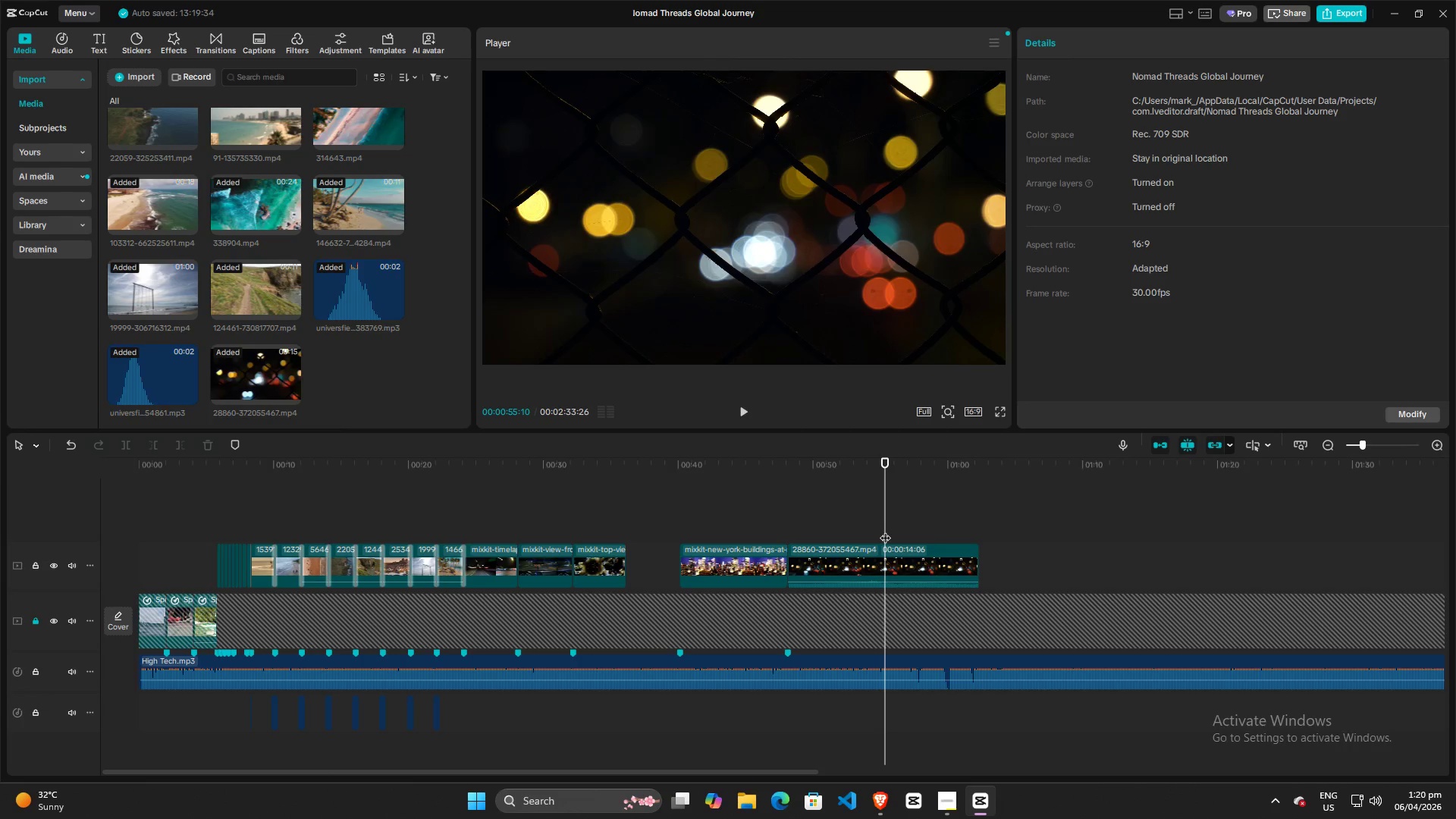 
key(Space)
 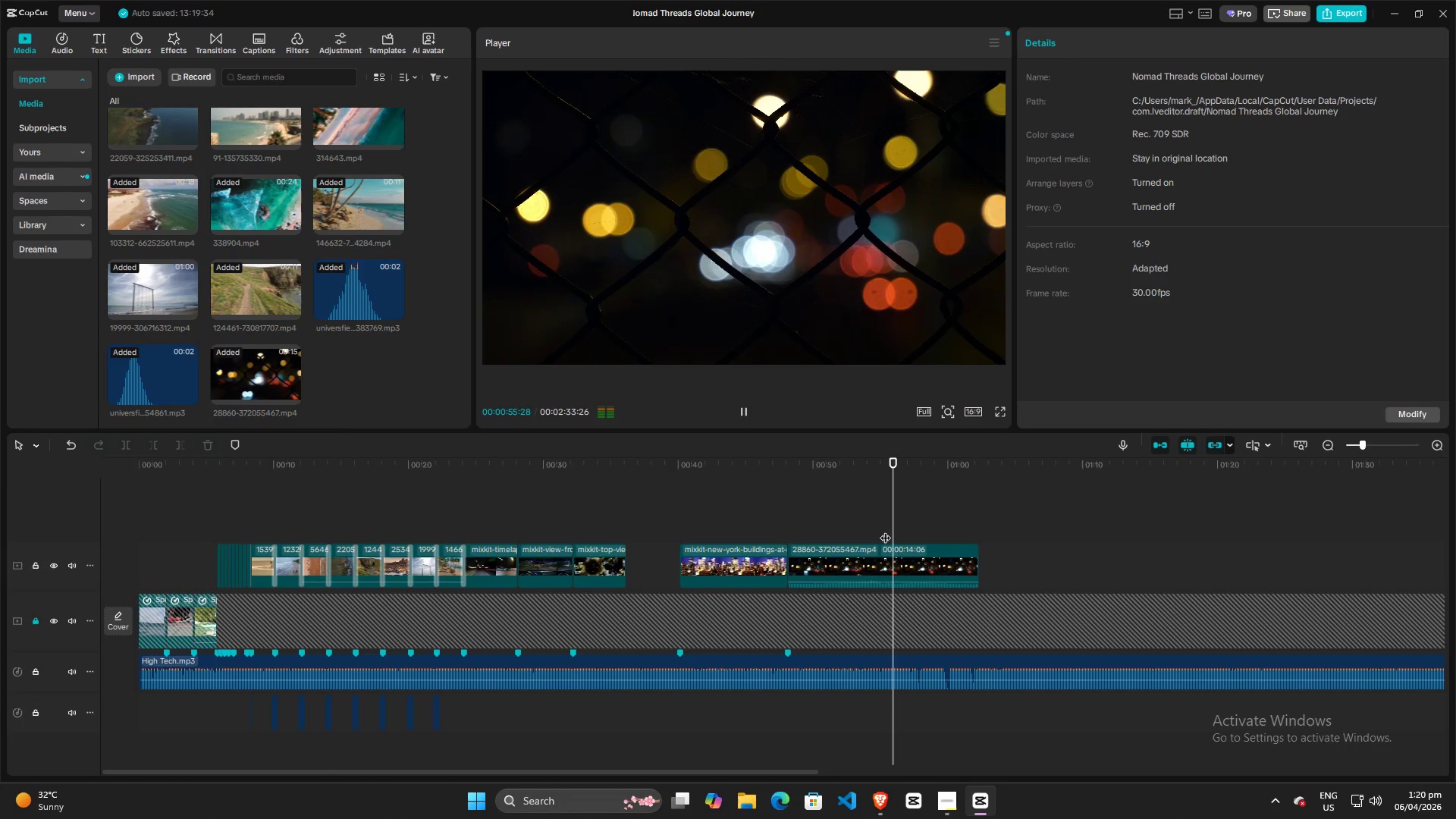 
key(Space)
 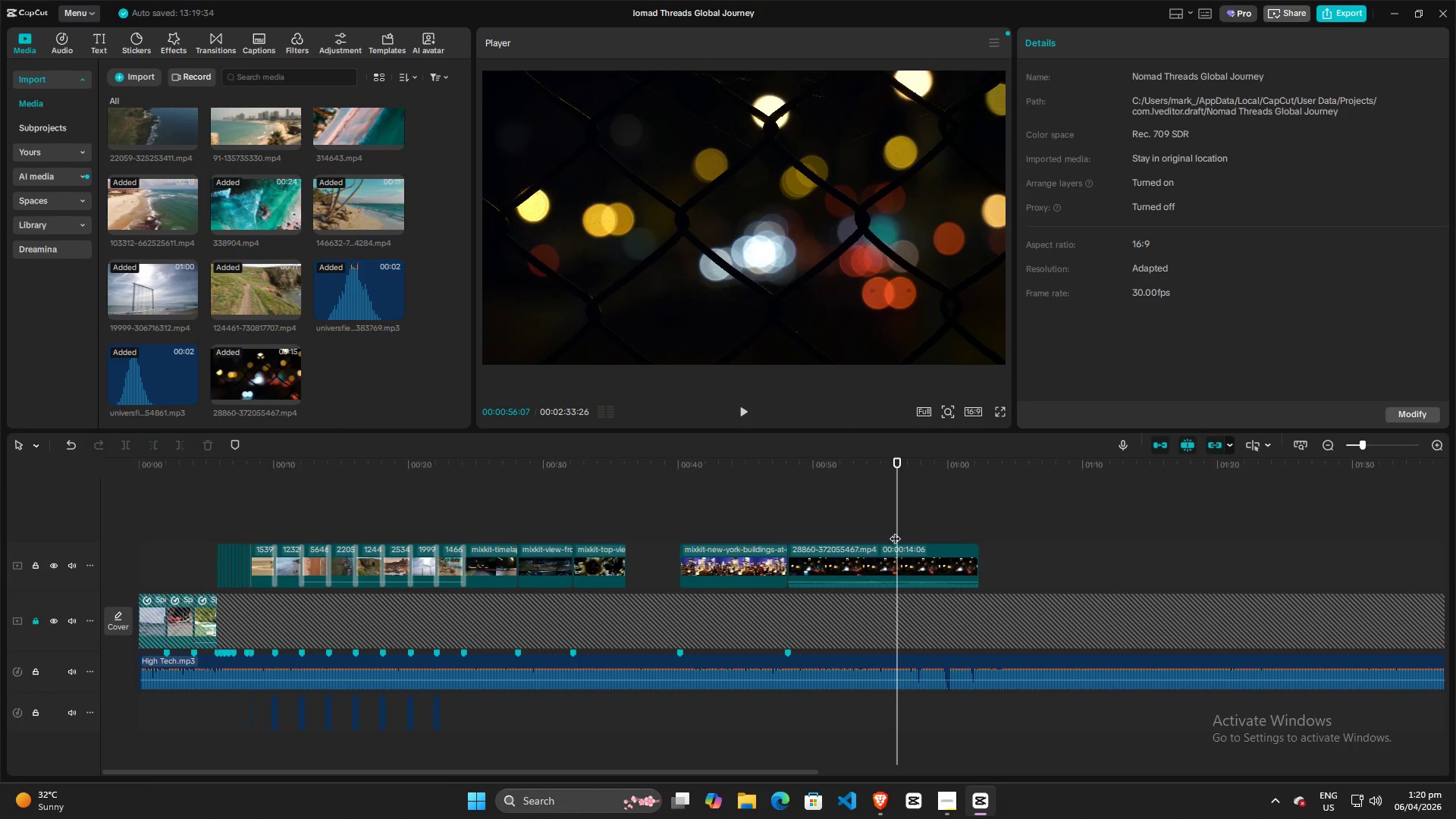 
left_click_drag(start_coordinate=[897, 531], to_coordinate=[880, 532])
 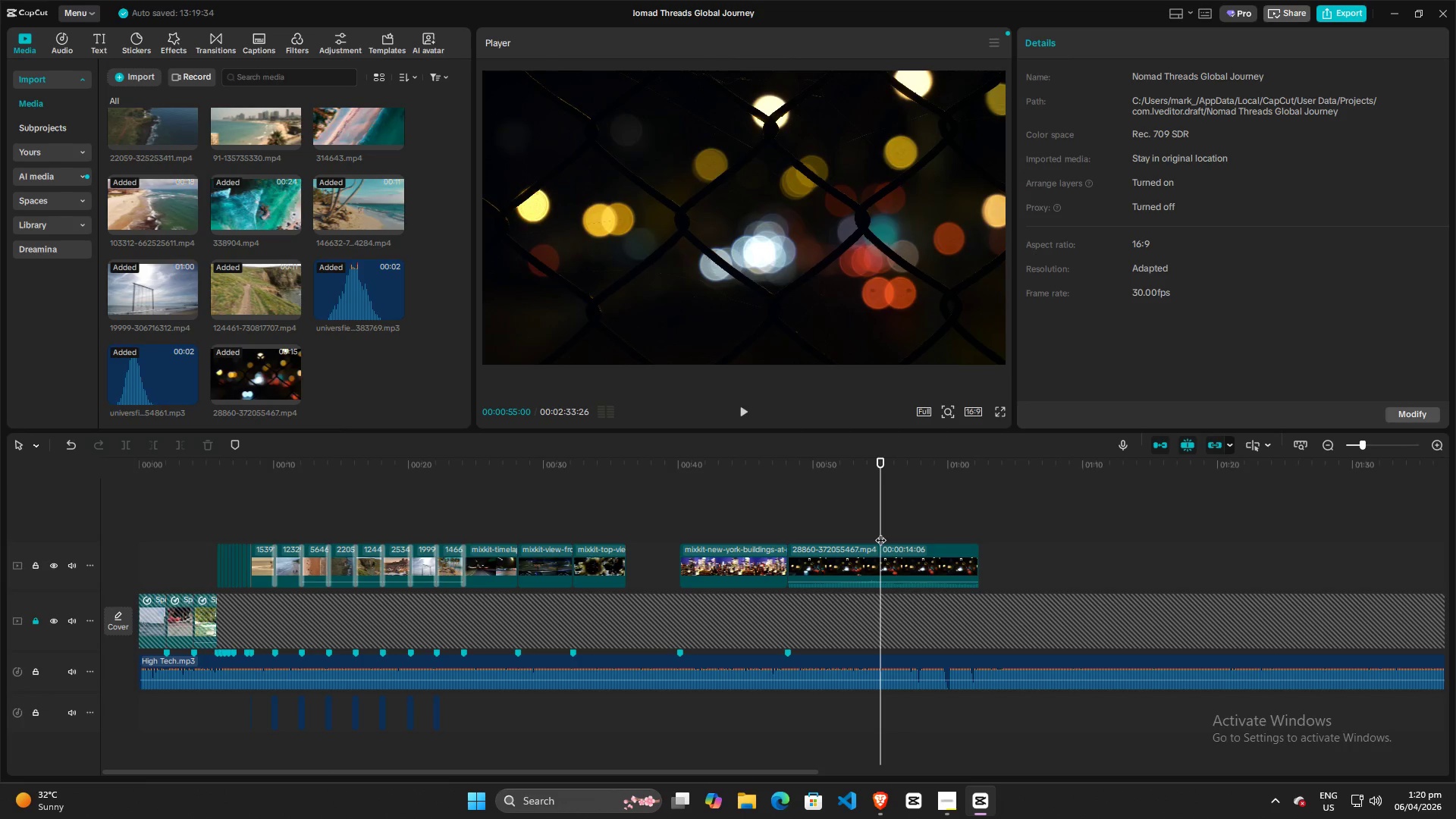 
key(Space)
 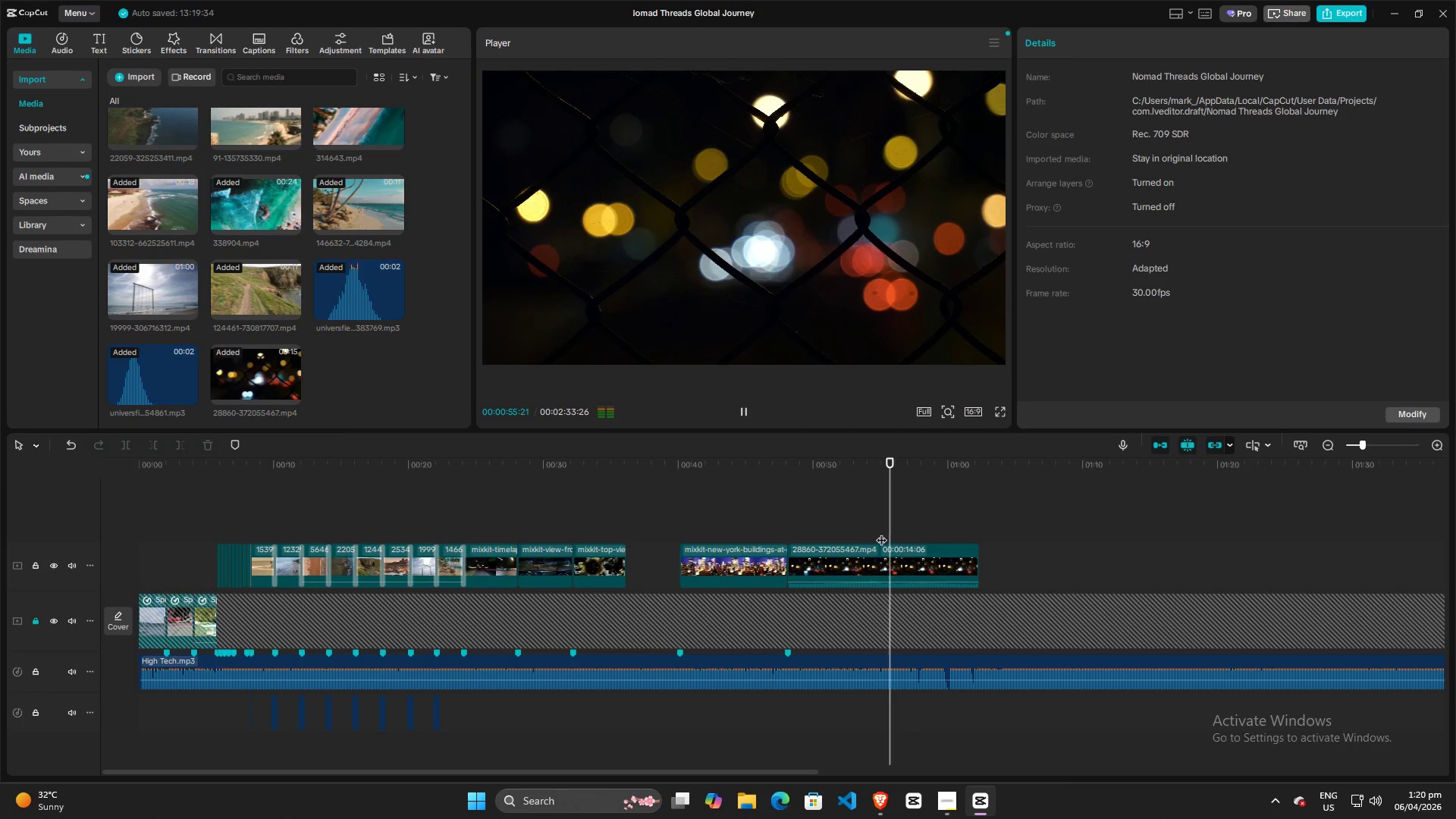 
key(Space)
 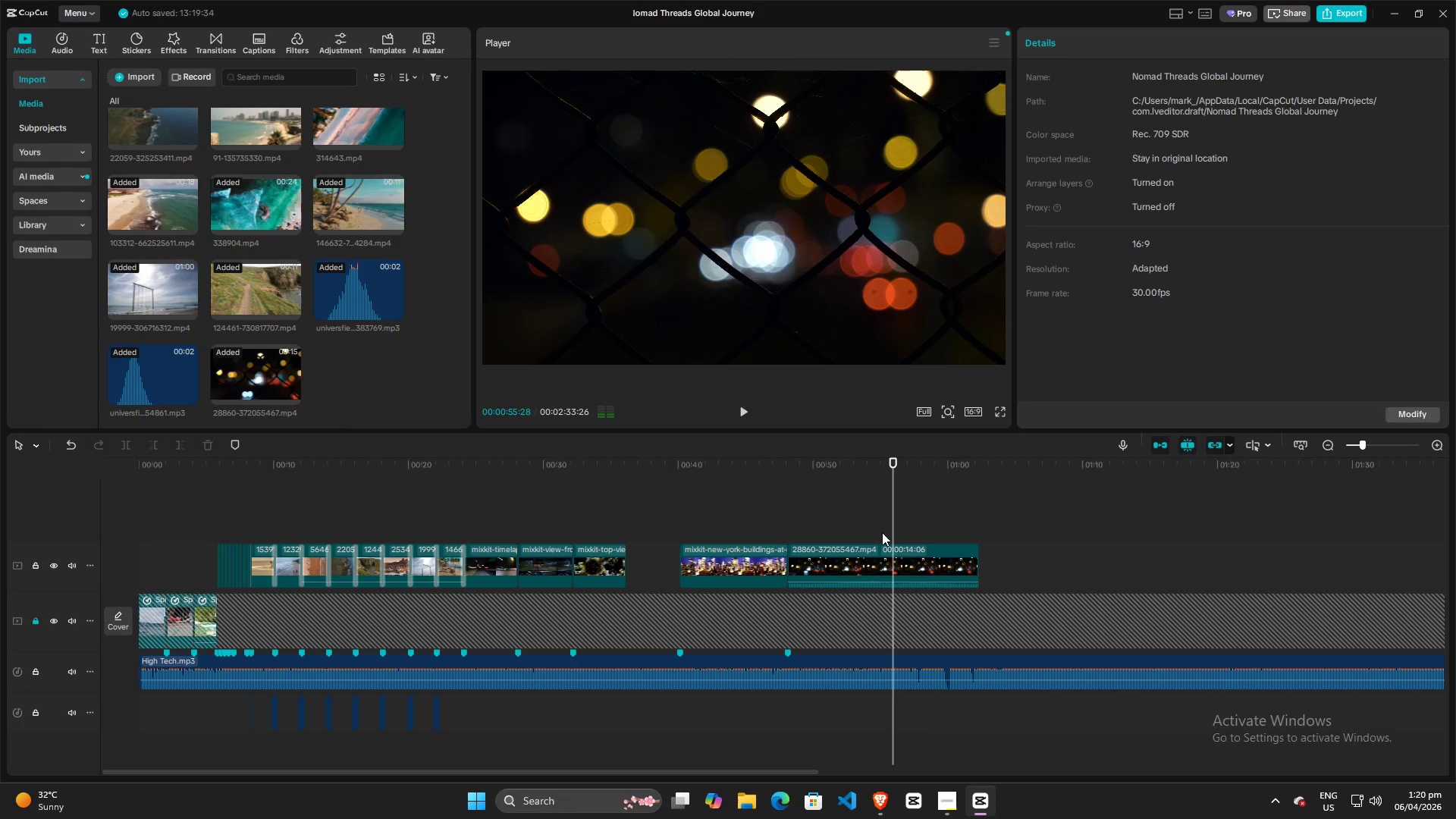 
key(Space)
 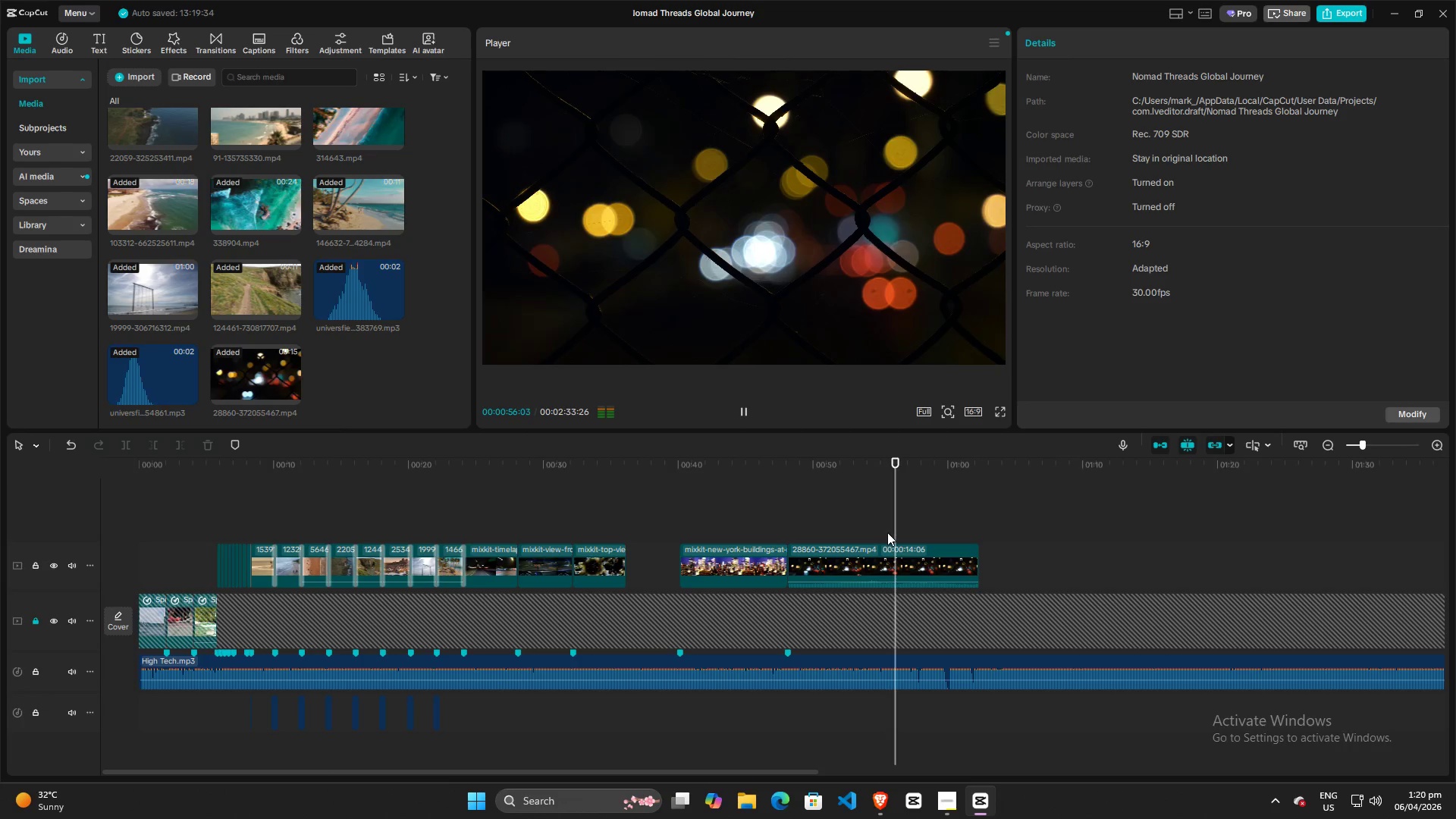 
key(Space)
 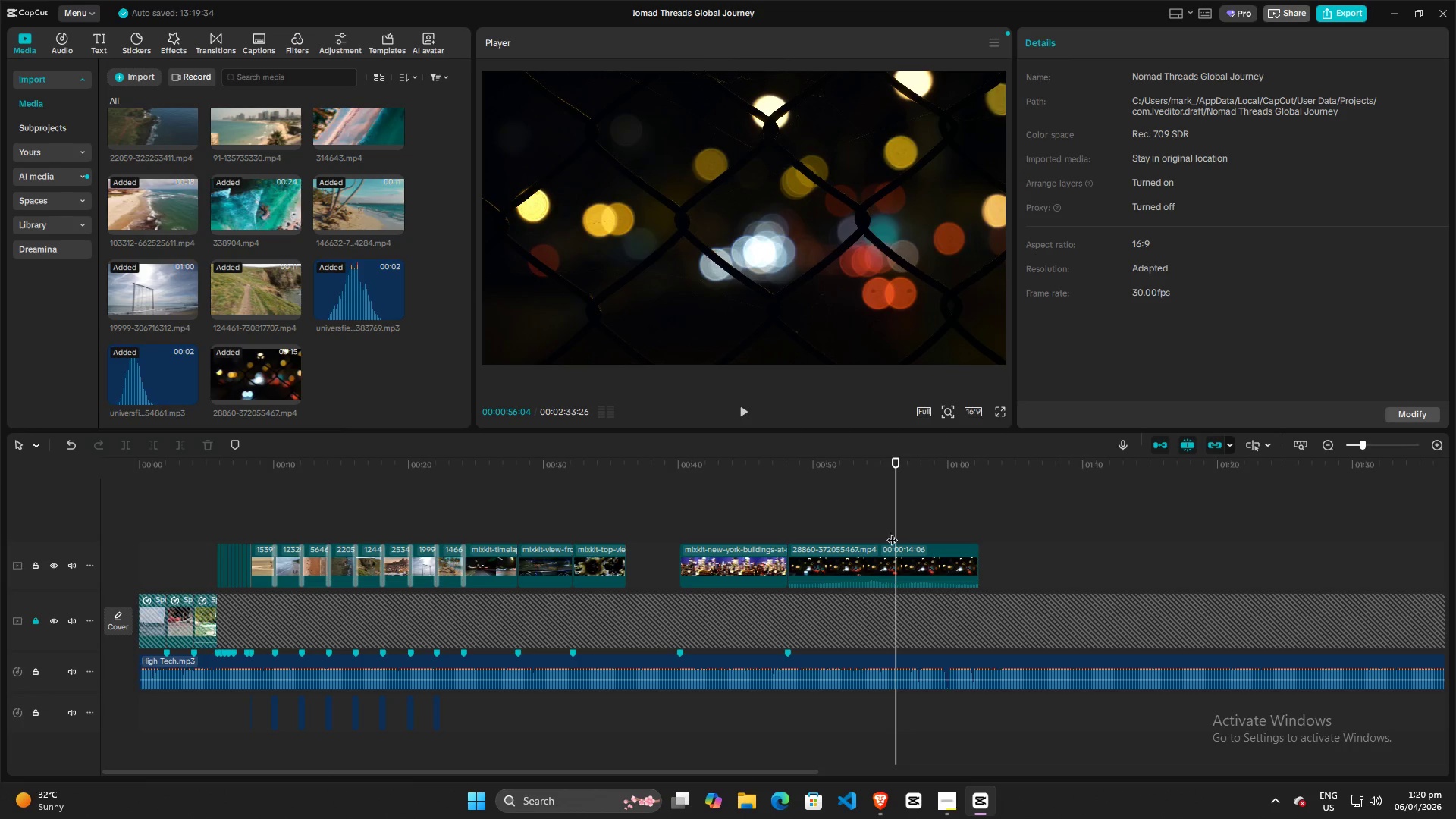 
left_click_drag(start_coordinate=[893, 532], to_coordinate=[872, 535])
 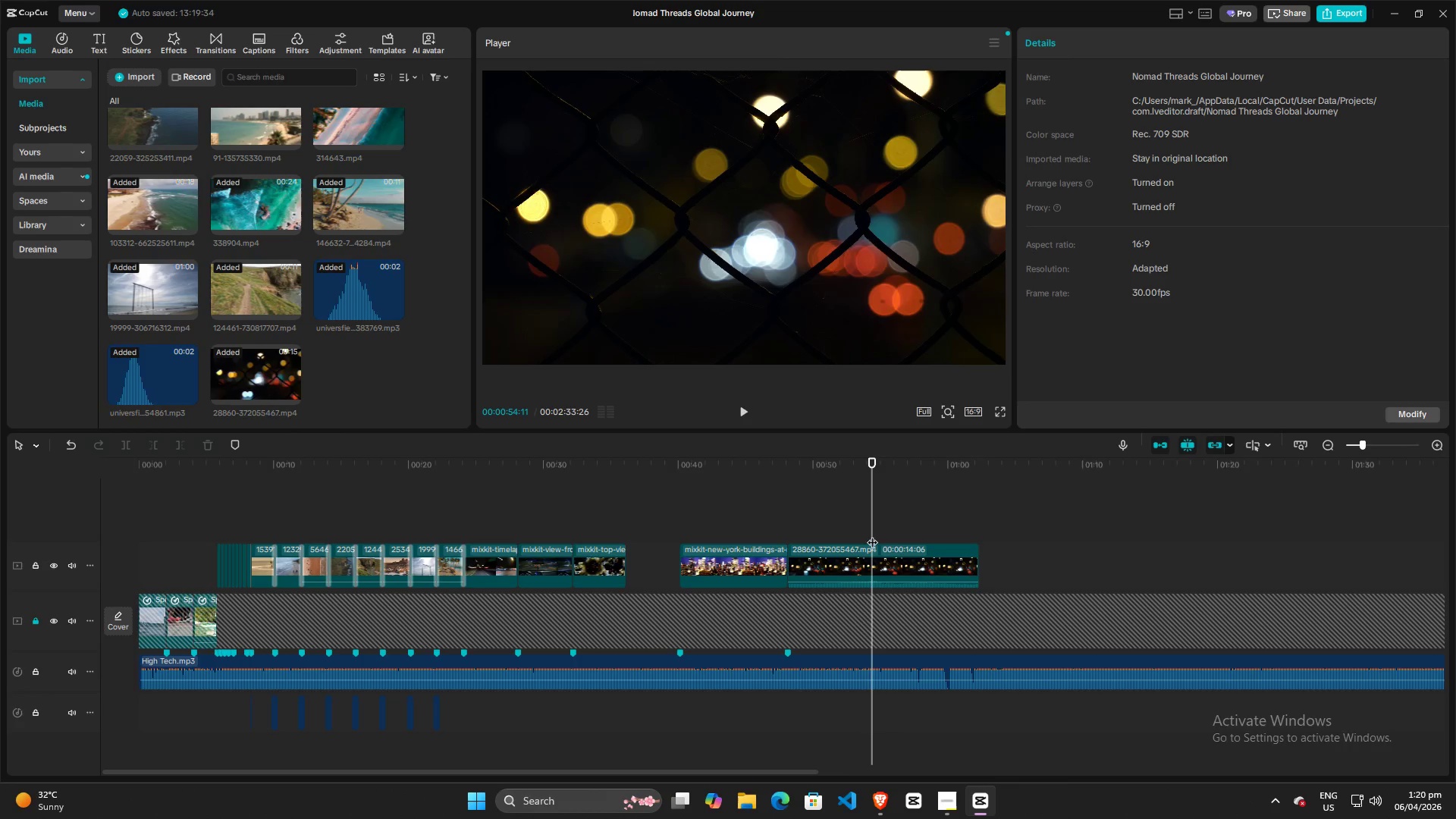 
key(Space)
 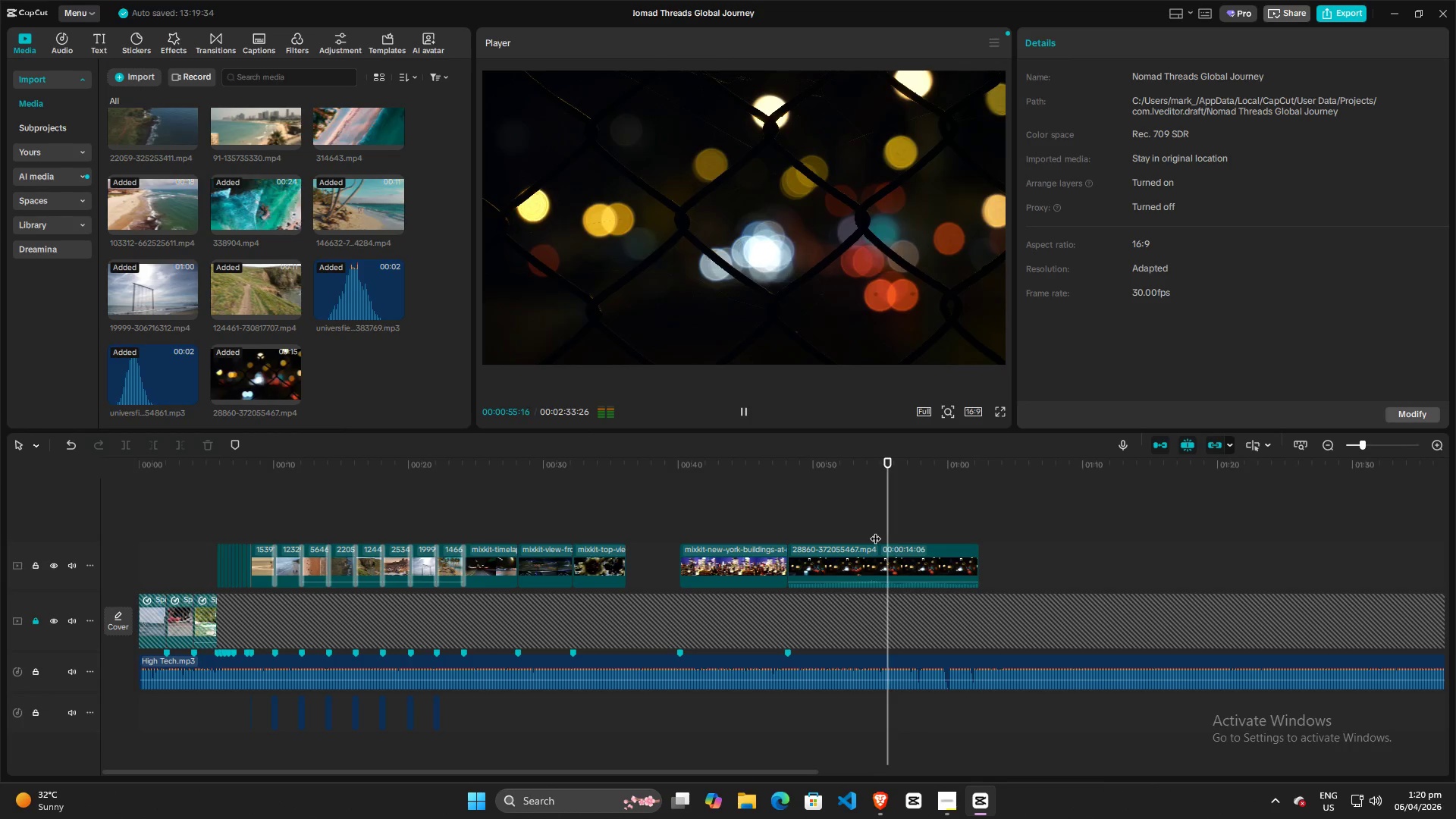 
key(Space)
 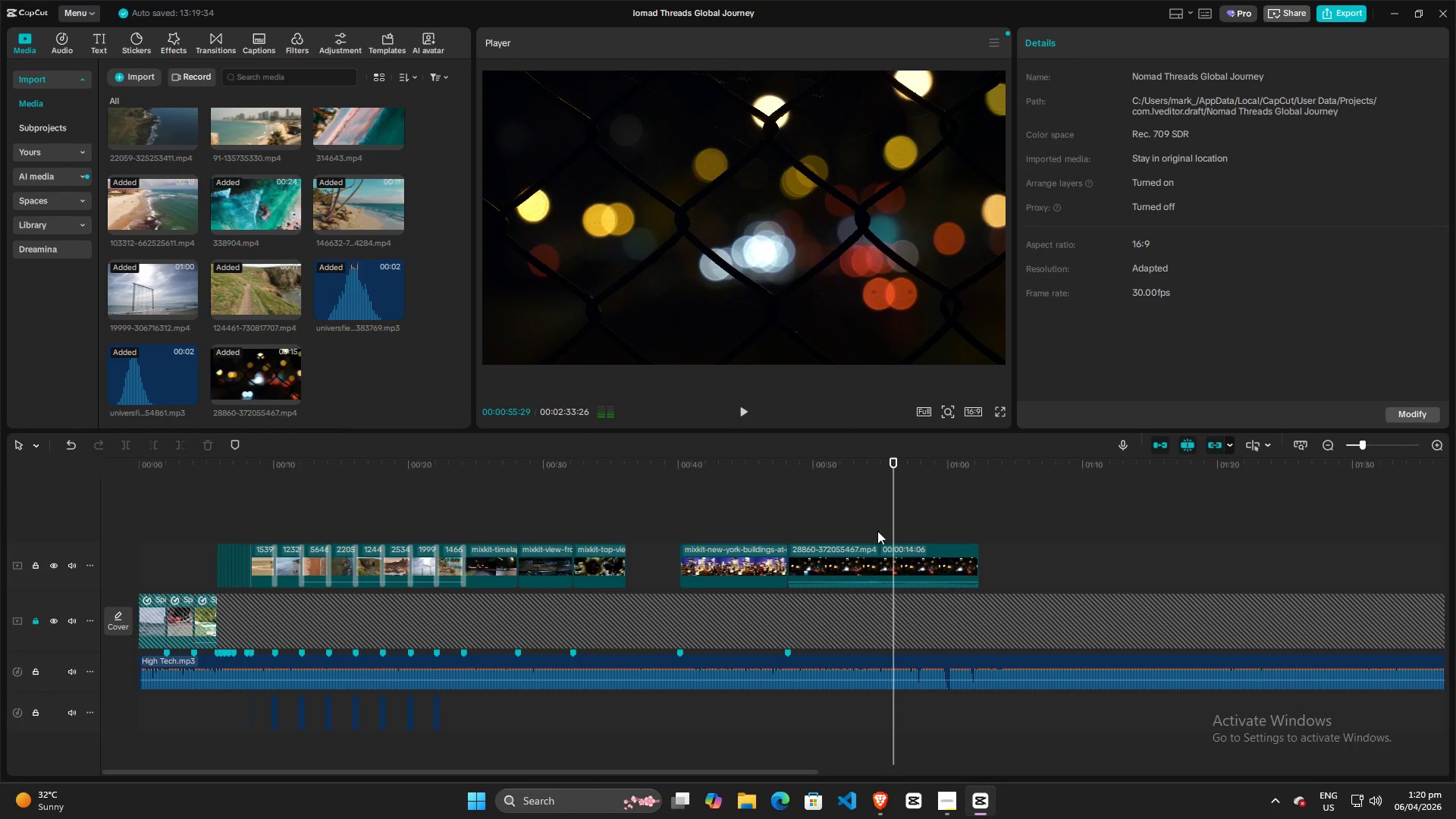 
key(Space)
 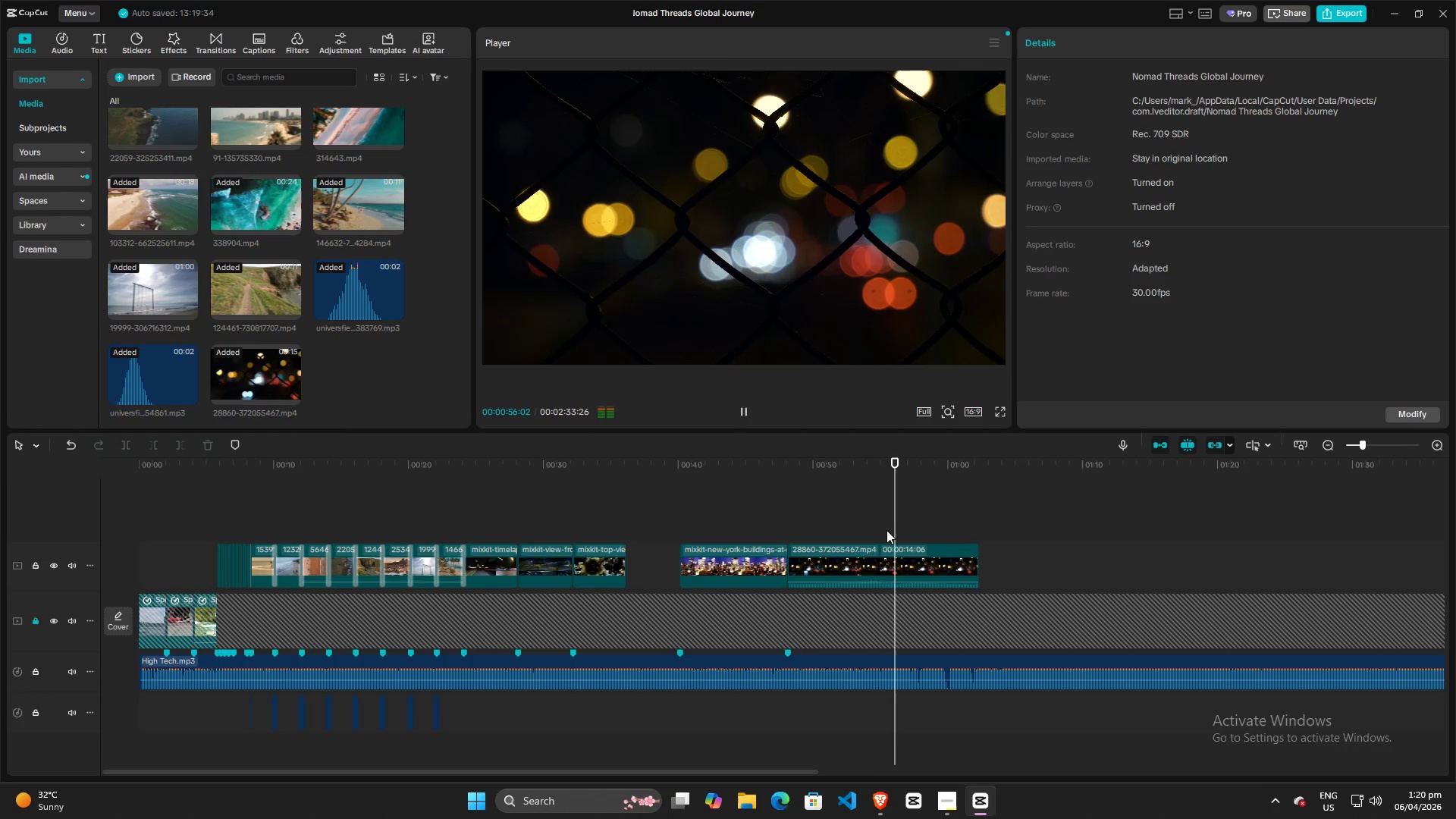 
key(Space)
 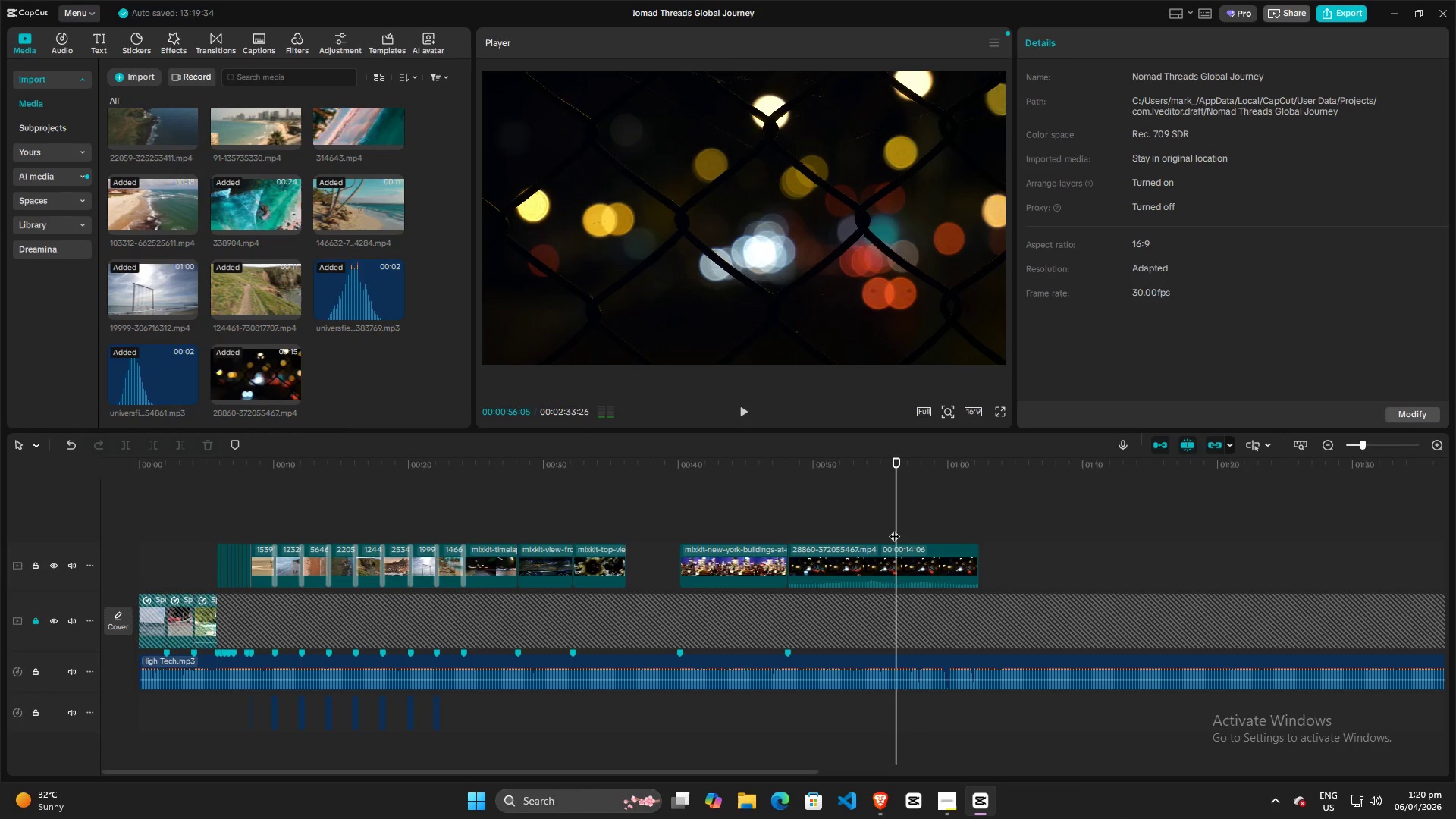 
left_click_drag(start_coordinate=[894, 529], to_coordinate=[880, 529])
 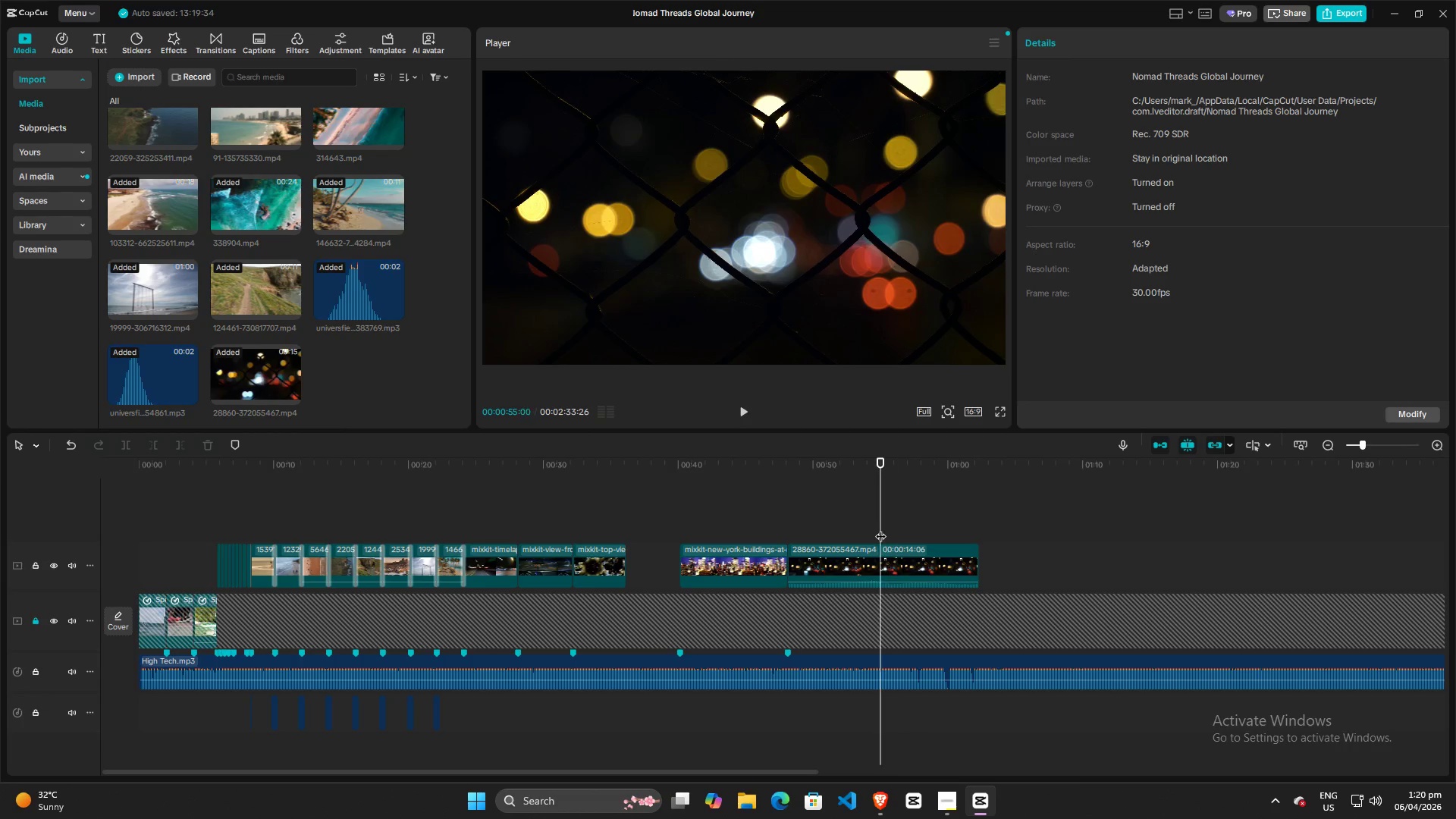 
key(Space)
 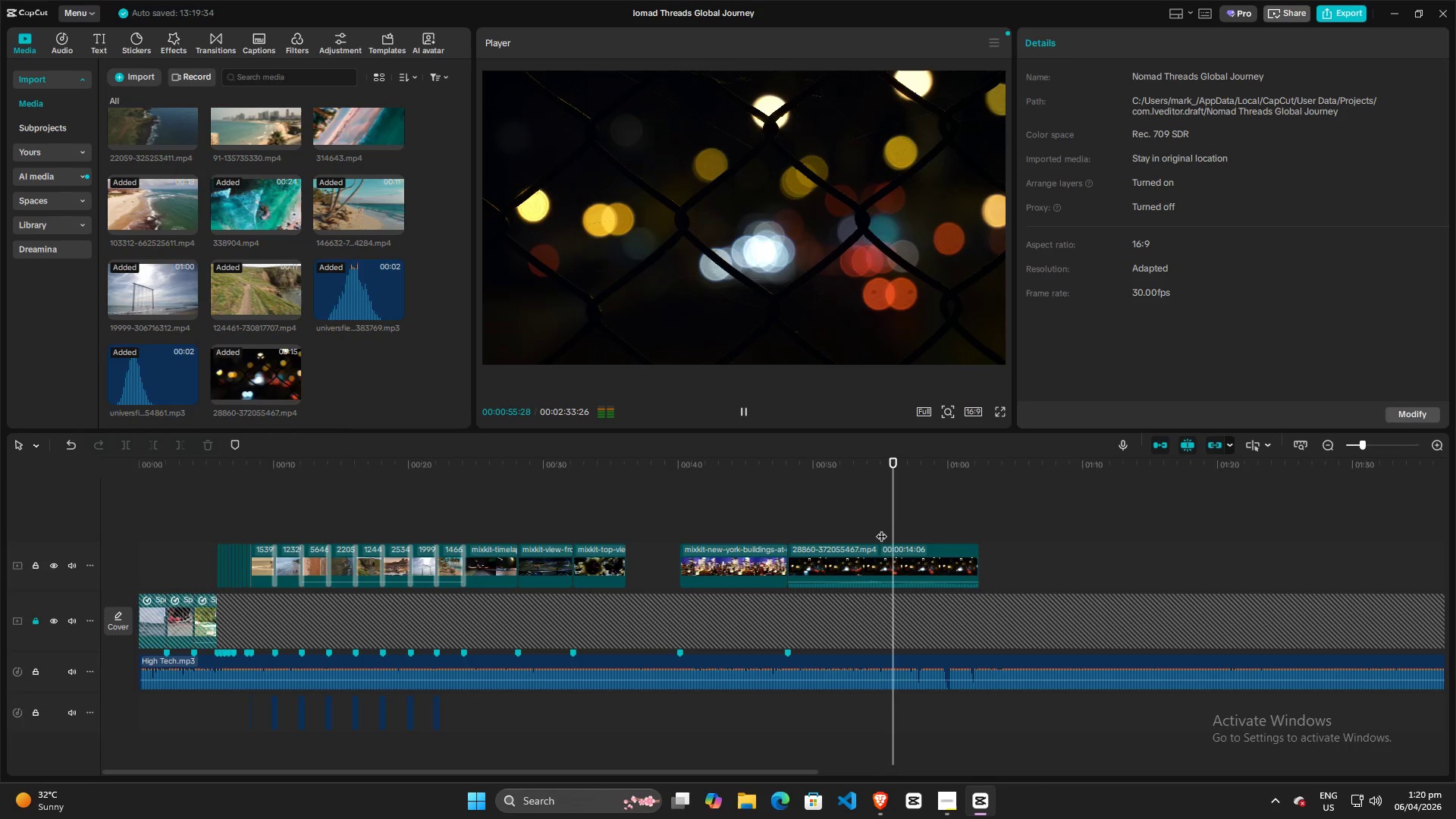 
key(Space)
 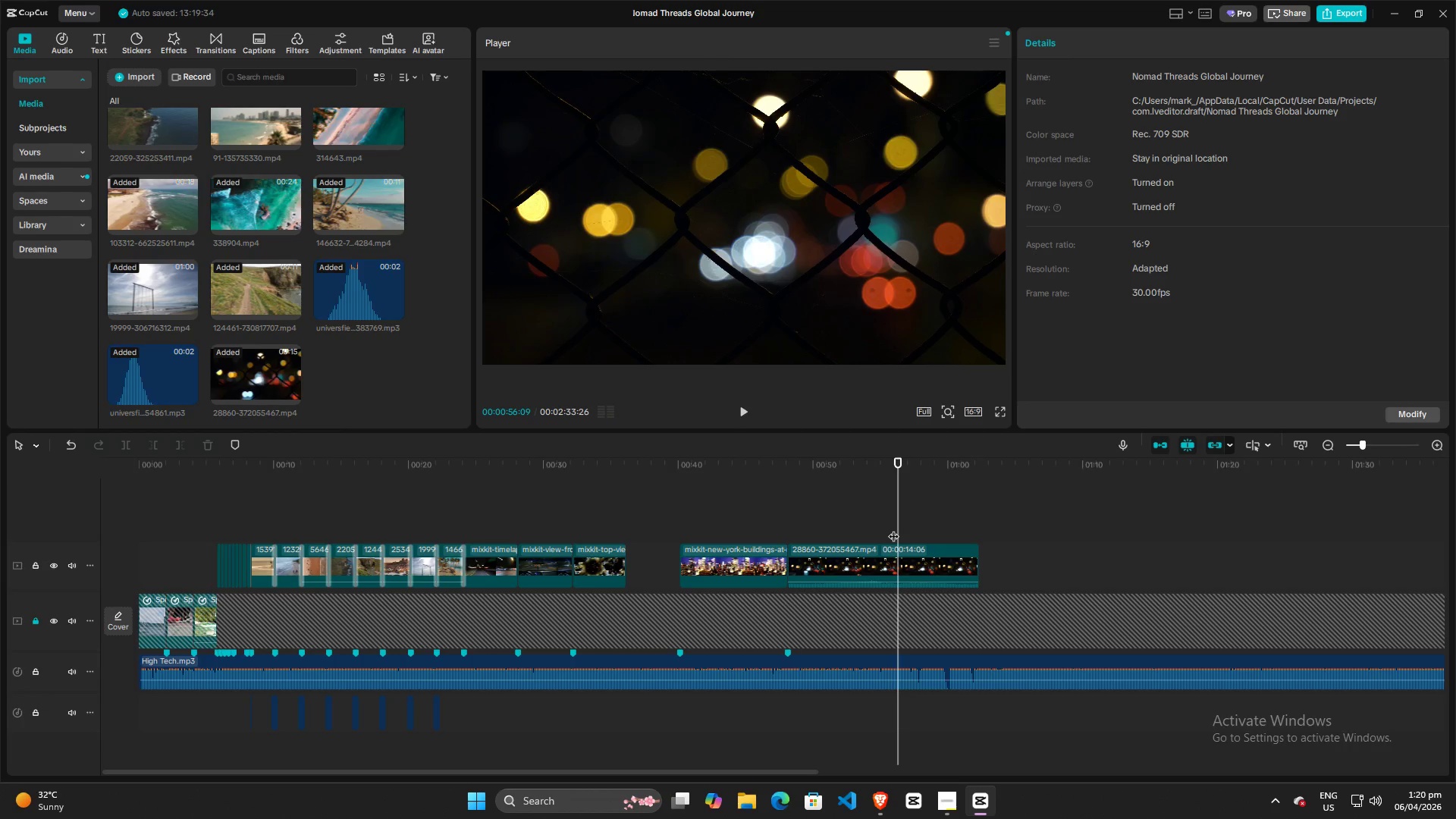 
left_click_drag(start_coordinate=[893, 529], to_coordinate=[877, 531])
 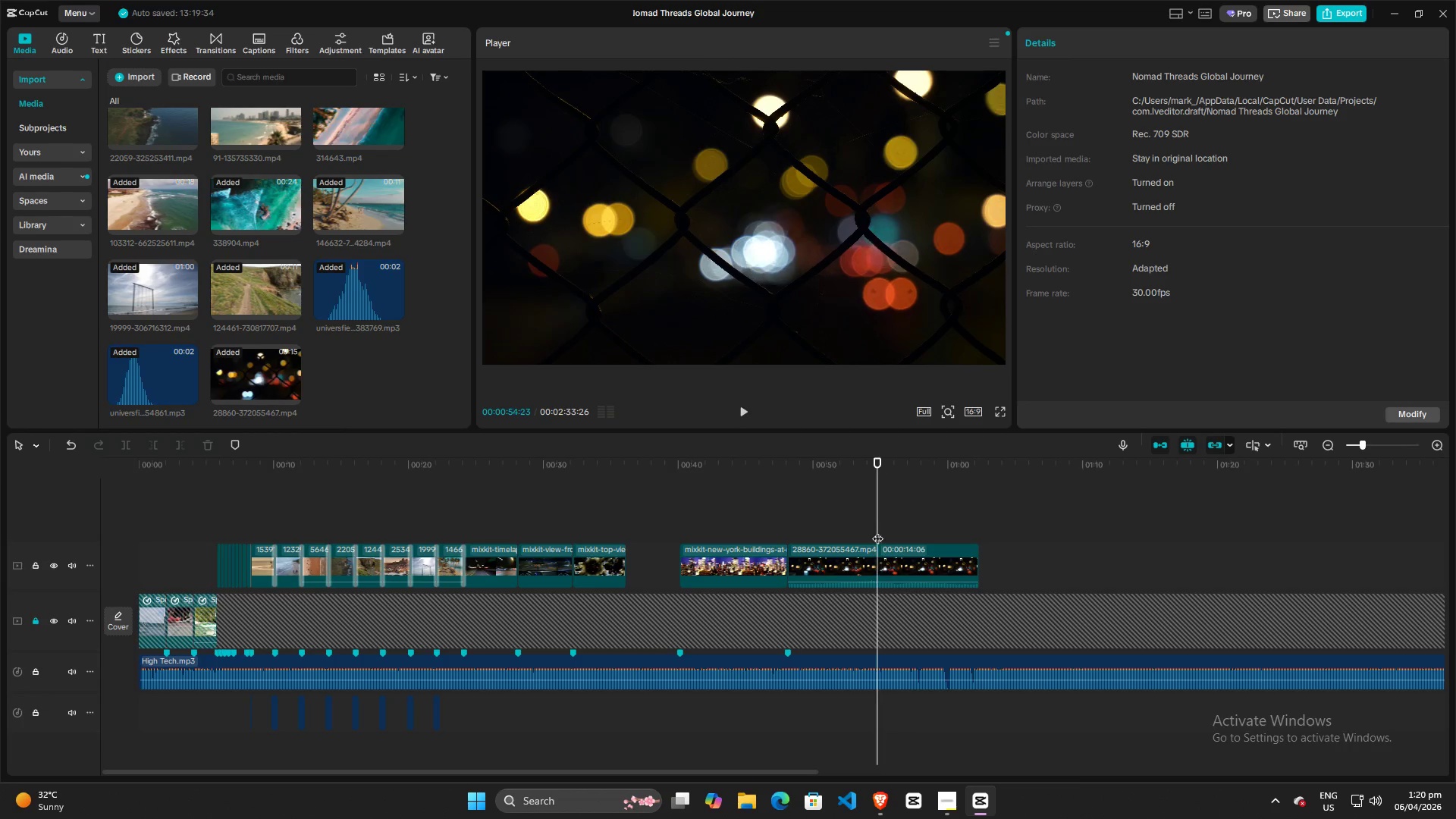 
key(Space)
 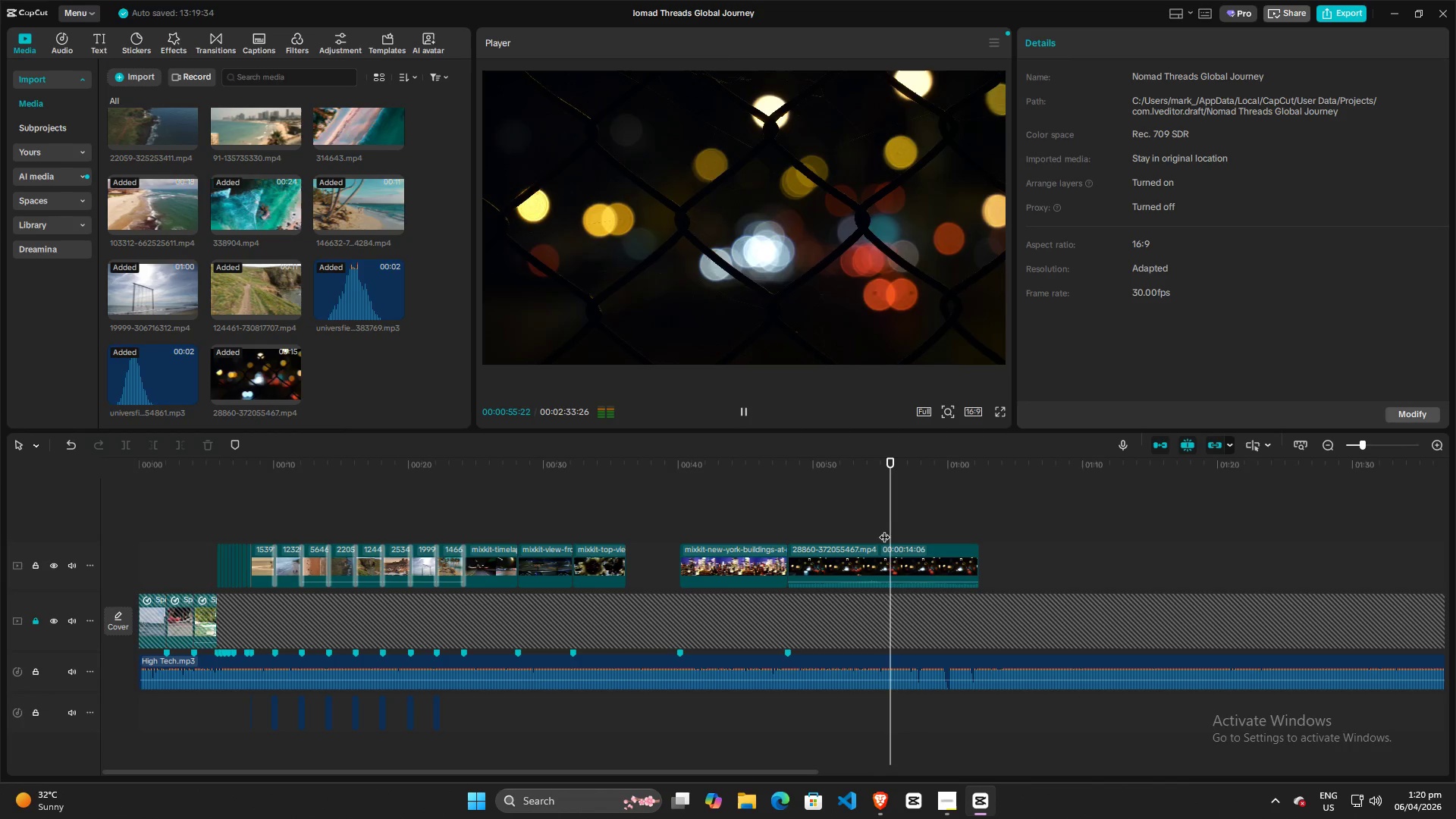 
key(Space)
 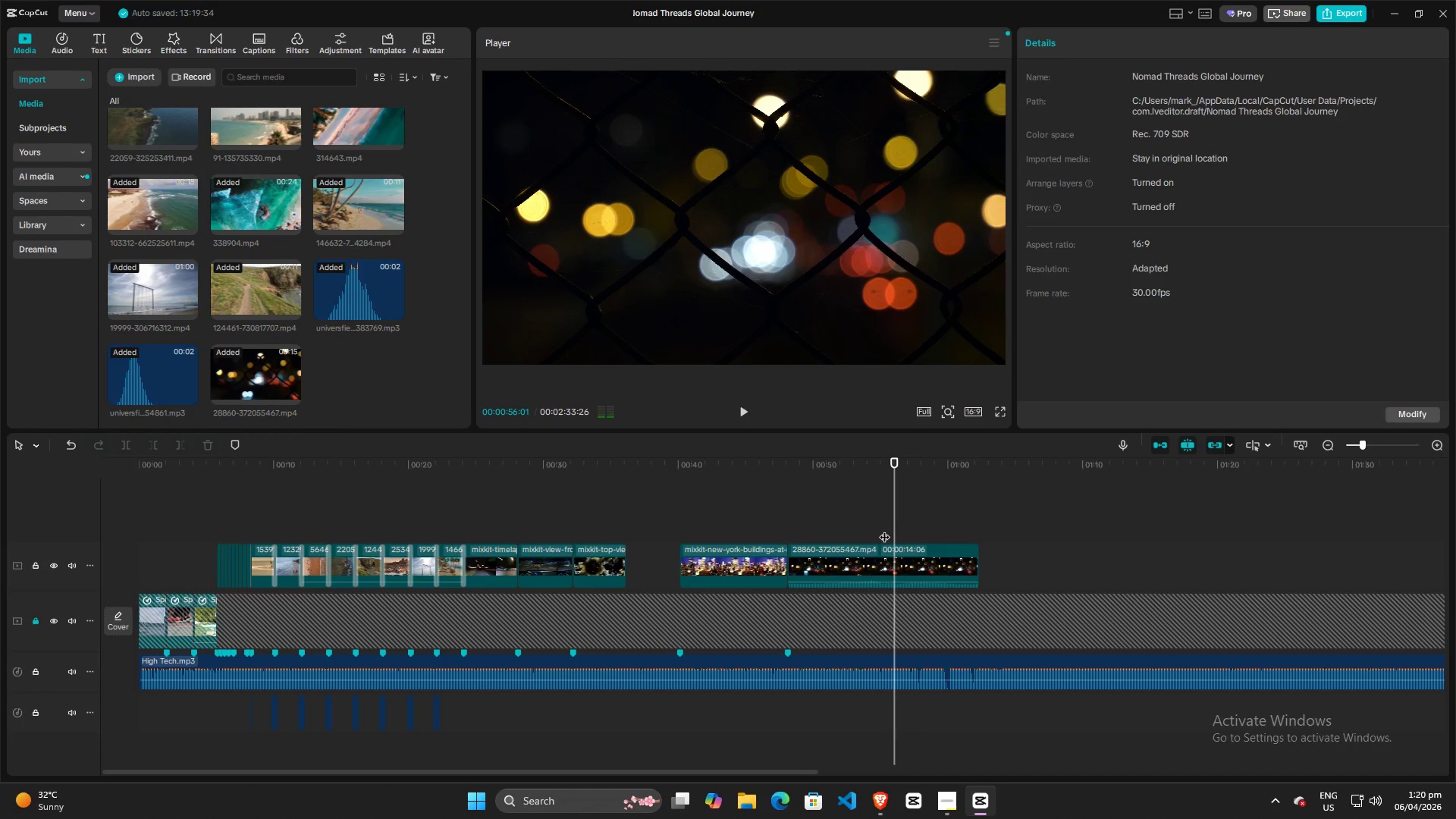 
key(Space)
 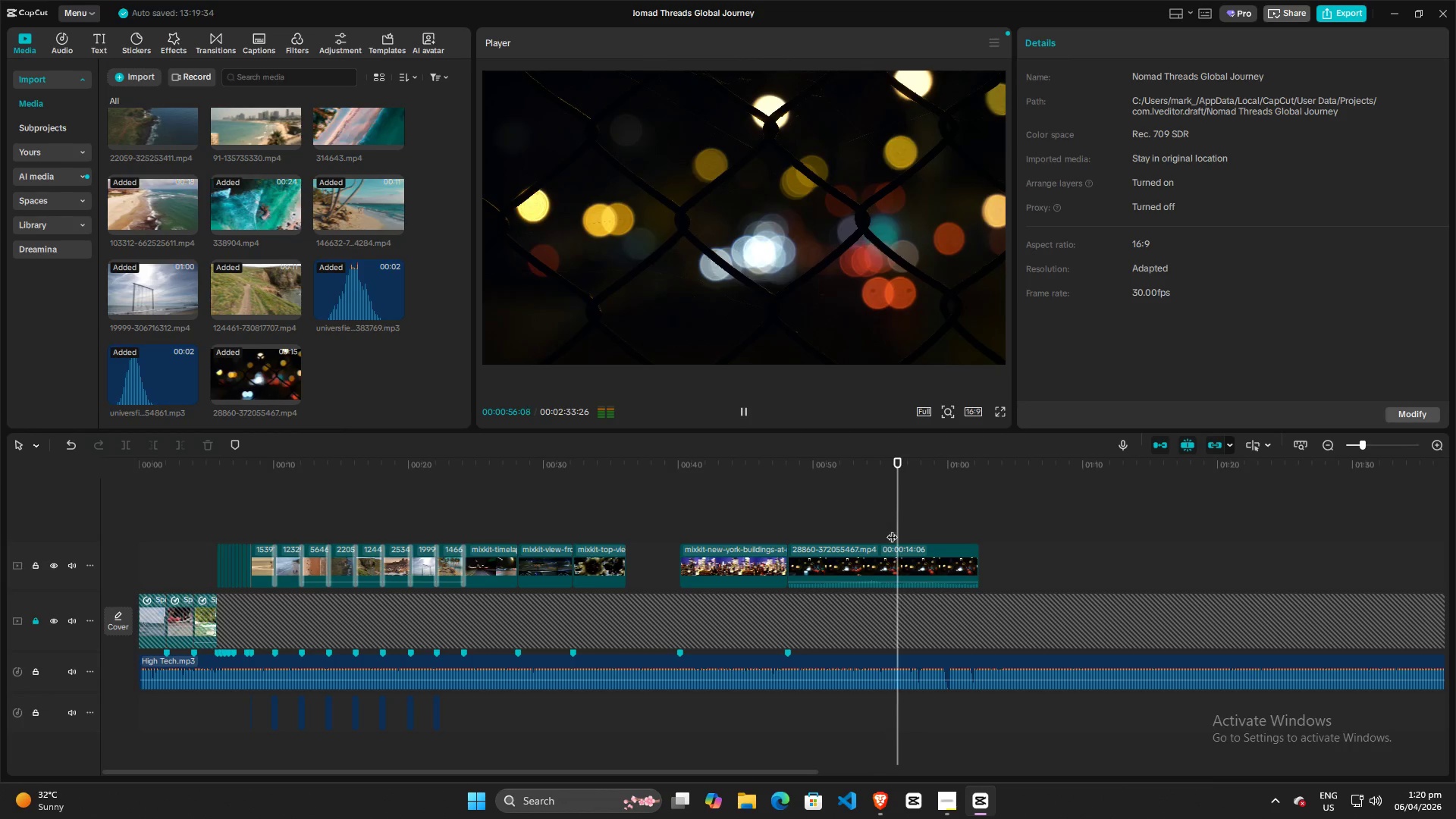 
left_click_drag(start_coordinate=[892, 529], to_coordinate=[880, 532])
 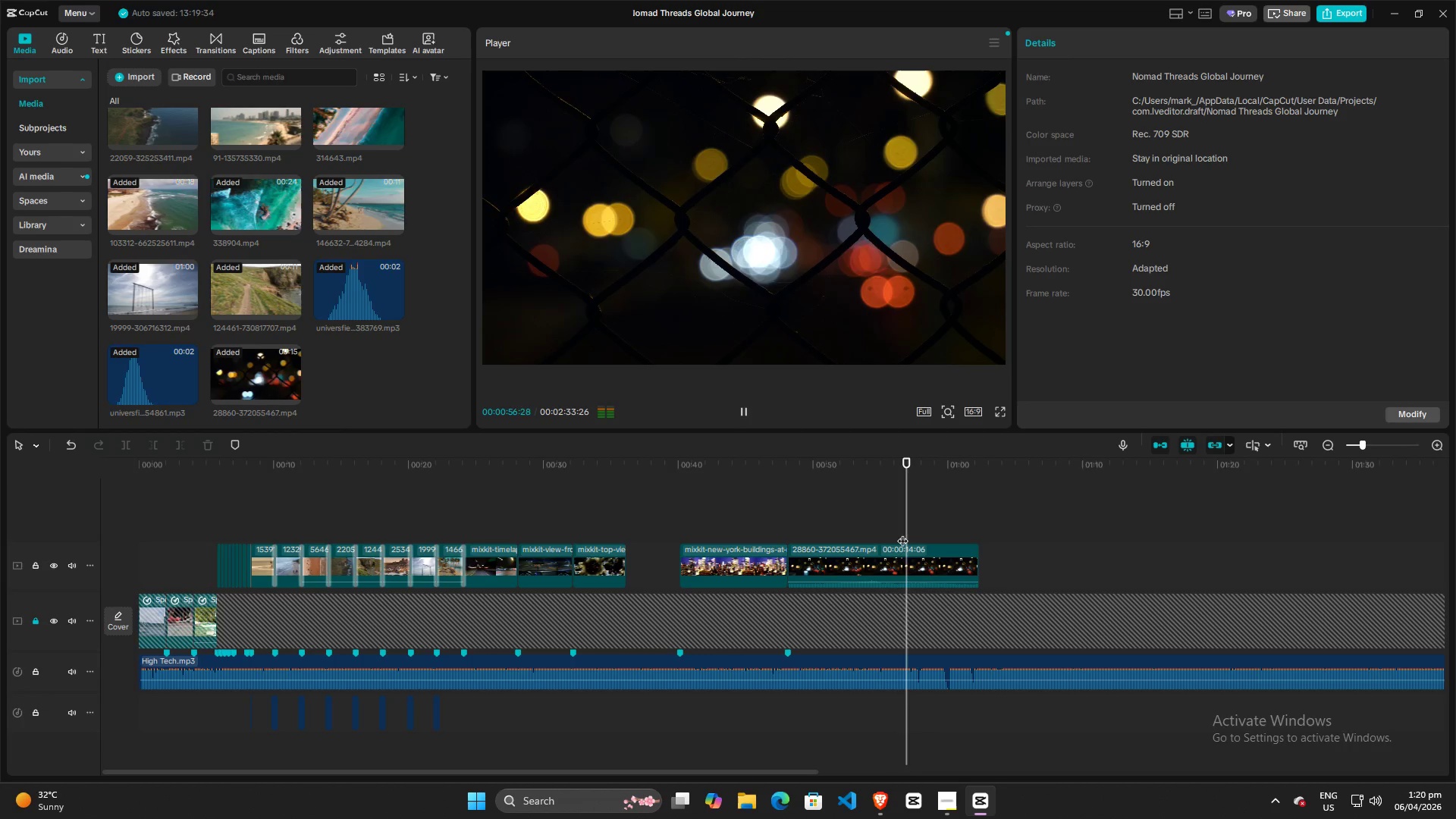 
left_click_drag(start_coordinate=[902, 533], to_coordinate=[885, 533])
 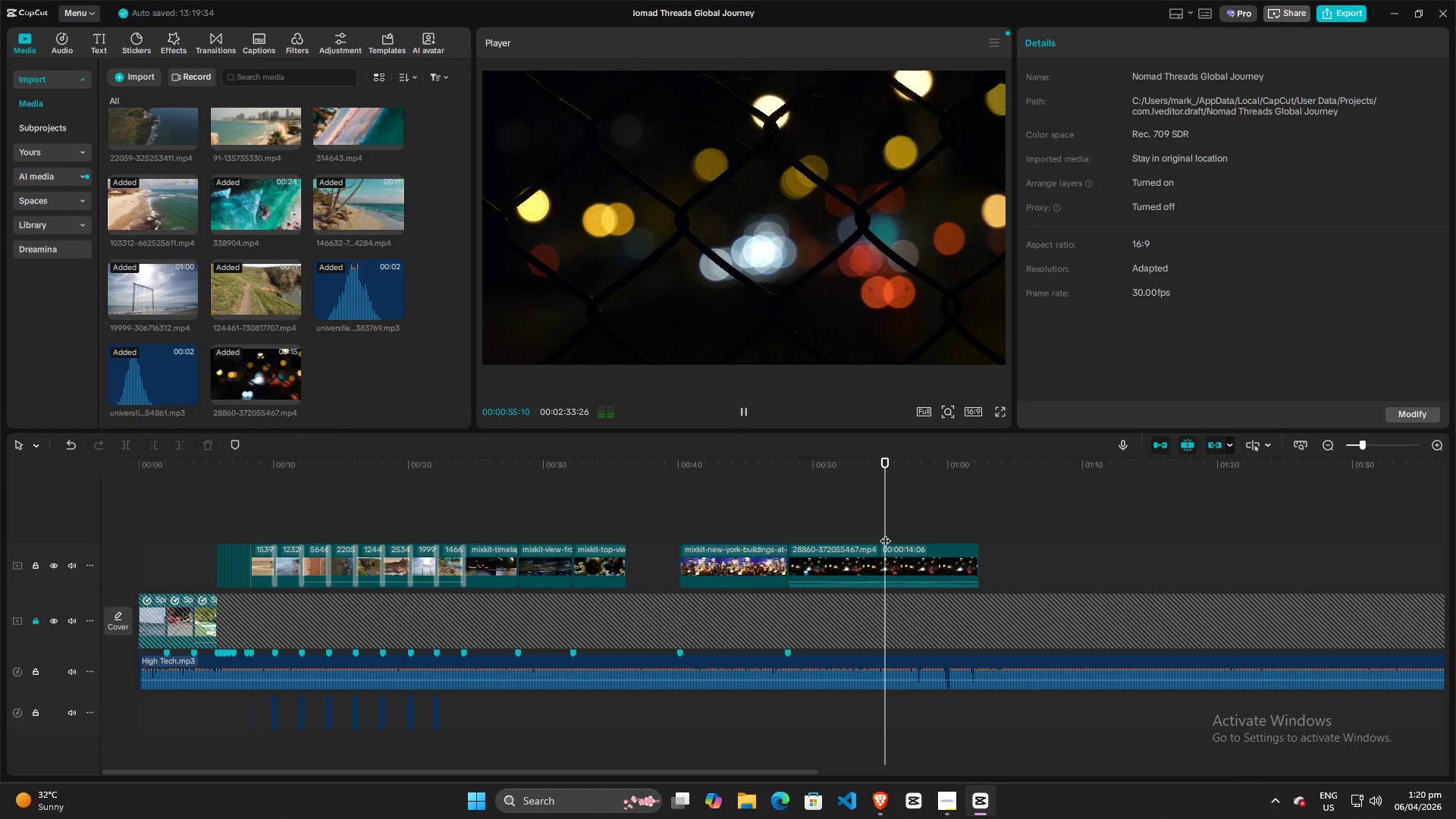 
key(Space)
 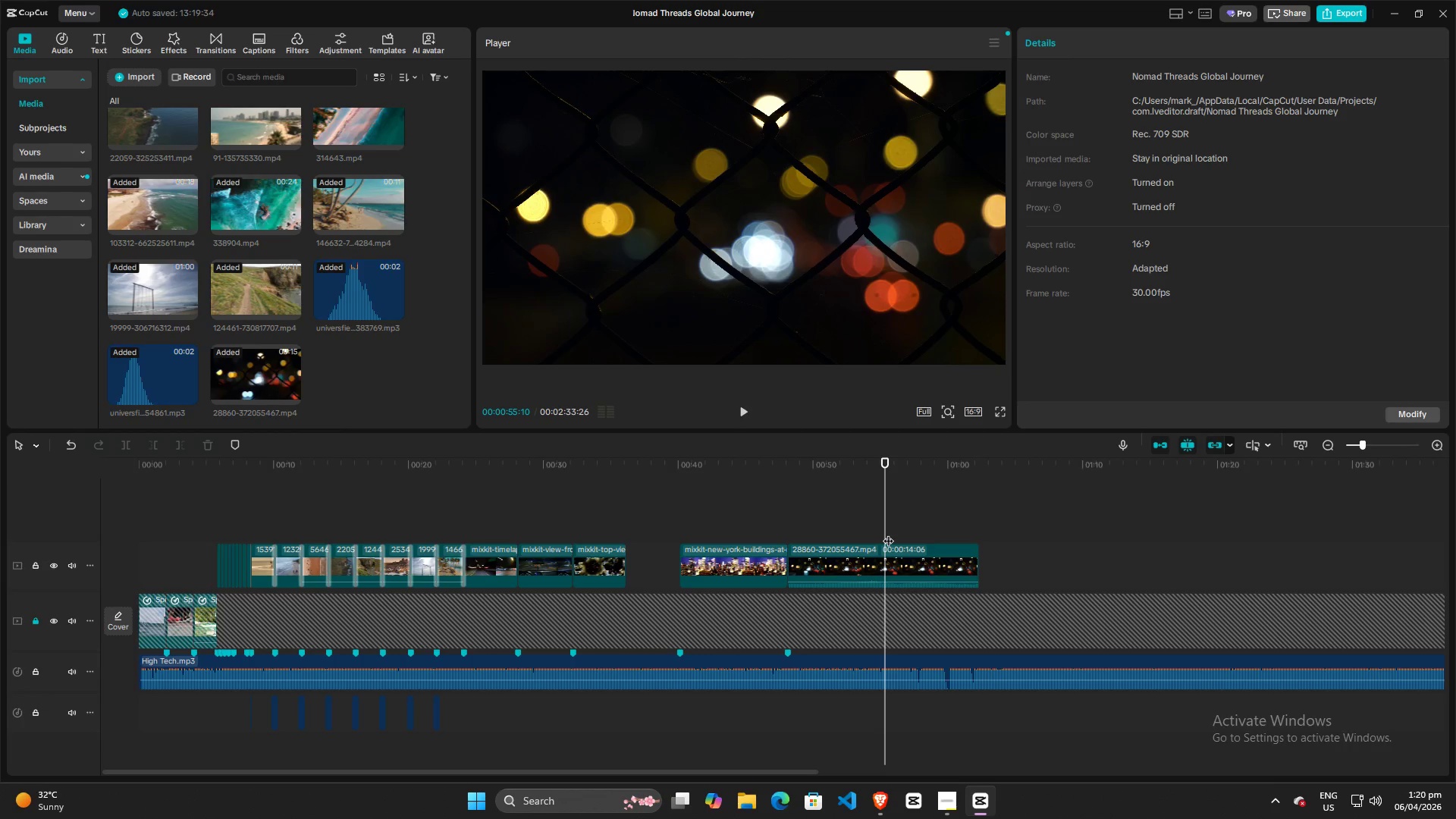 
key(Space)
 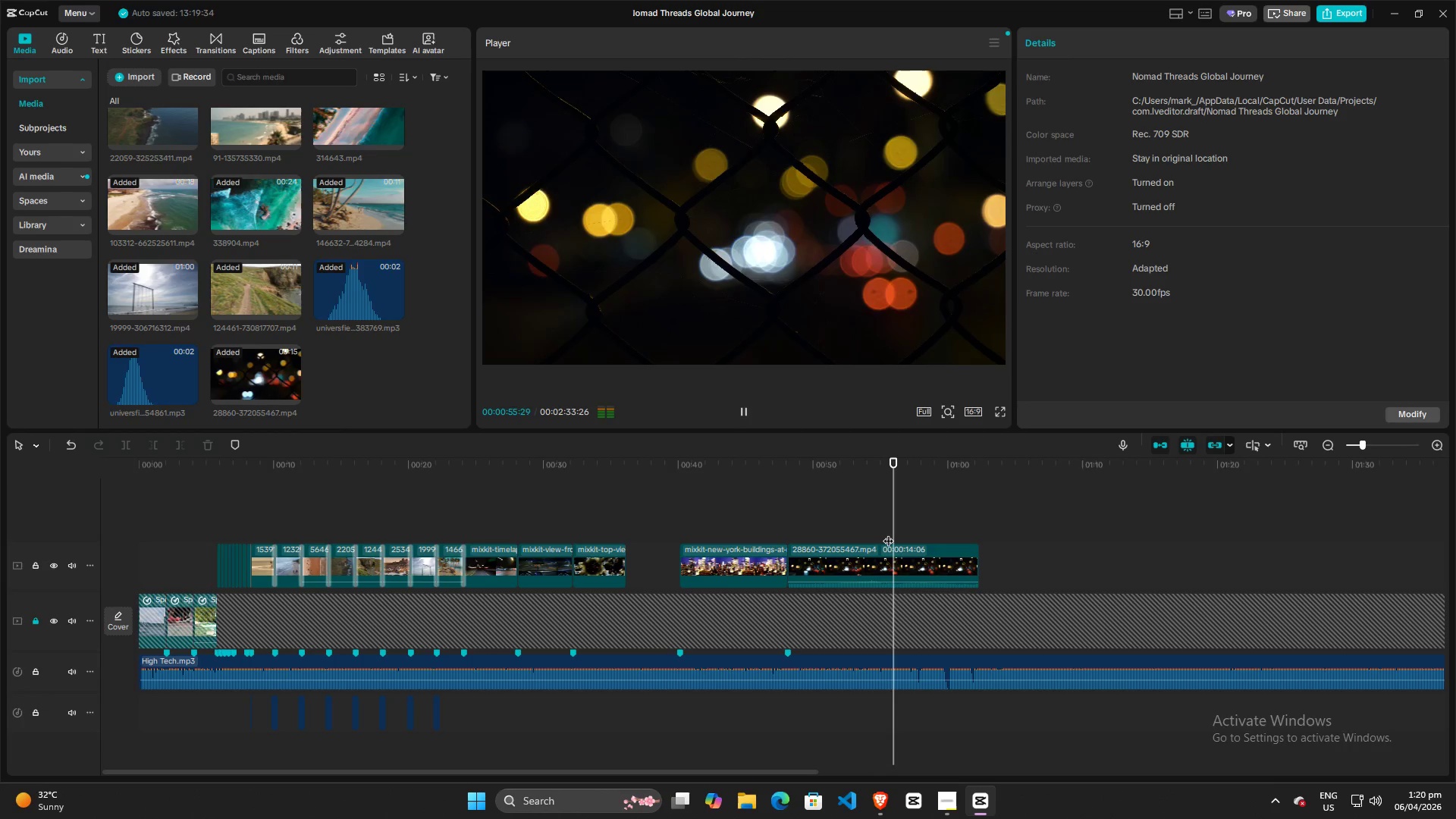 
key(Space)
 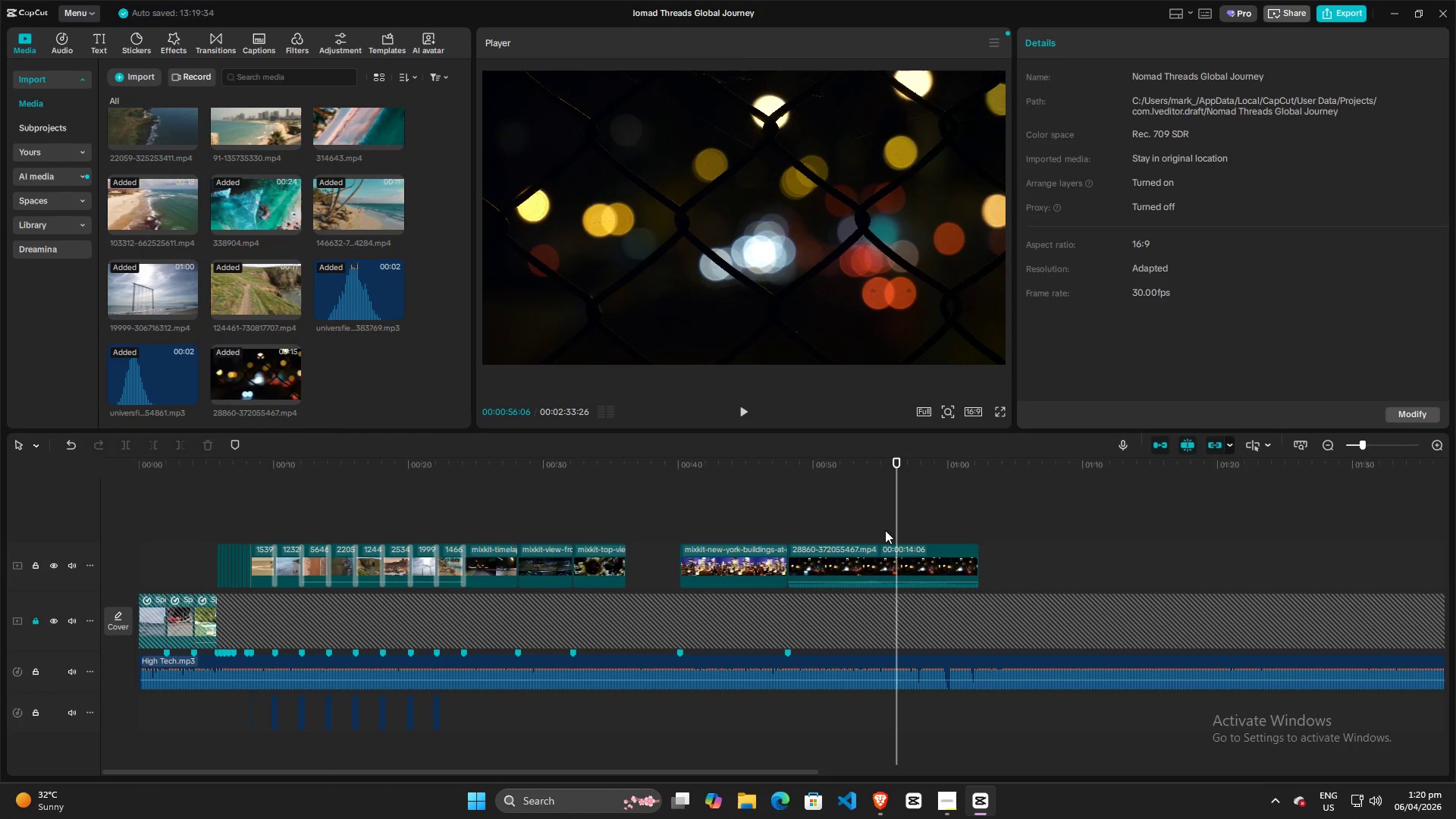 
left_click_drag(start_coordinate=[895, 517], to_coordinate=[871, 520])
 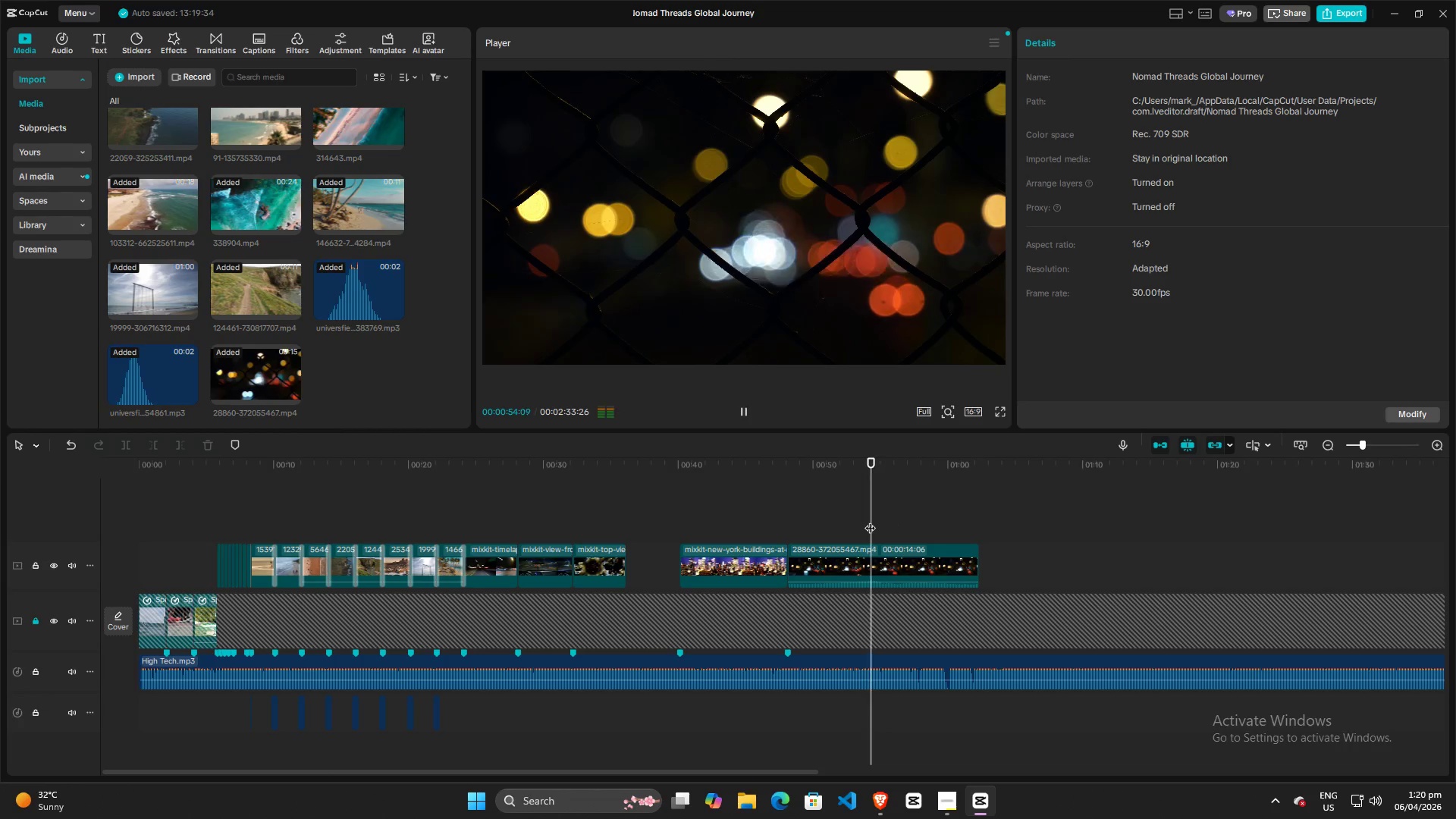 
hold_key(key=Space, duration=1.92)
 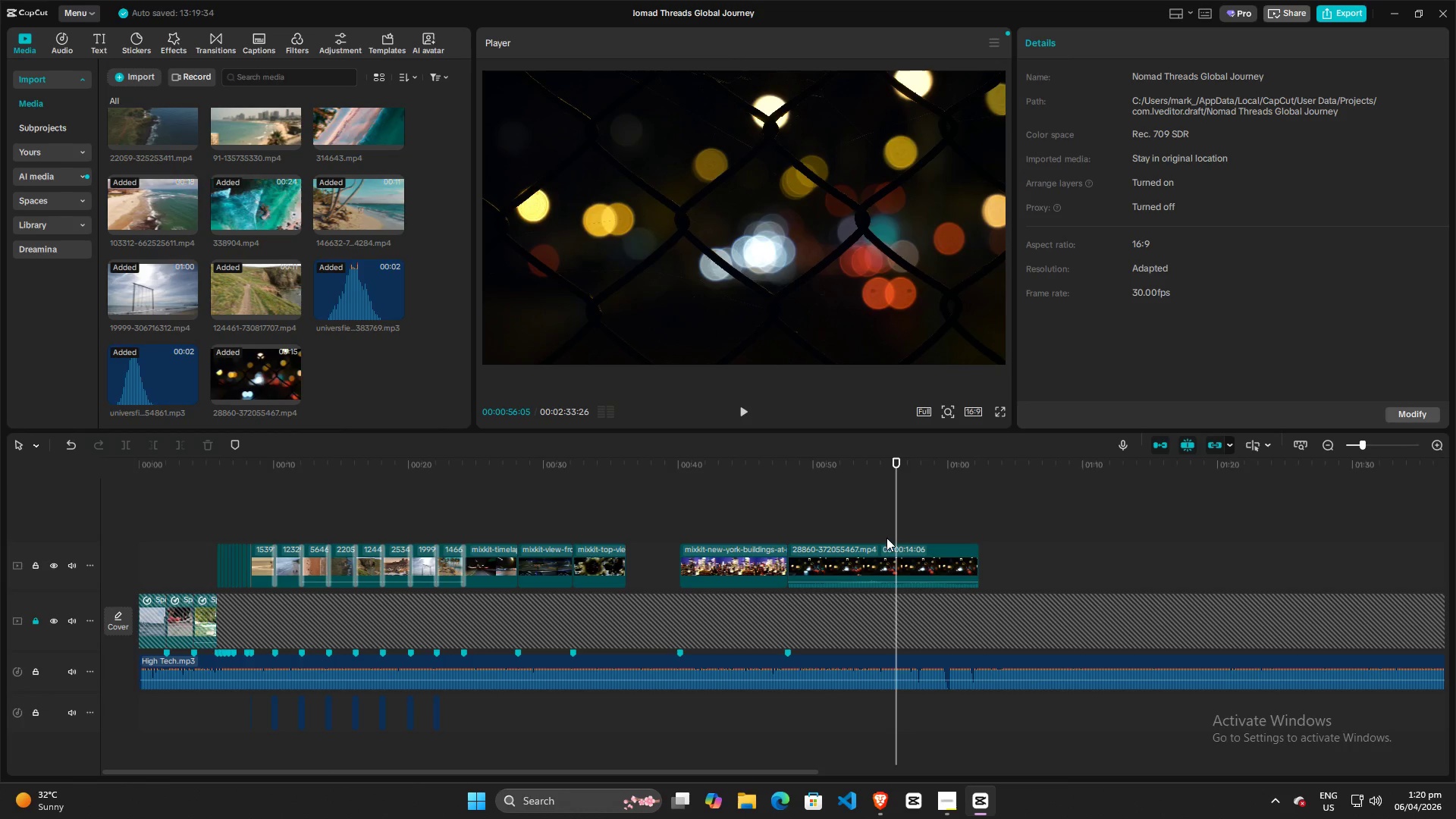 
left_click_drag(start_coordinate=[893, 529], to_coordinate=[861, 531])
 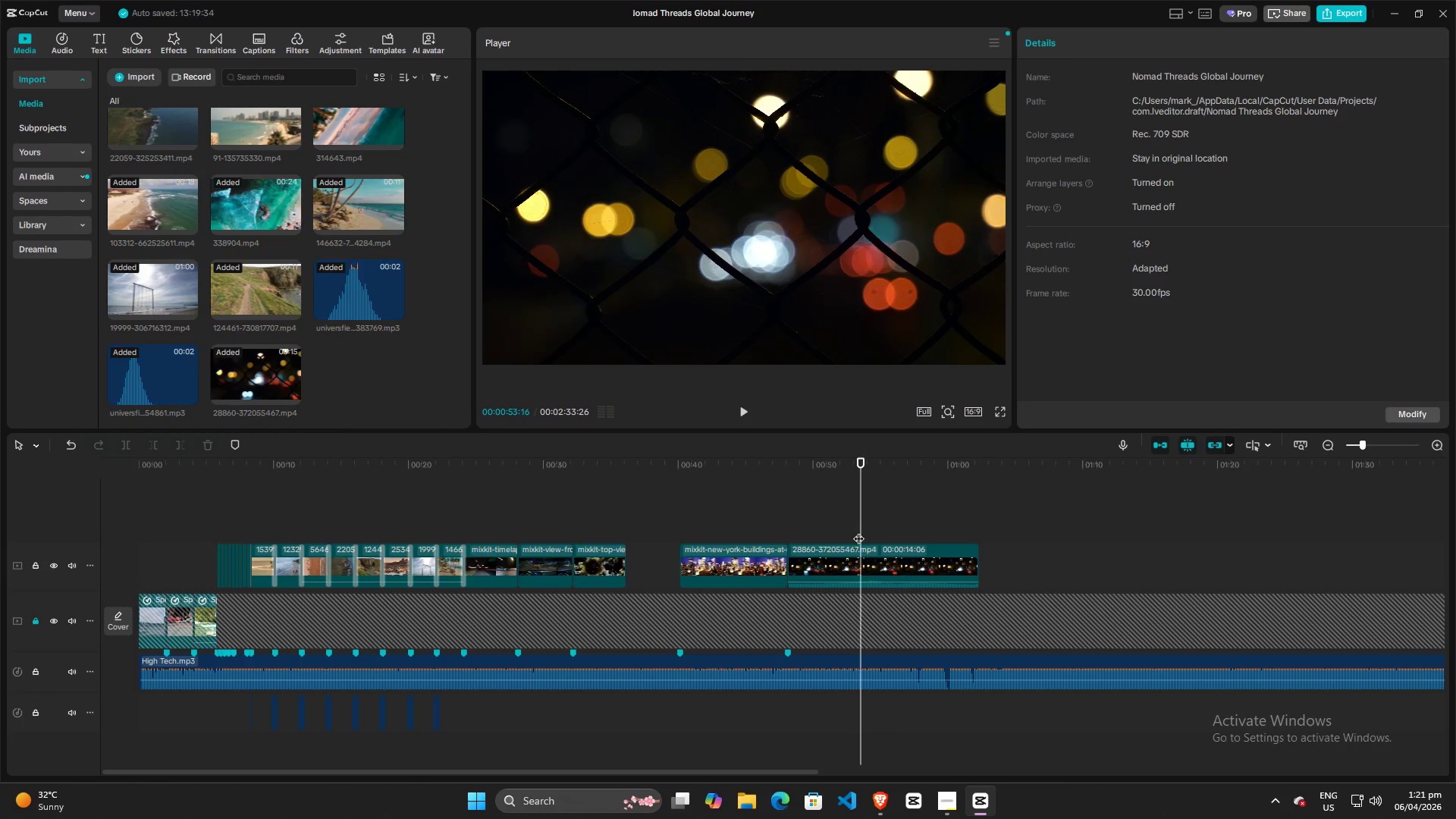 
key(Space)
 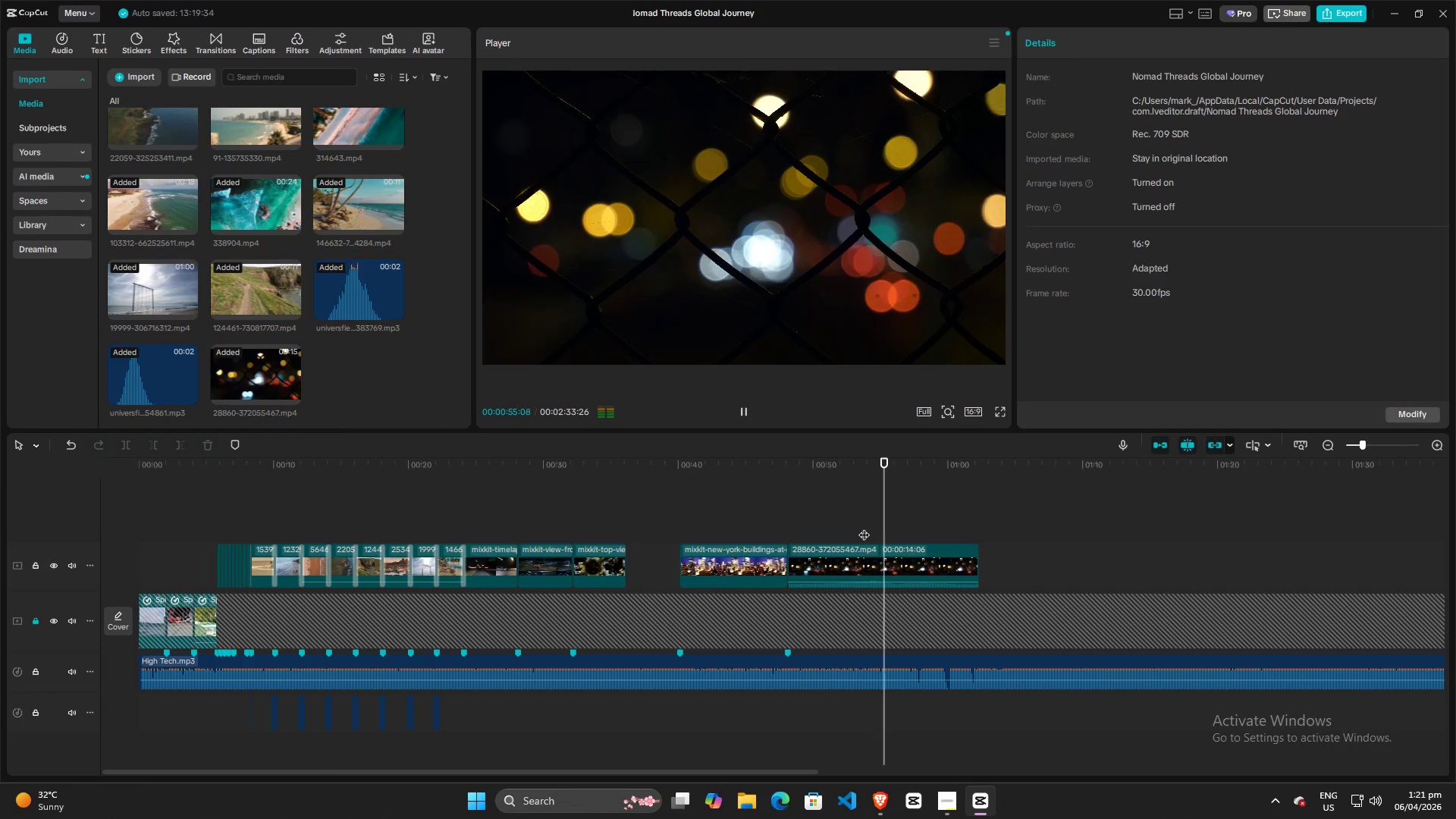 
key(Space)
 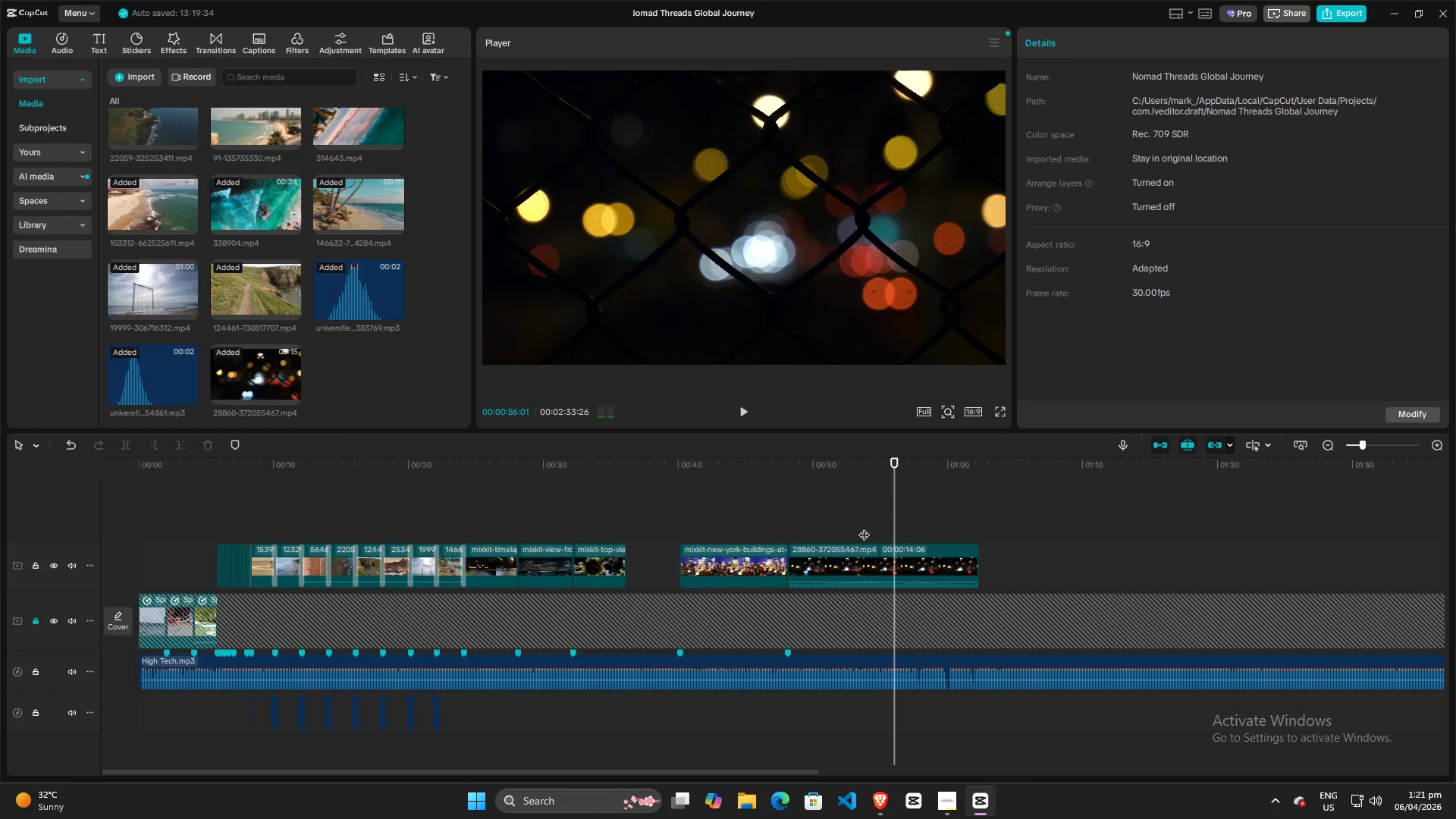 
key(Space)
 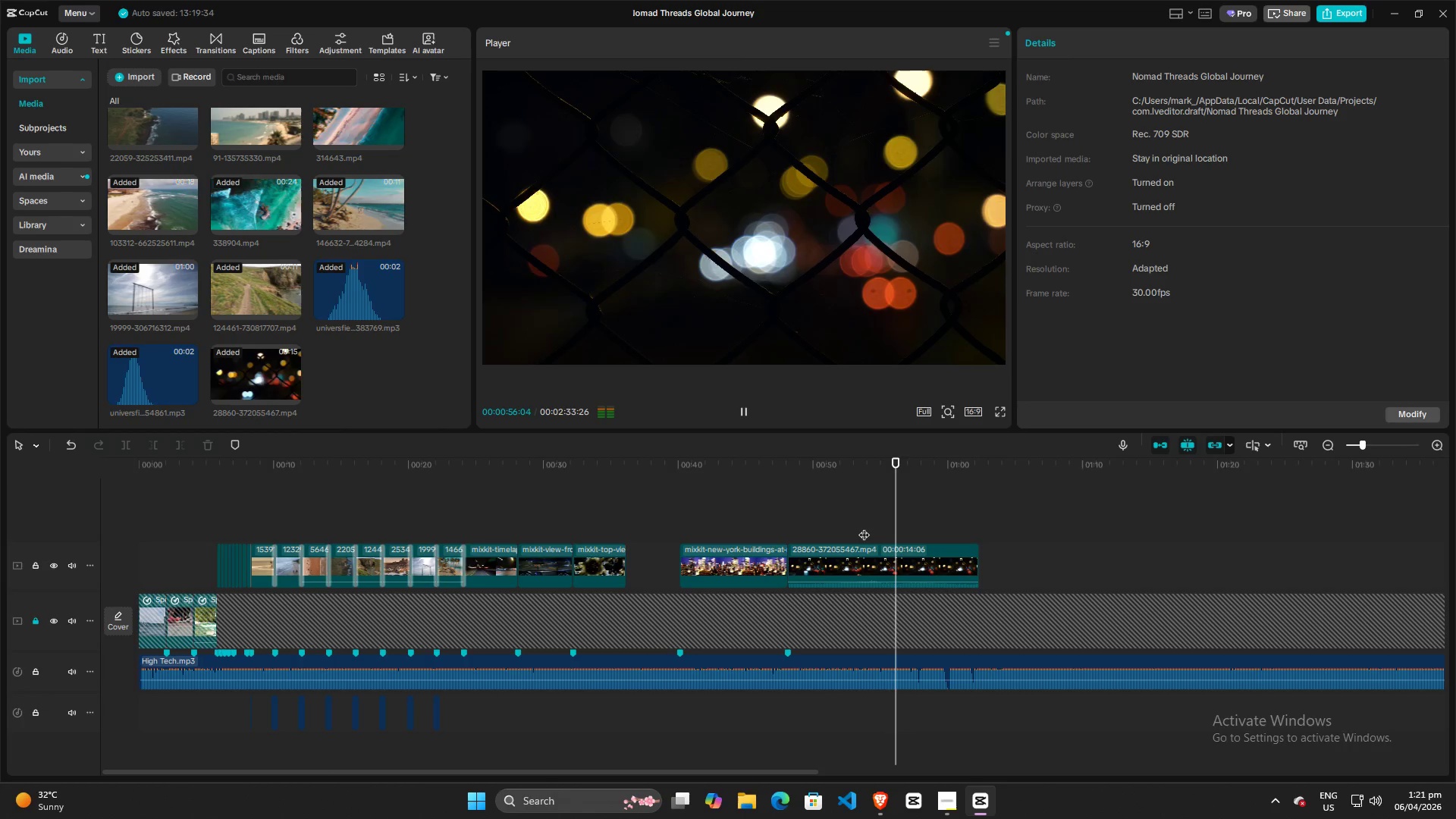 
key(Space)
 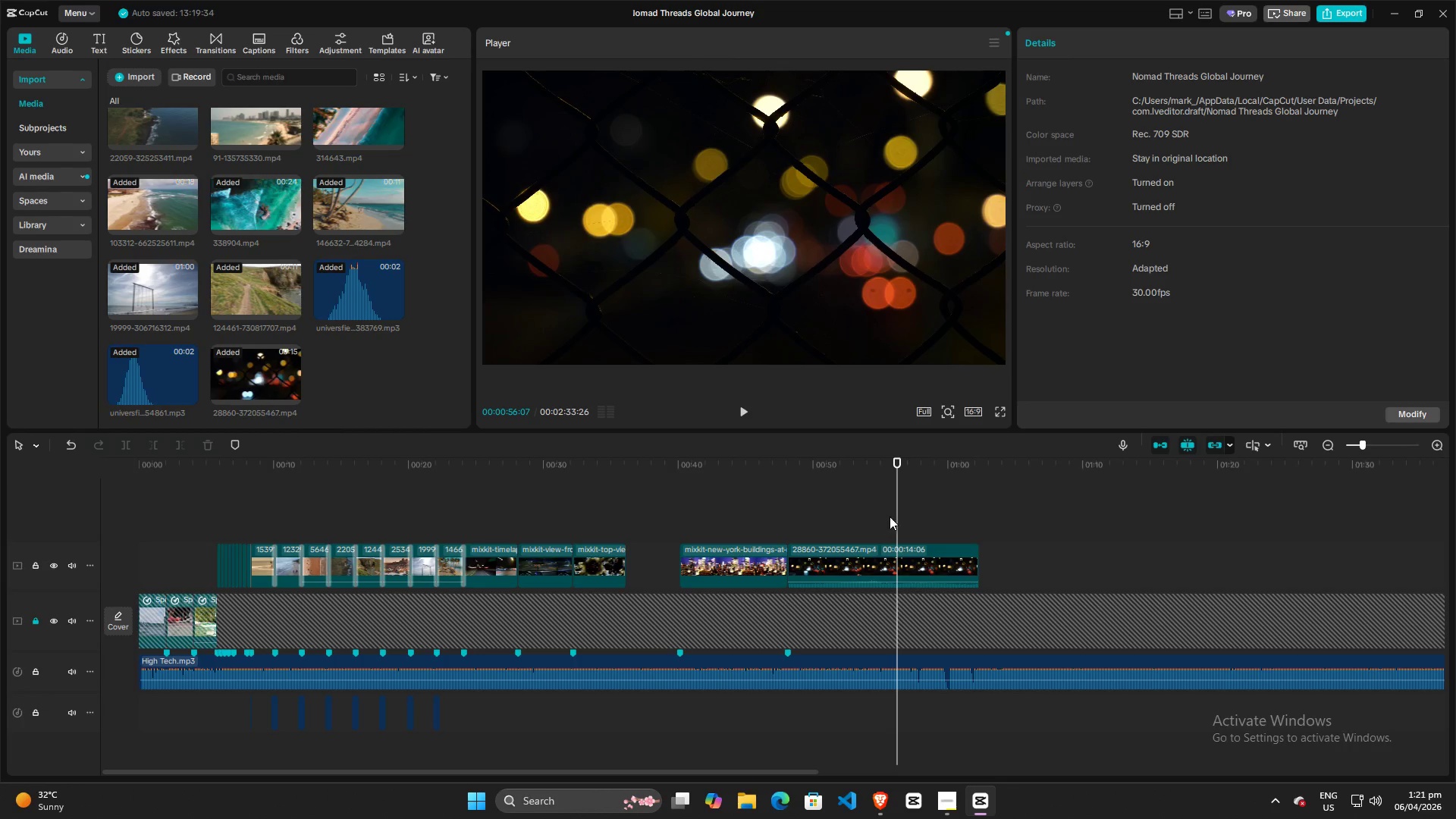 
left_click_drag(start_coordinate=[896, 518], to_coordinate=[879, 522])
 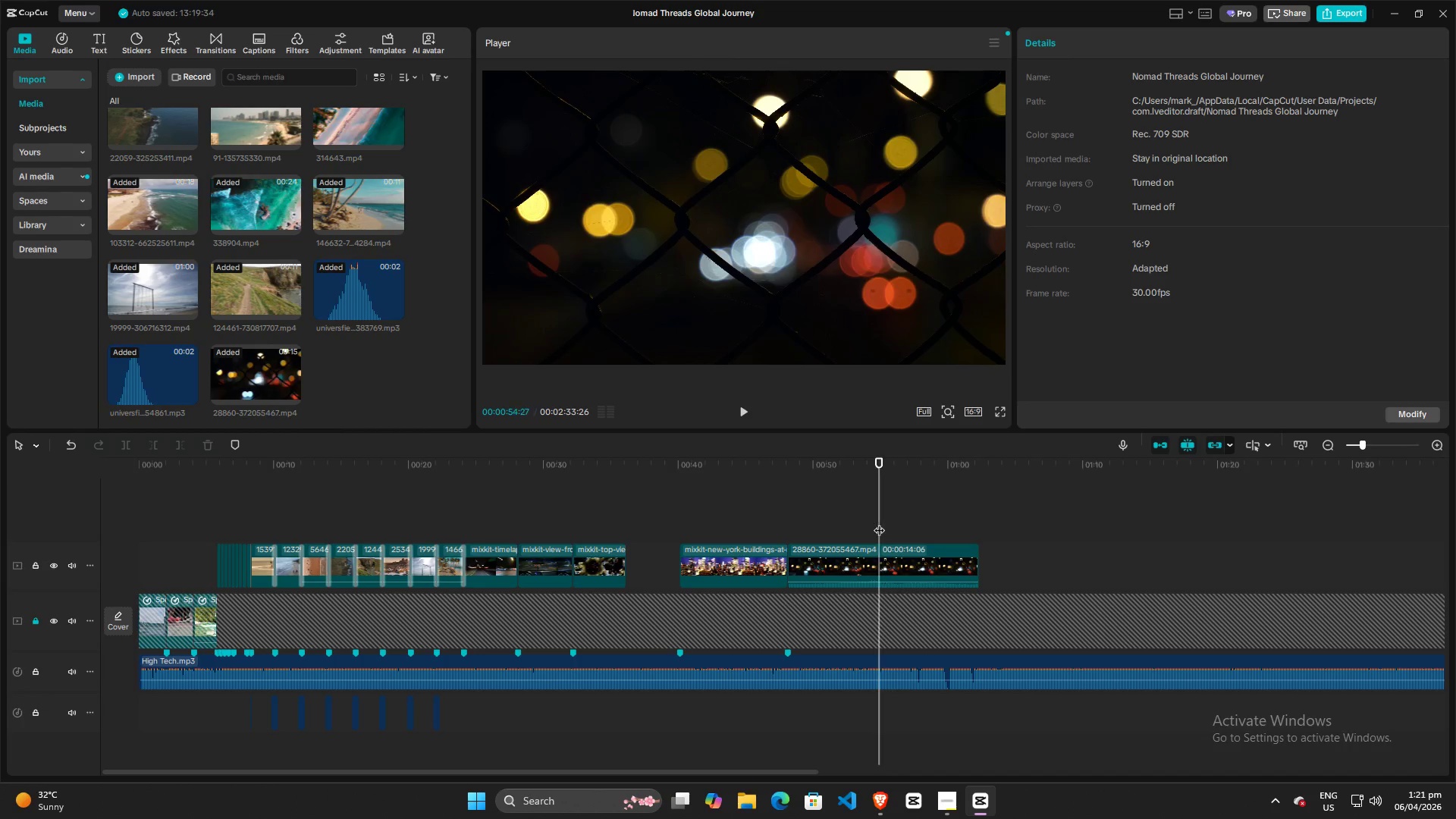 
key(Space)
 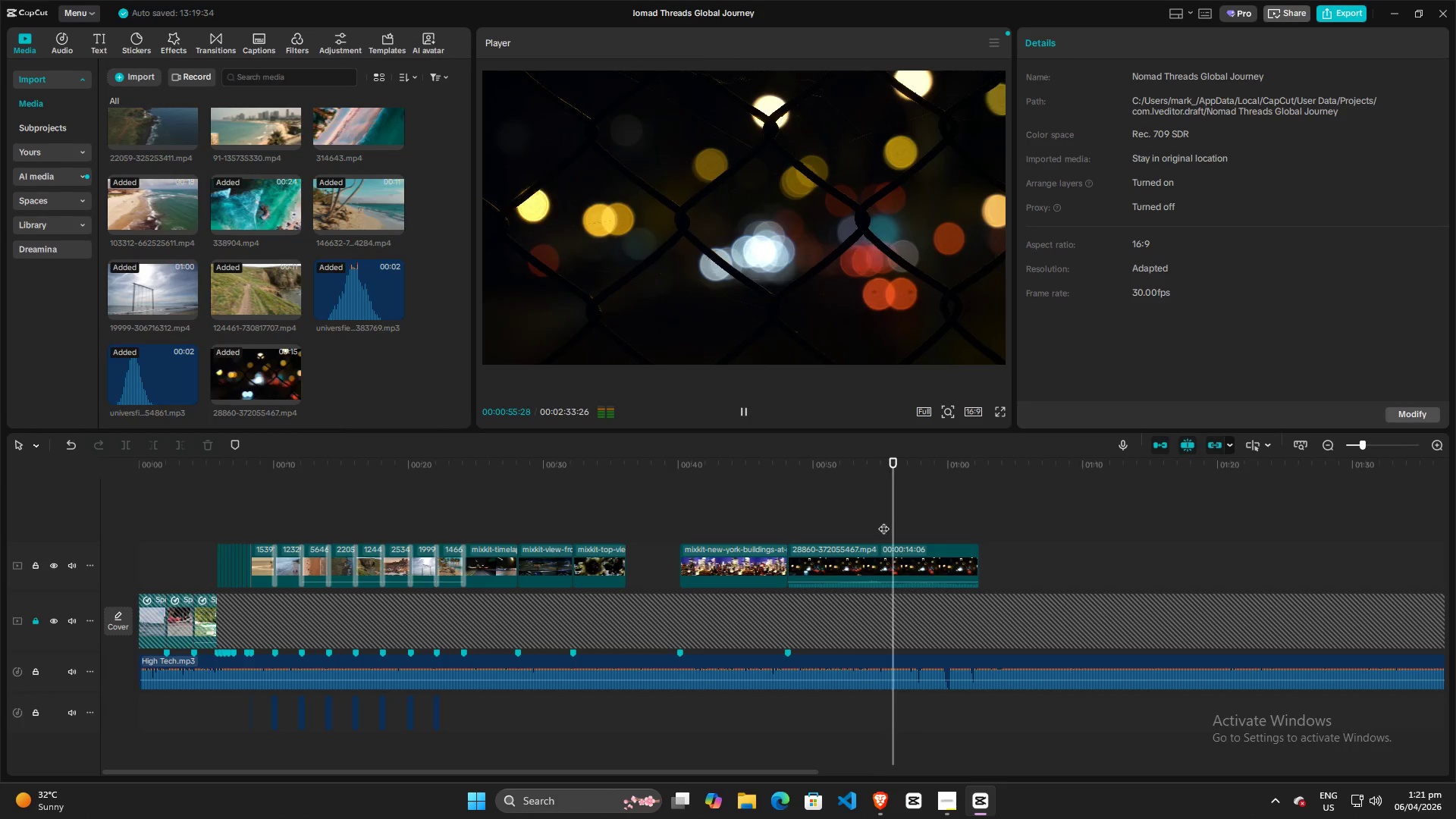 
key(Space)
 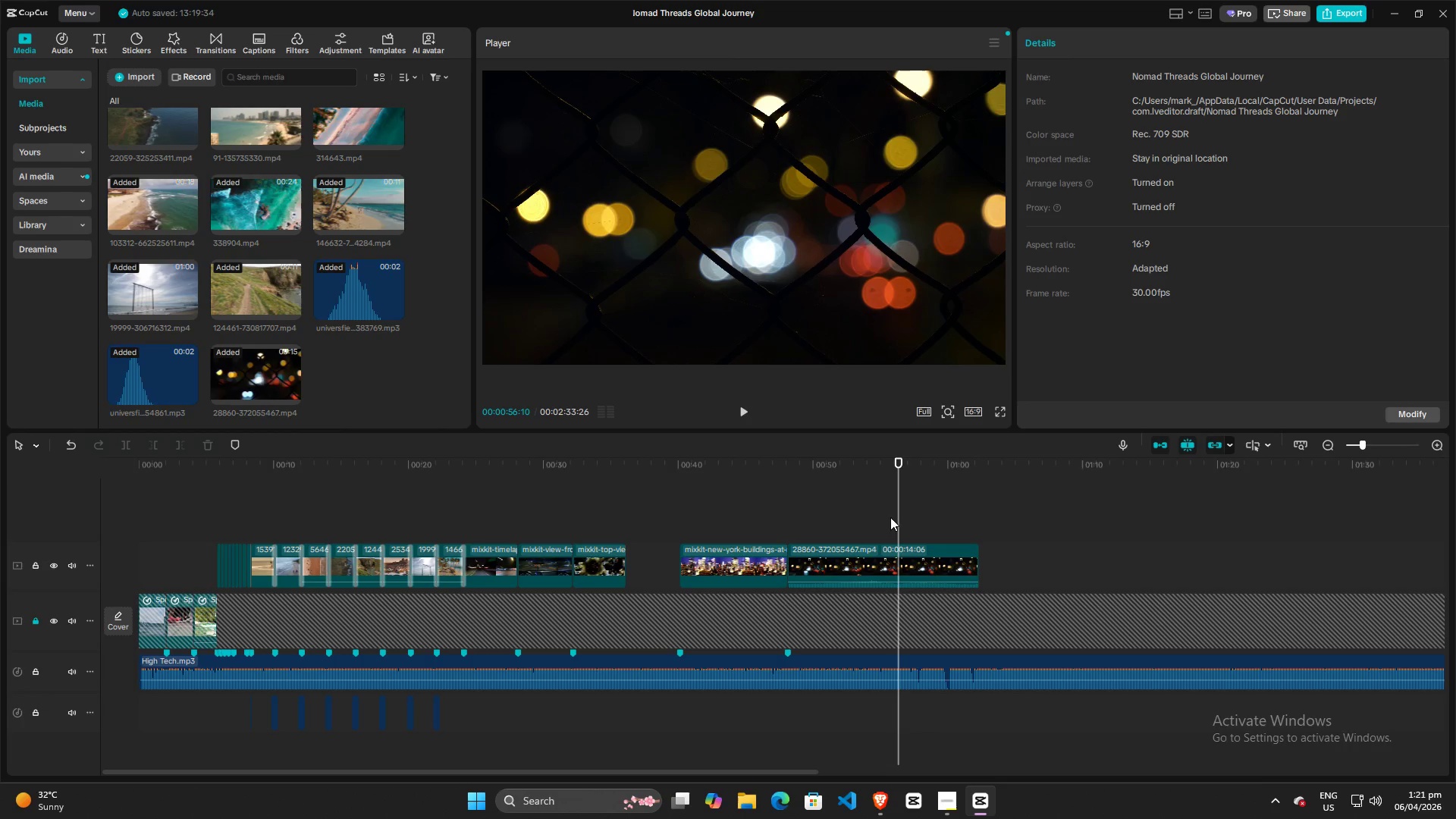 
left_click_drag(start_coordinate=[893, 517], to_coordinate=[884, 519])
 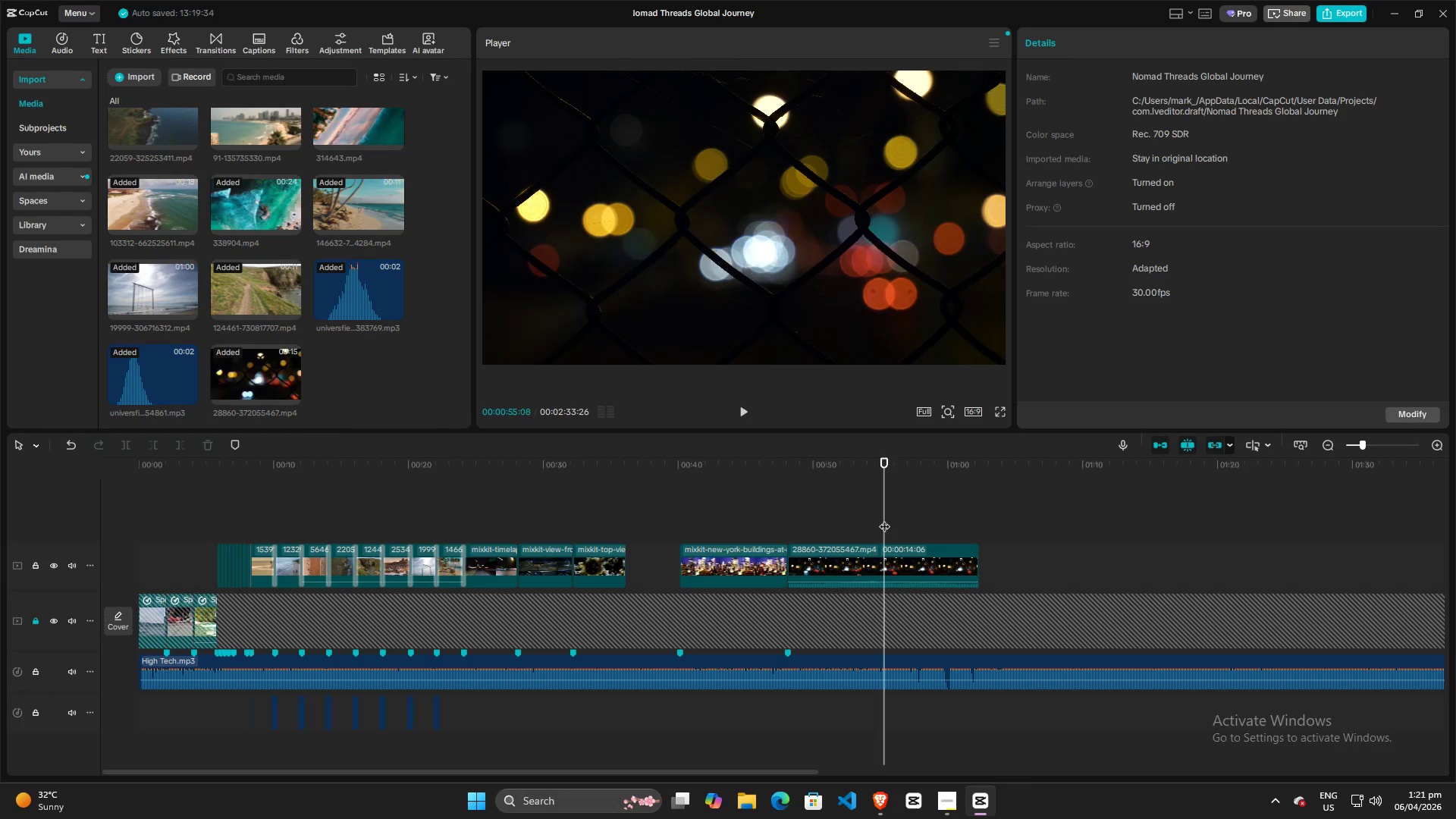 
key(Space)
 